 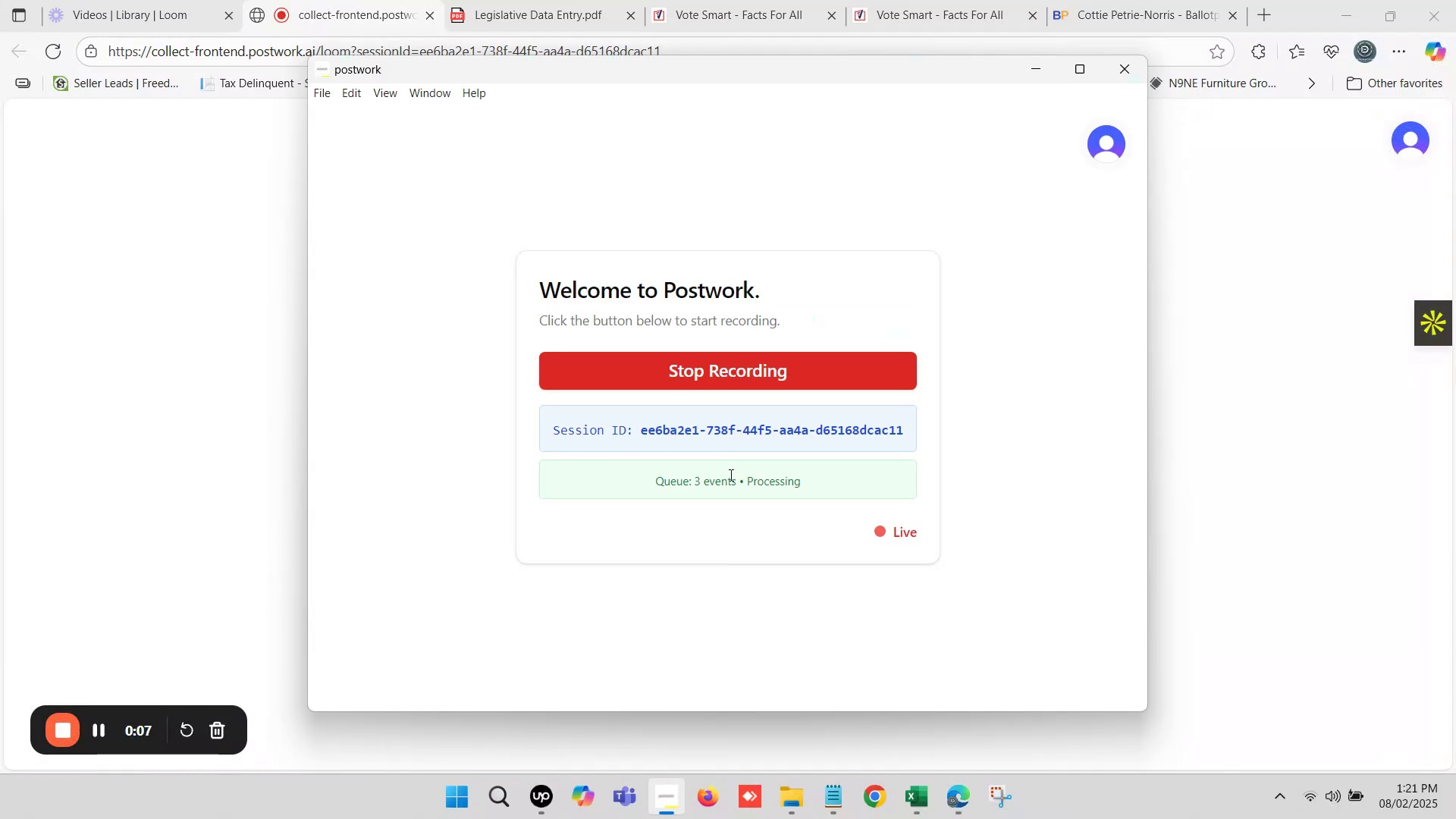 
left_click([739, 0])
 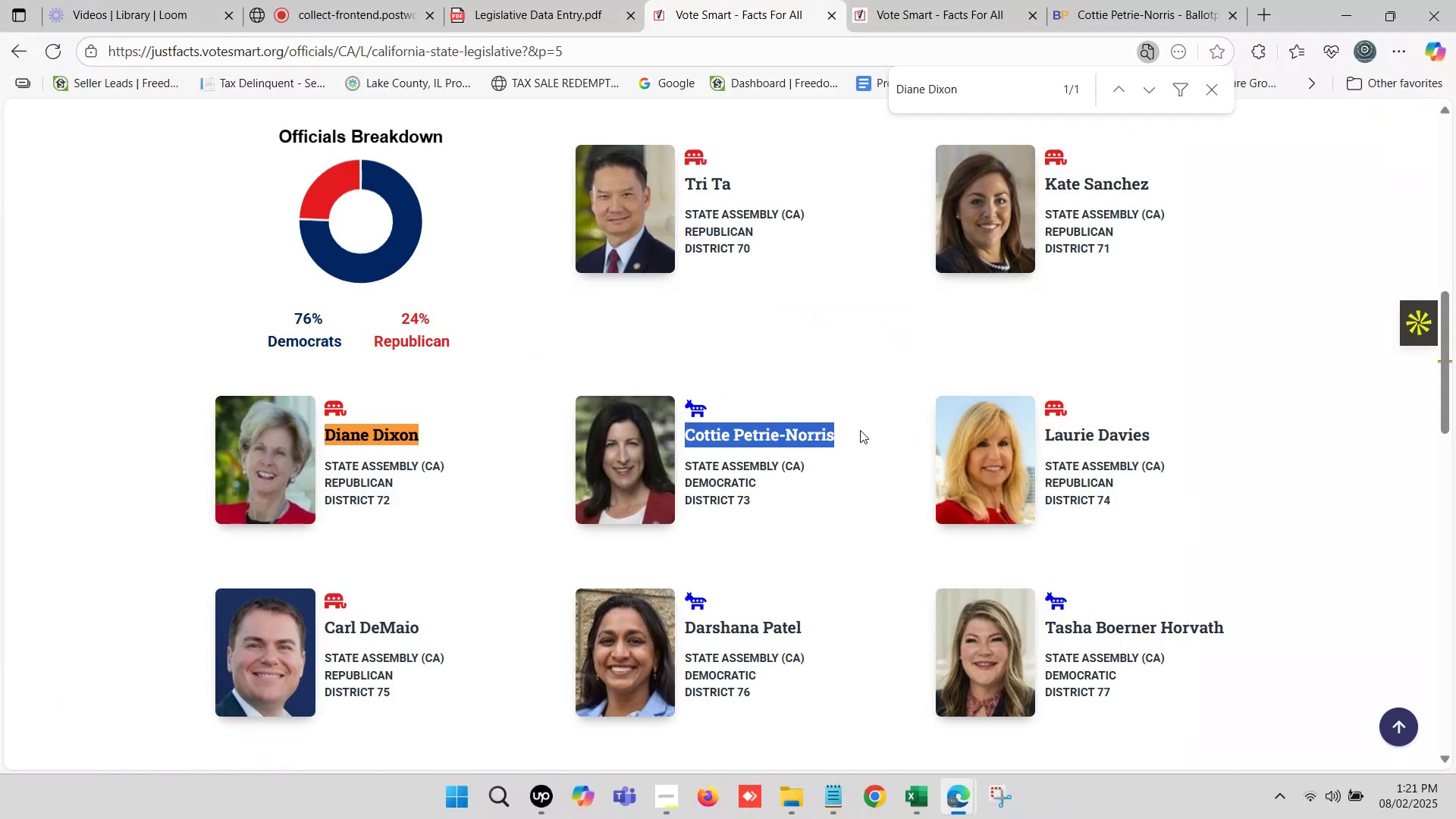 
left_click([842, 449])
 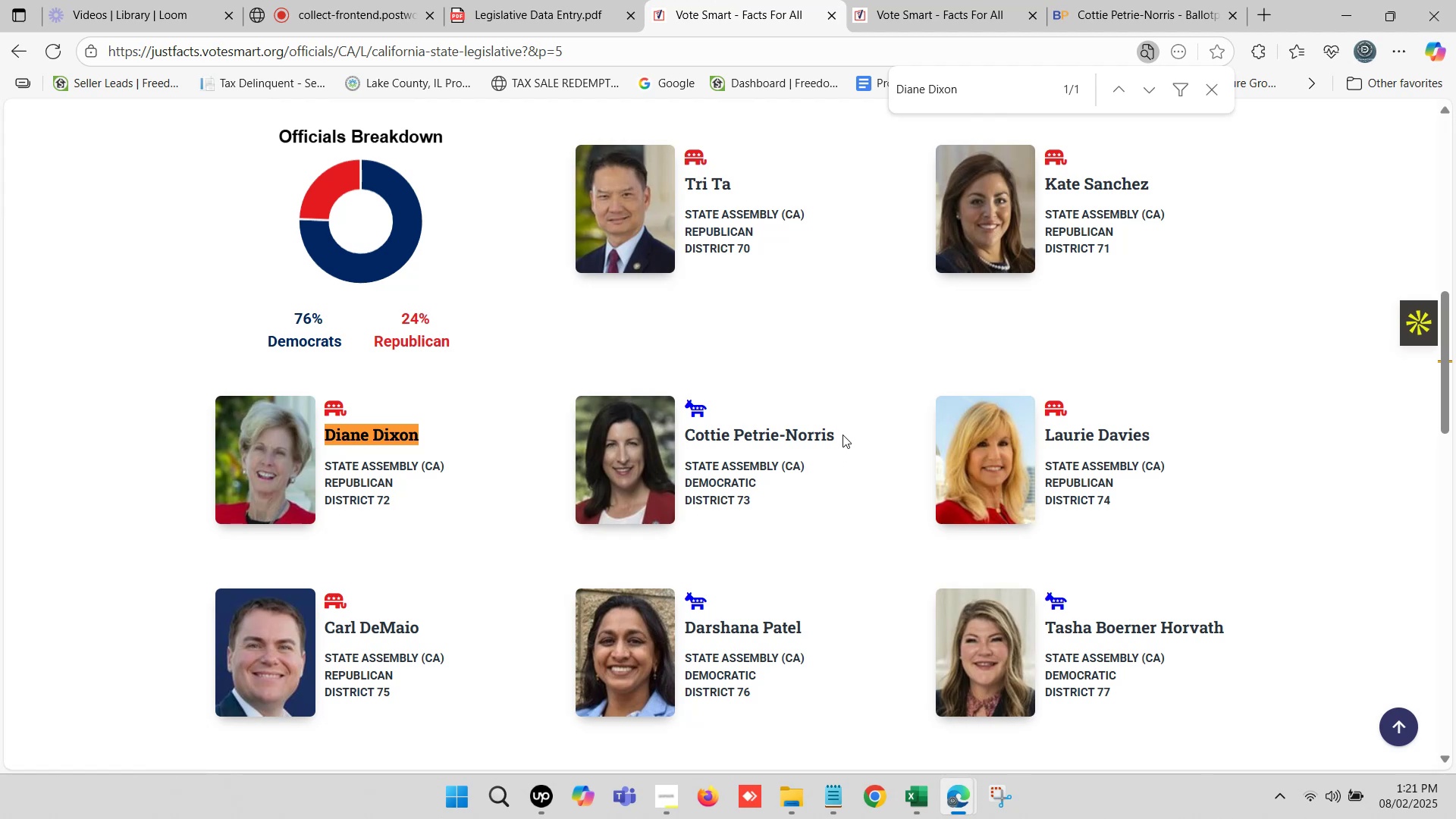 
left_click_drag(start_coordinate=[843, 430], to_coordinate=[687, 431])
 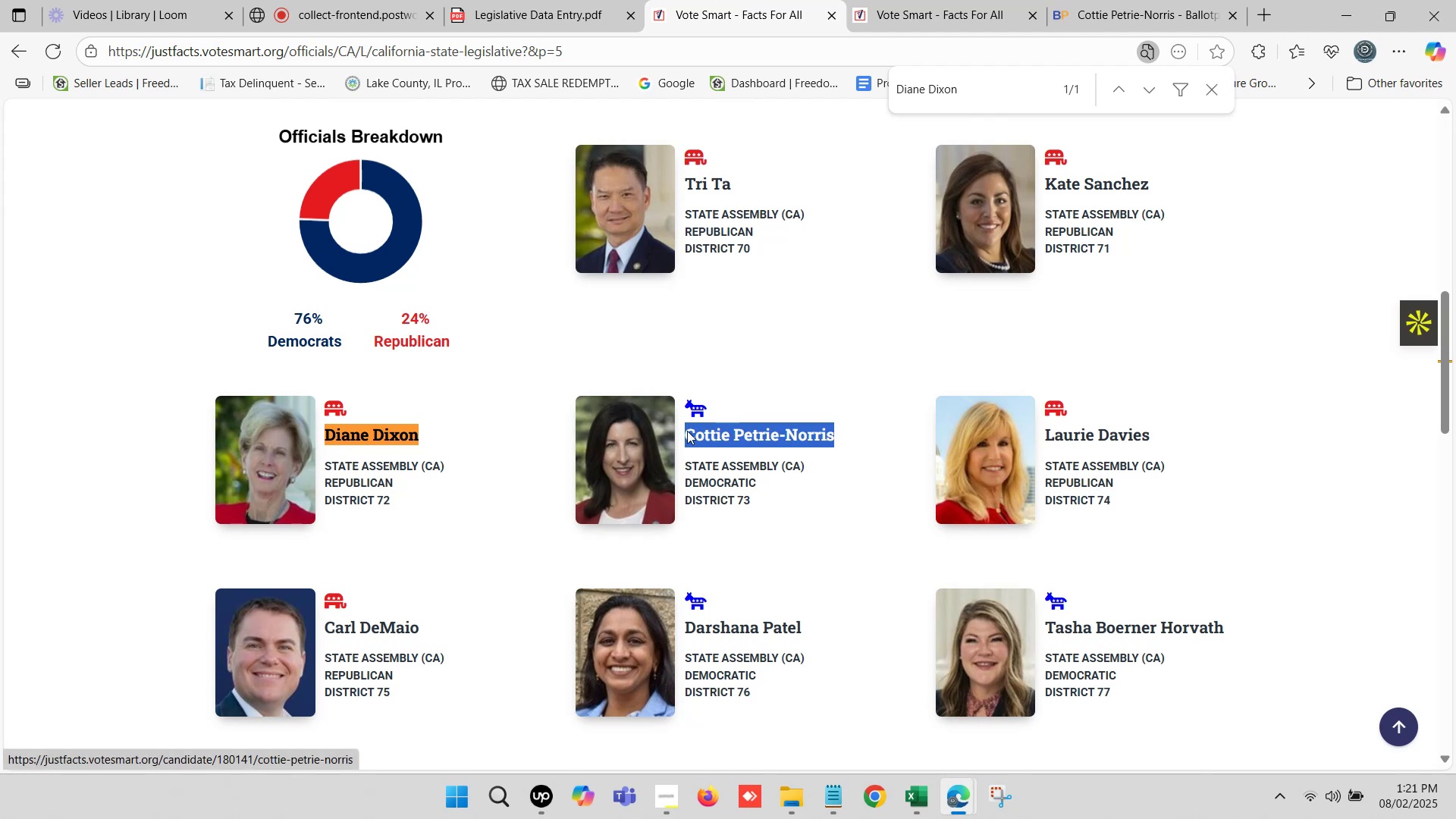 
key(Control+C)
 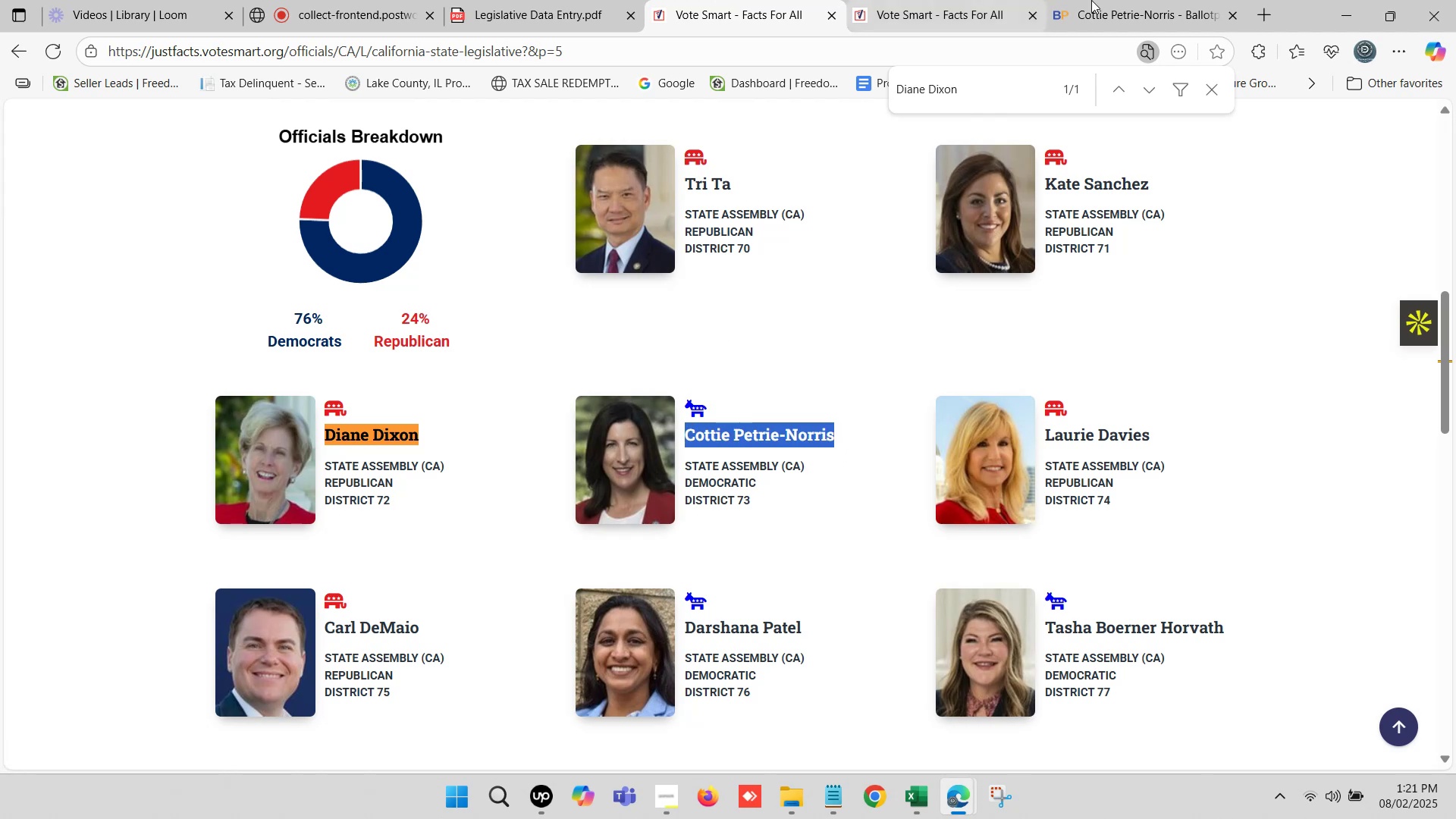 
left_click([1113, 0])
 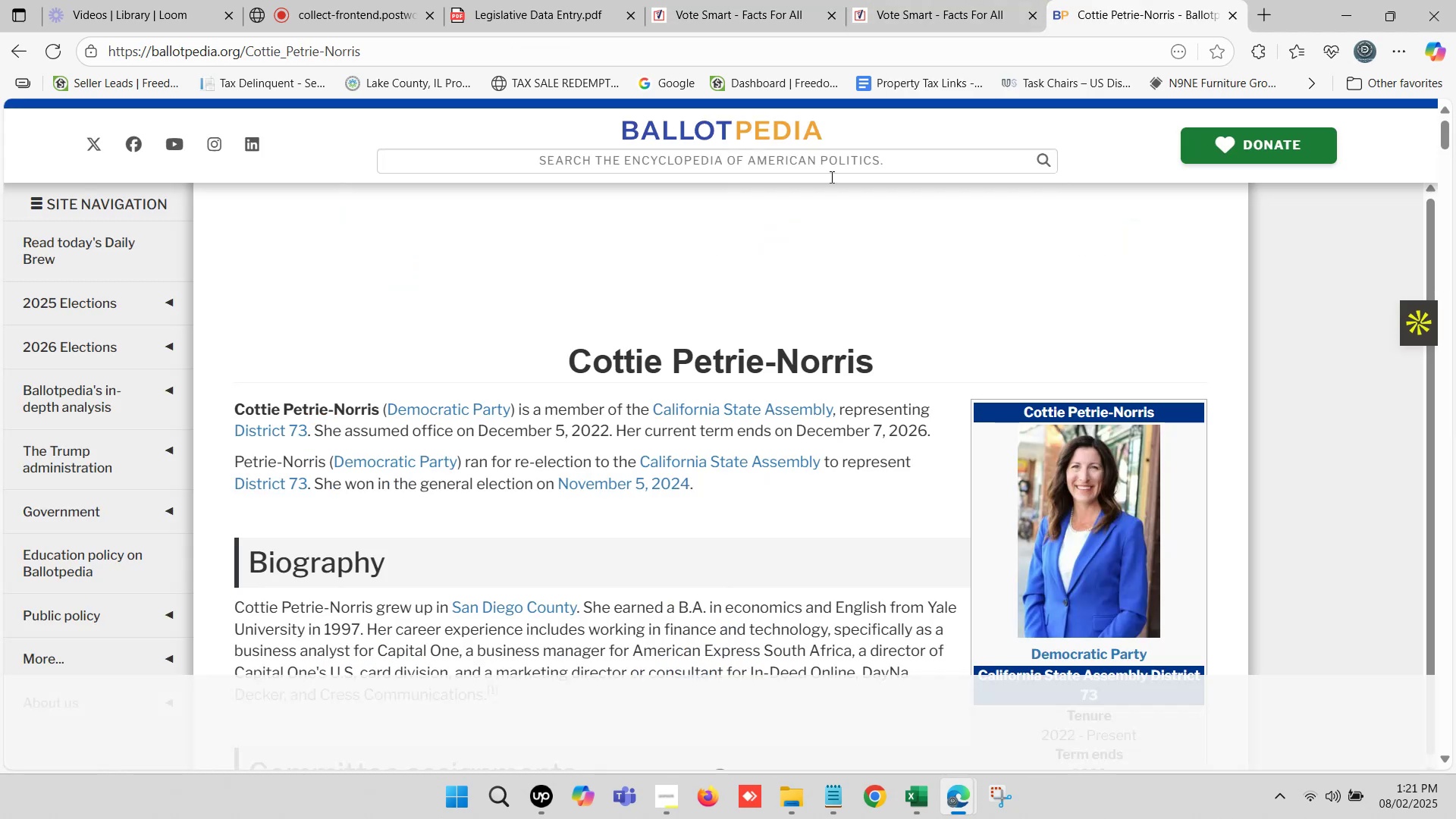 
scroll: coordinate [786, 218], scroll_direction: up, amount: 2.0
 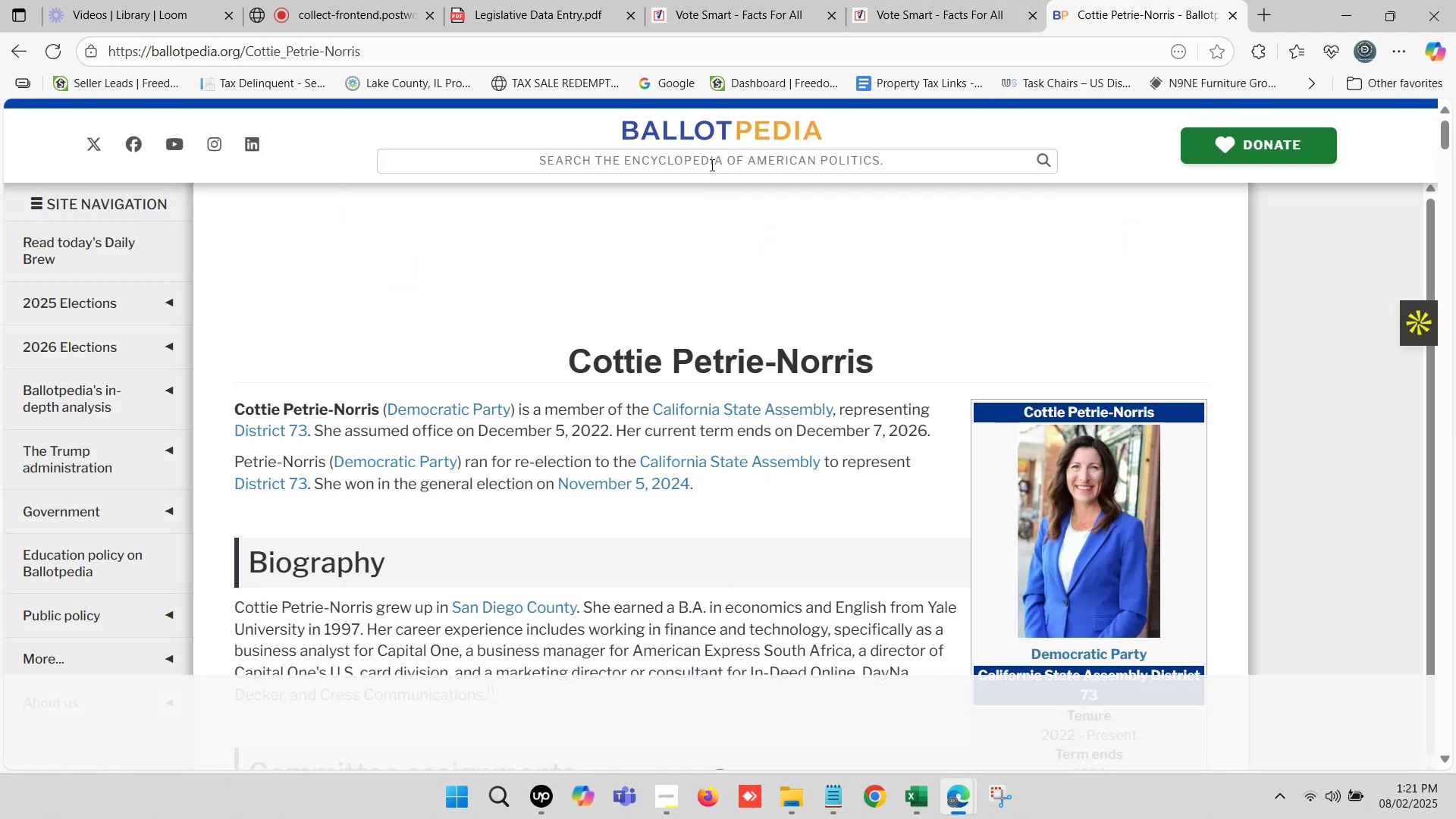 
left_click([695, 153])
 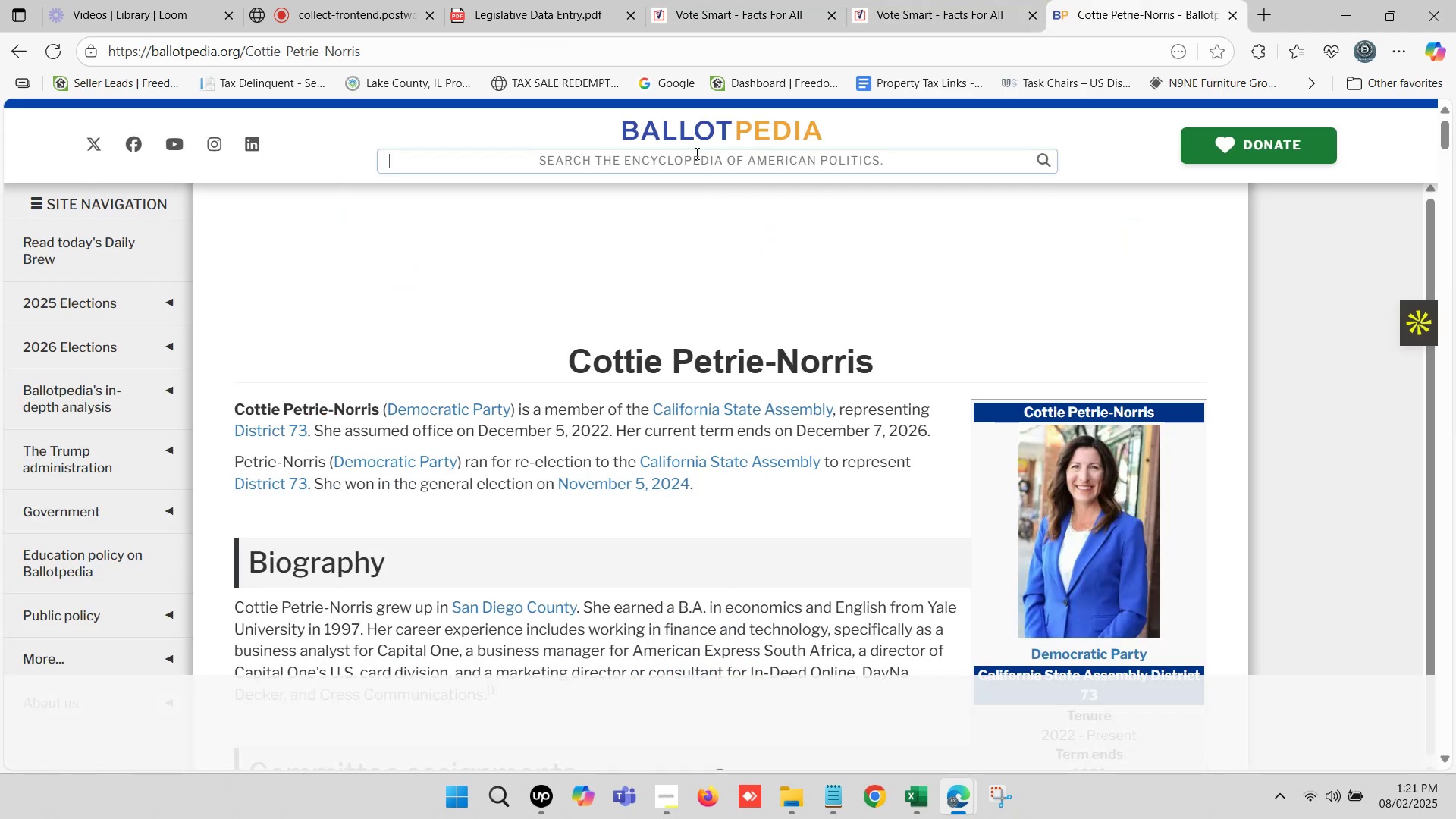 
key(Control+ControlLeft)
 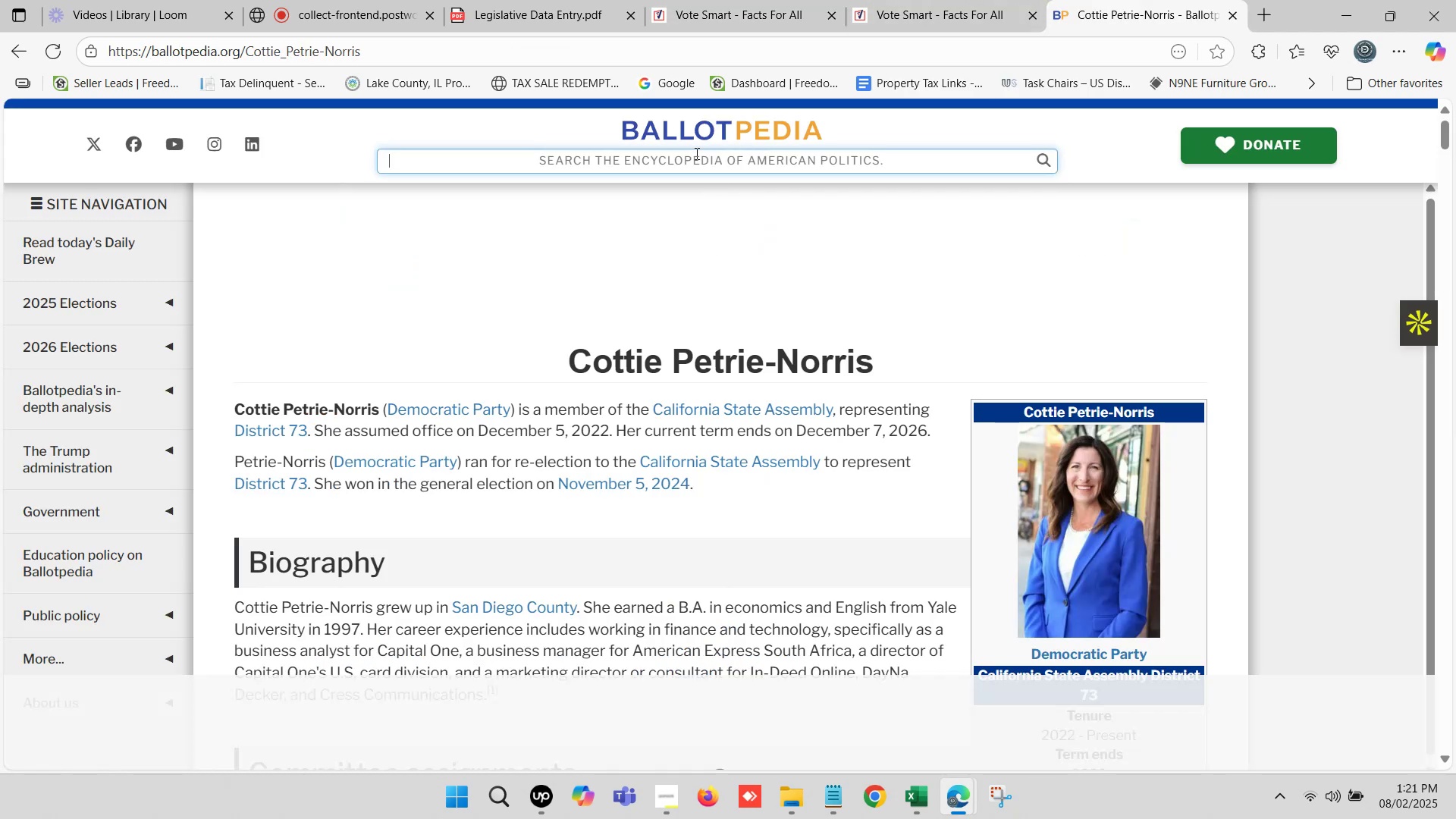 
key(Control+V)
 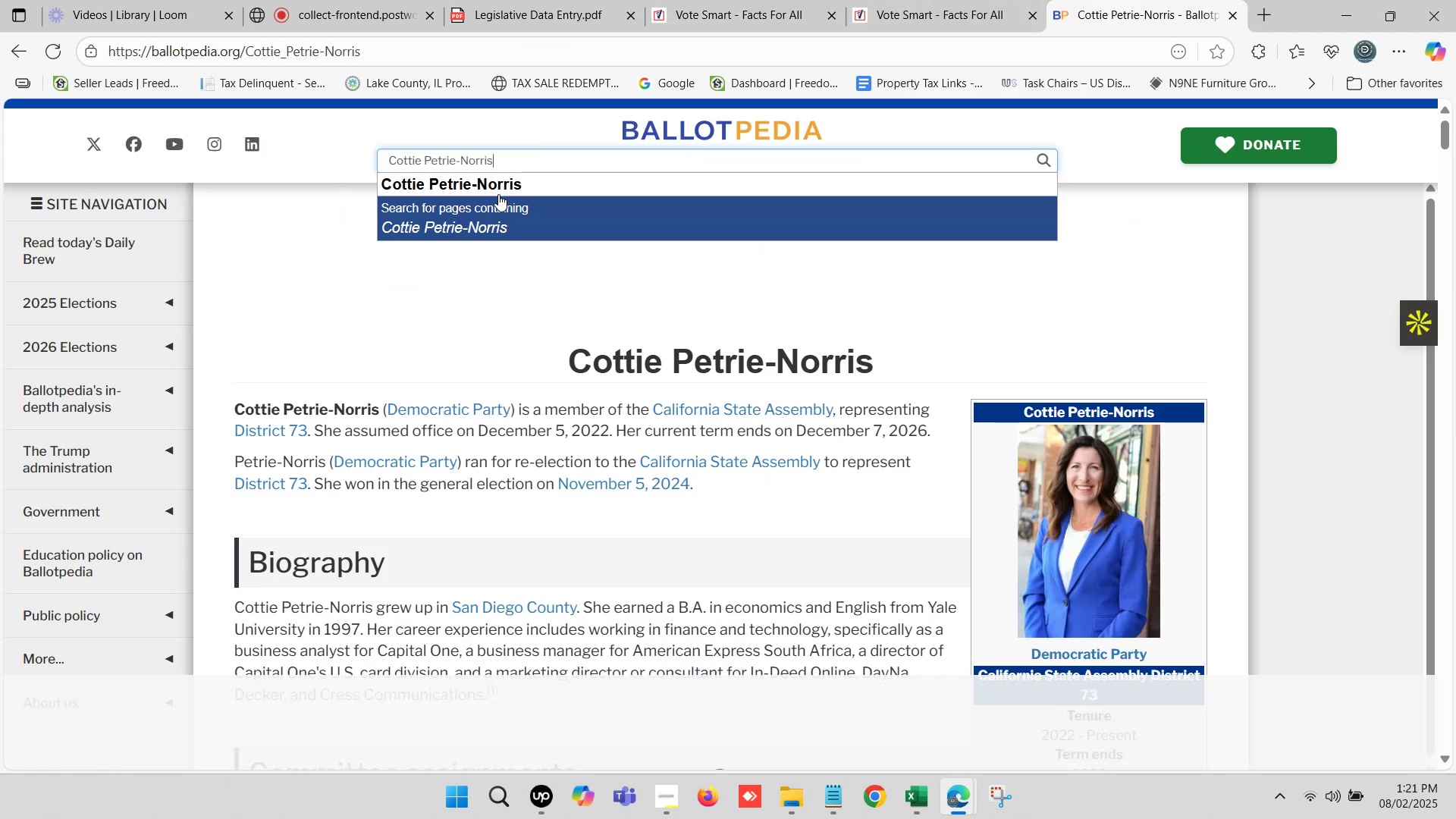 
left_click([492, 183])
 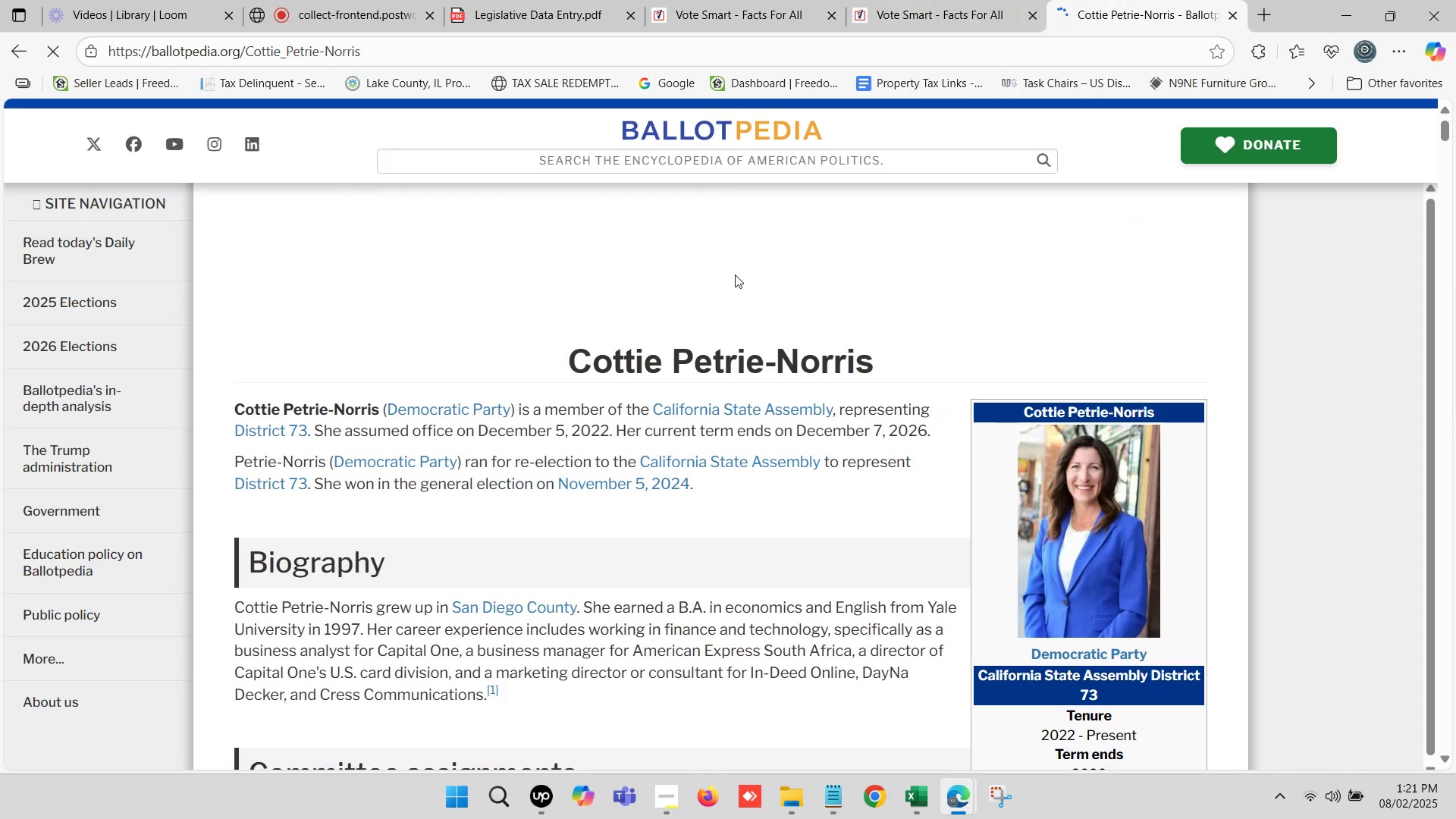 
wait(5.21)
 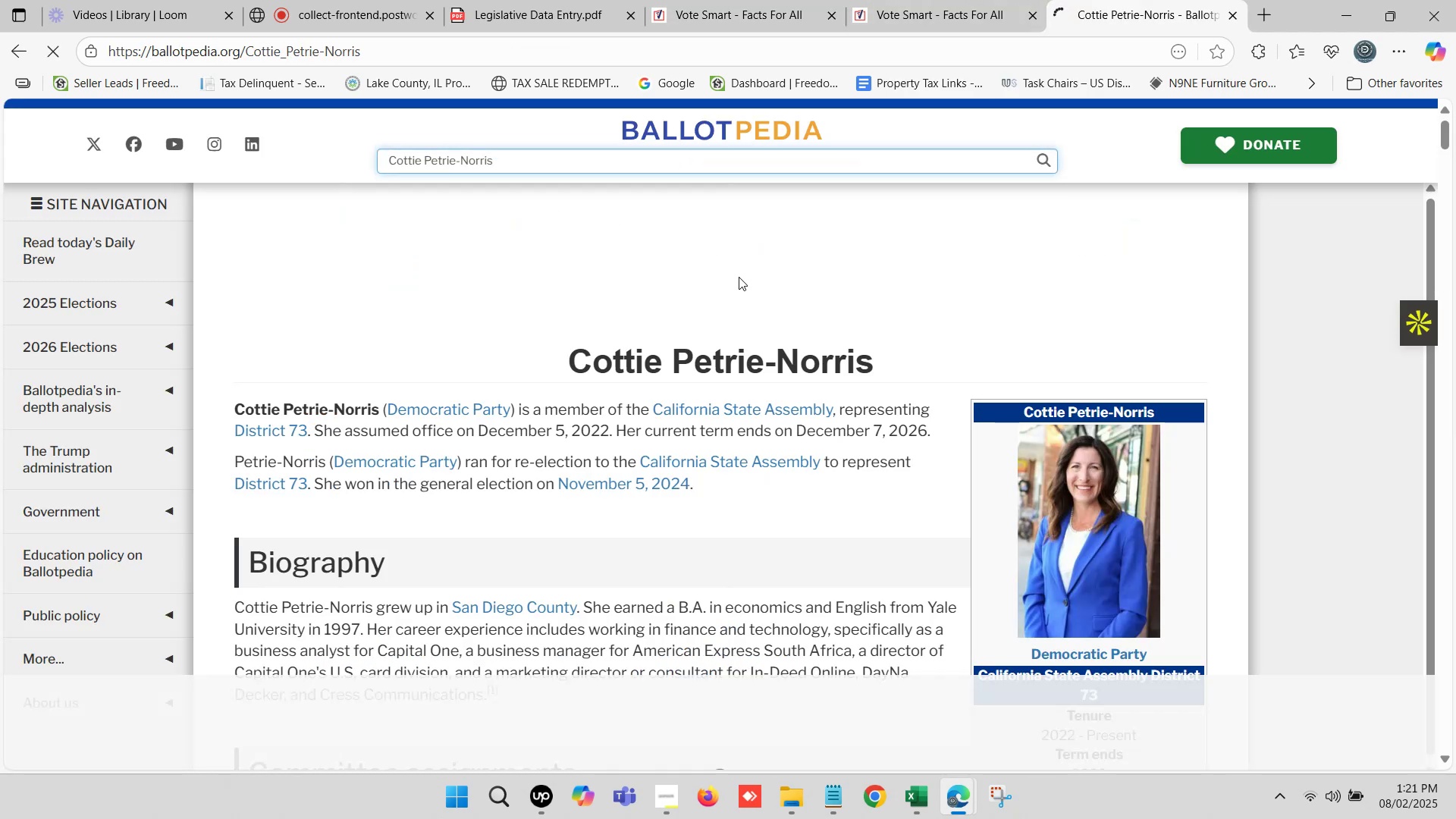 
left_click_drag(start_coordinate=[879, 353], to_coordinate=[574, 354])
 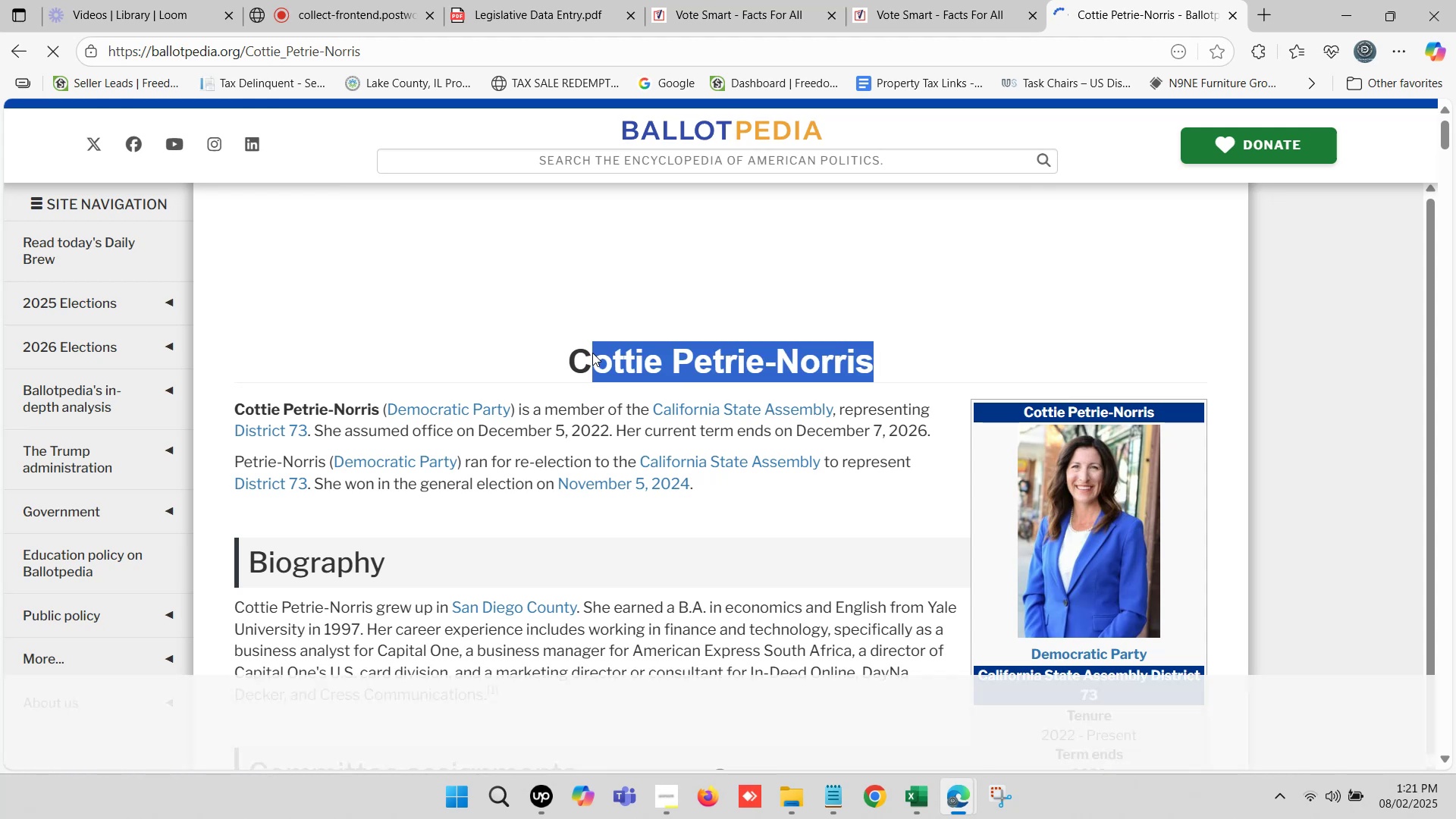 
key(Control+ControlLeft)
 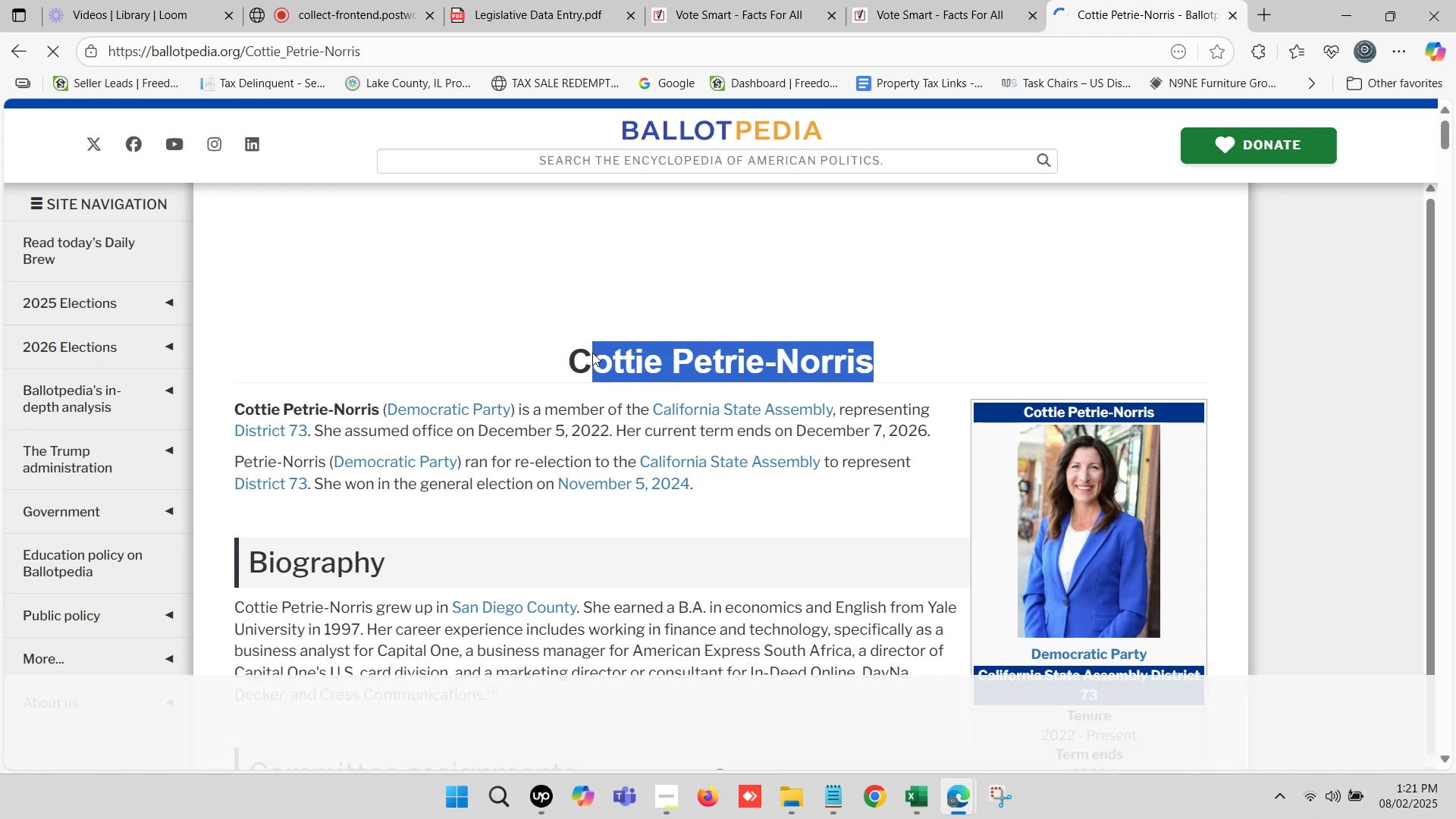 
hold_key(key=C, duration=0.31)
 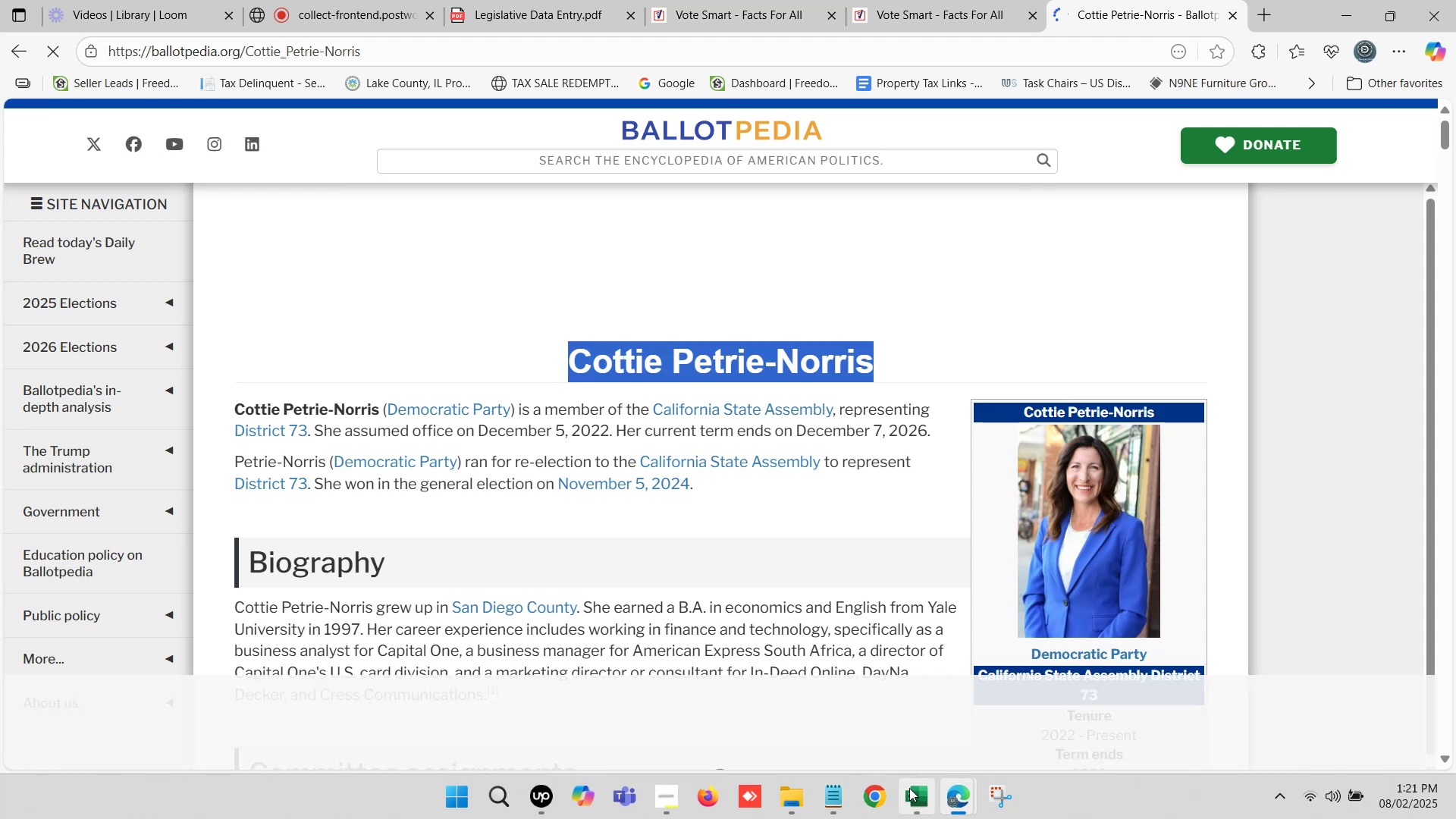 
left_click([912, 793])
 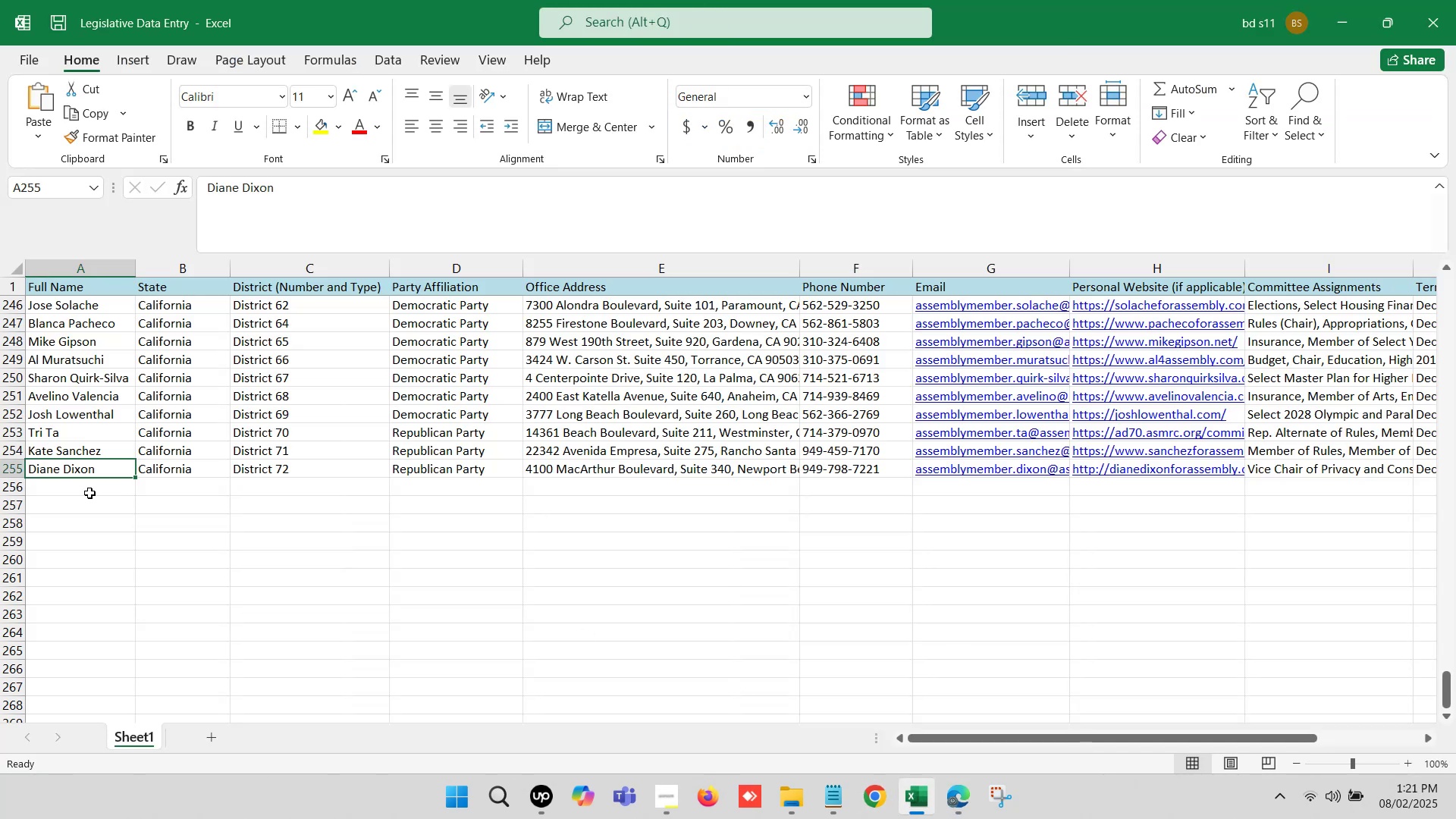 
double_click([89, 493])
 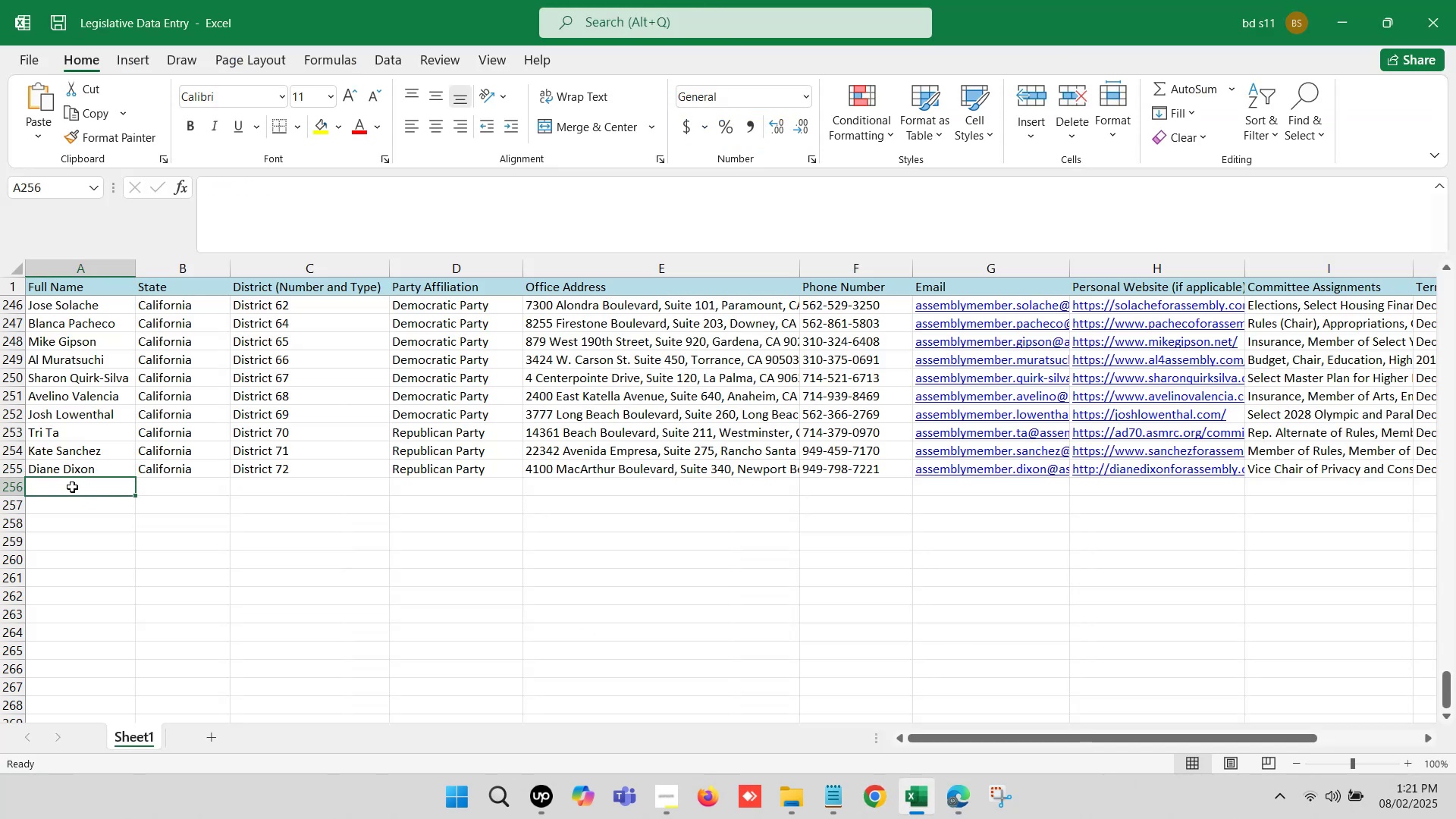 
double_click([72, 487])
 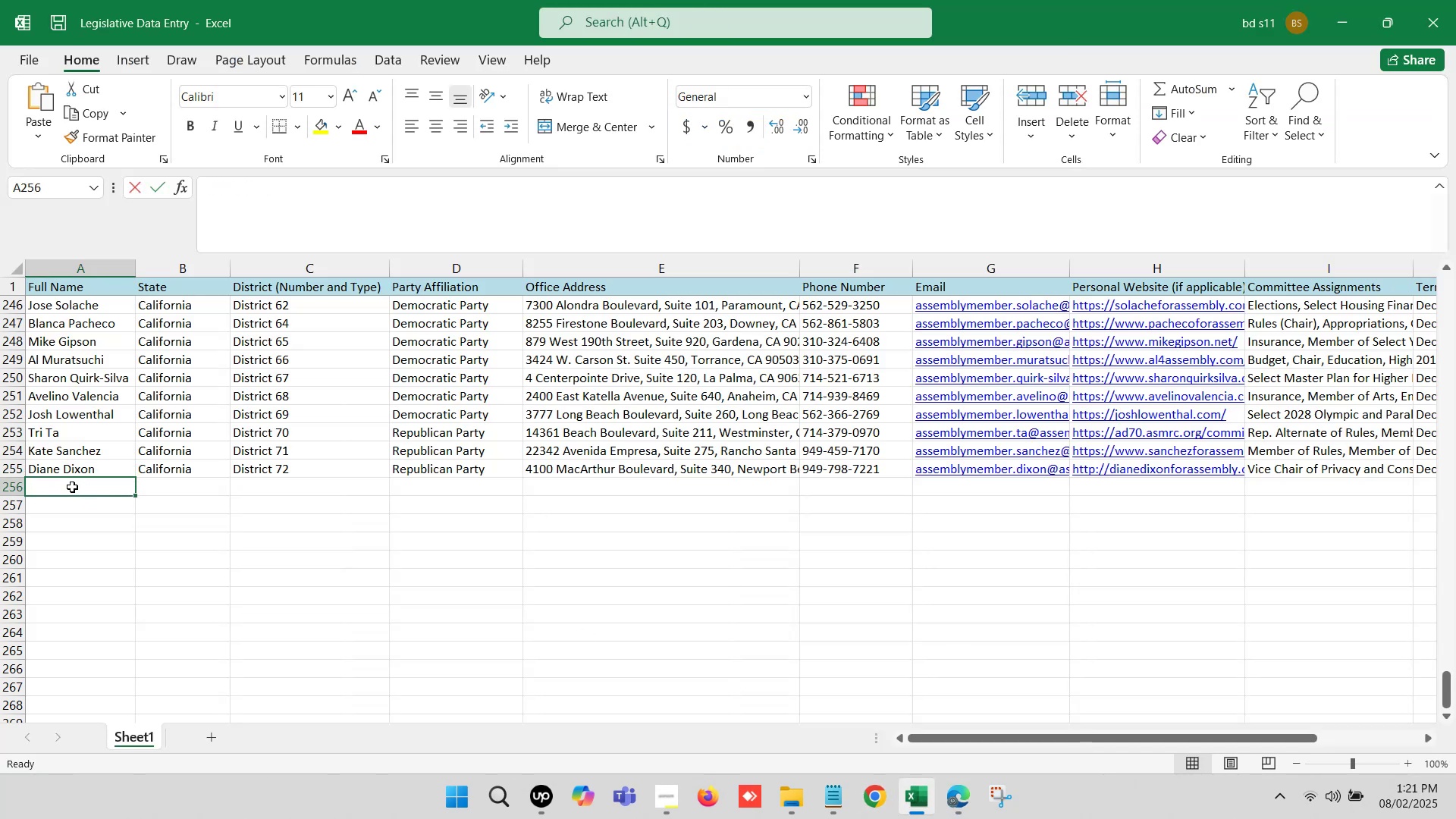 
hold_key(key=ControlLeft, duration=0.31)
 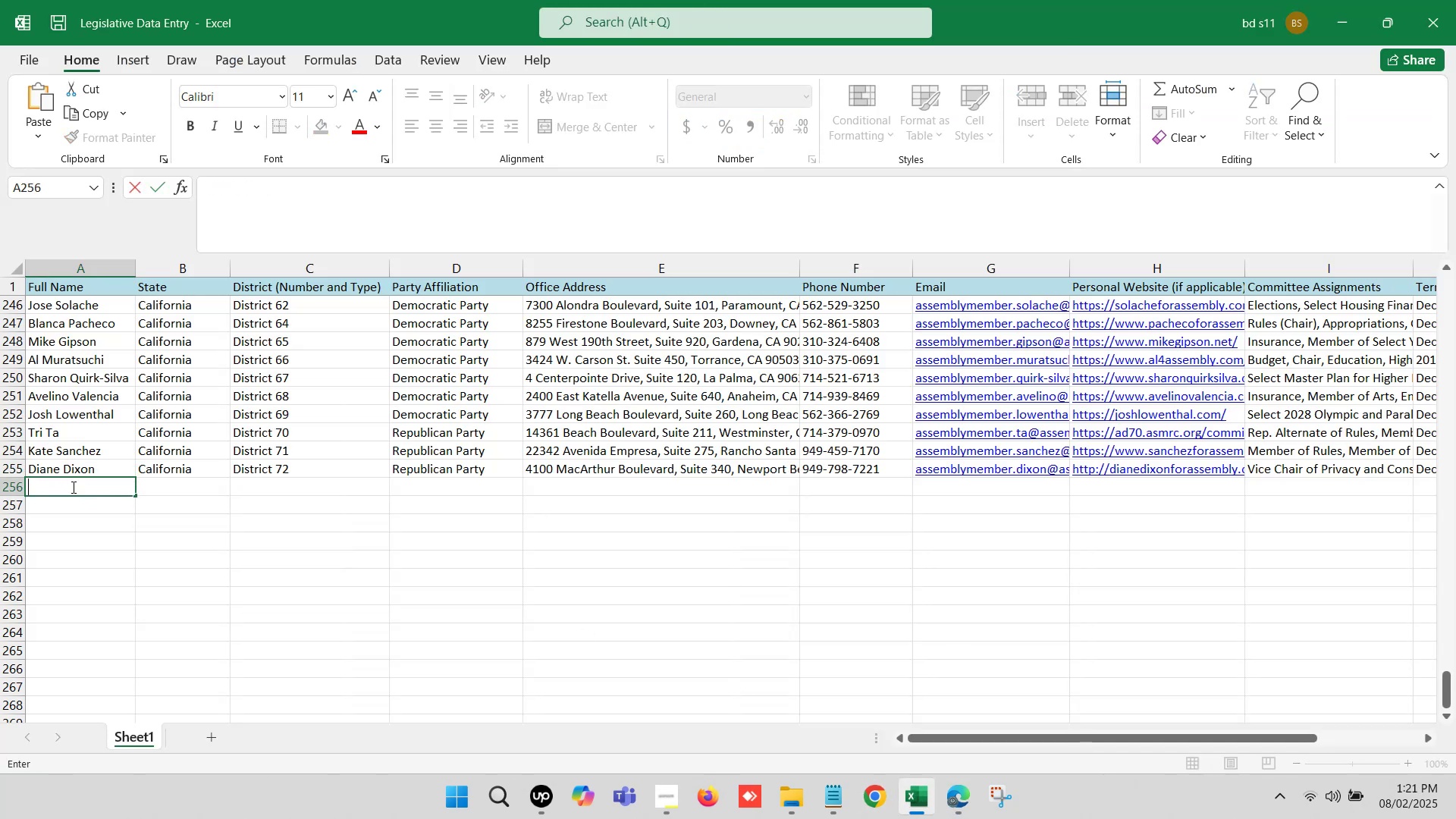 
key(Control+V)
 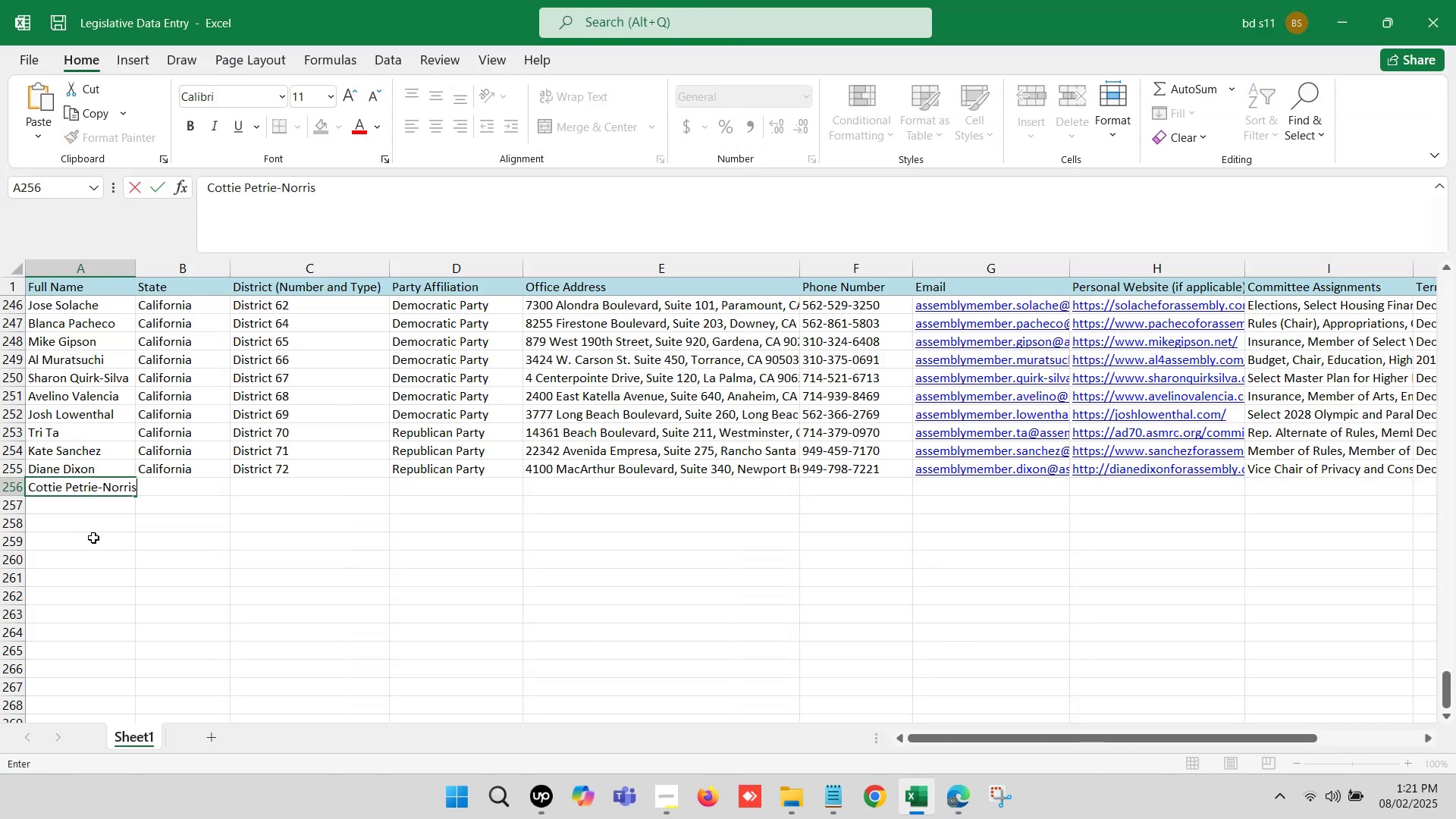 
left_click([93, 538])
 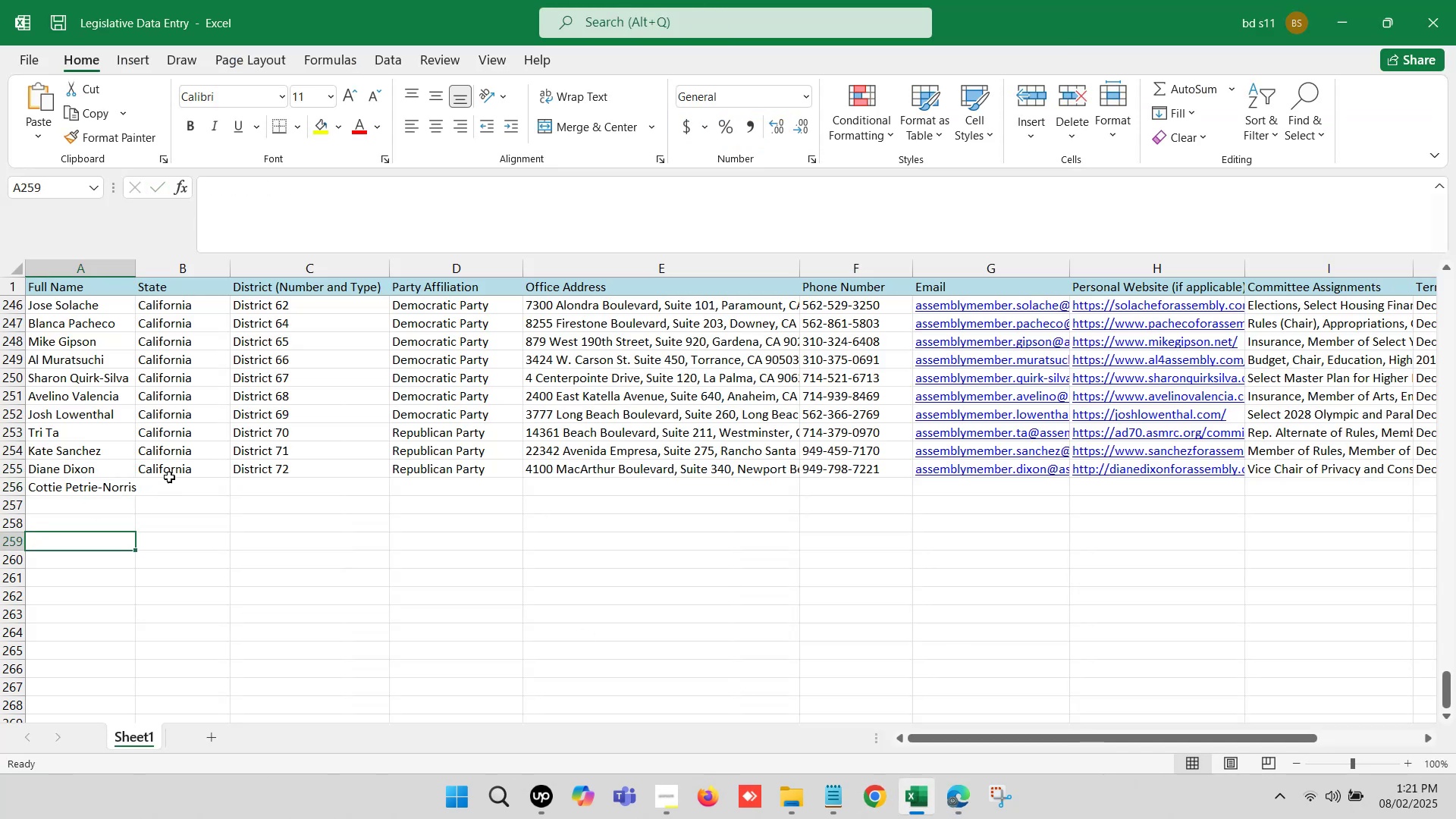 
left_click([176, 469])
 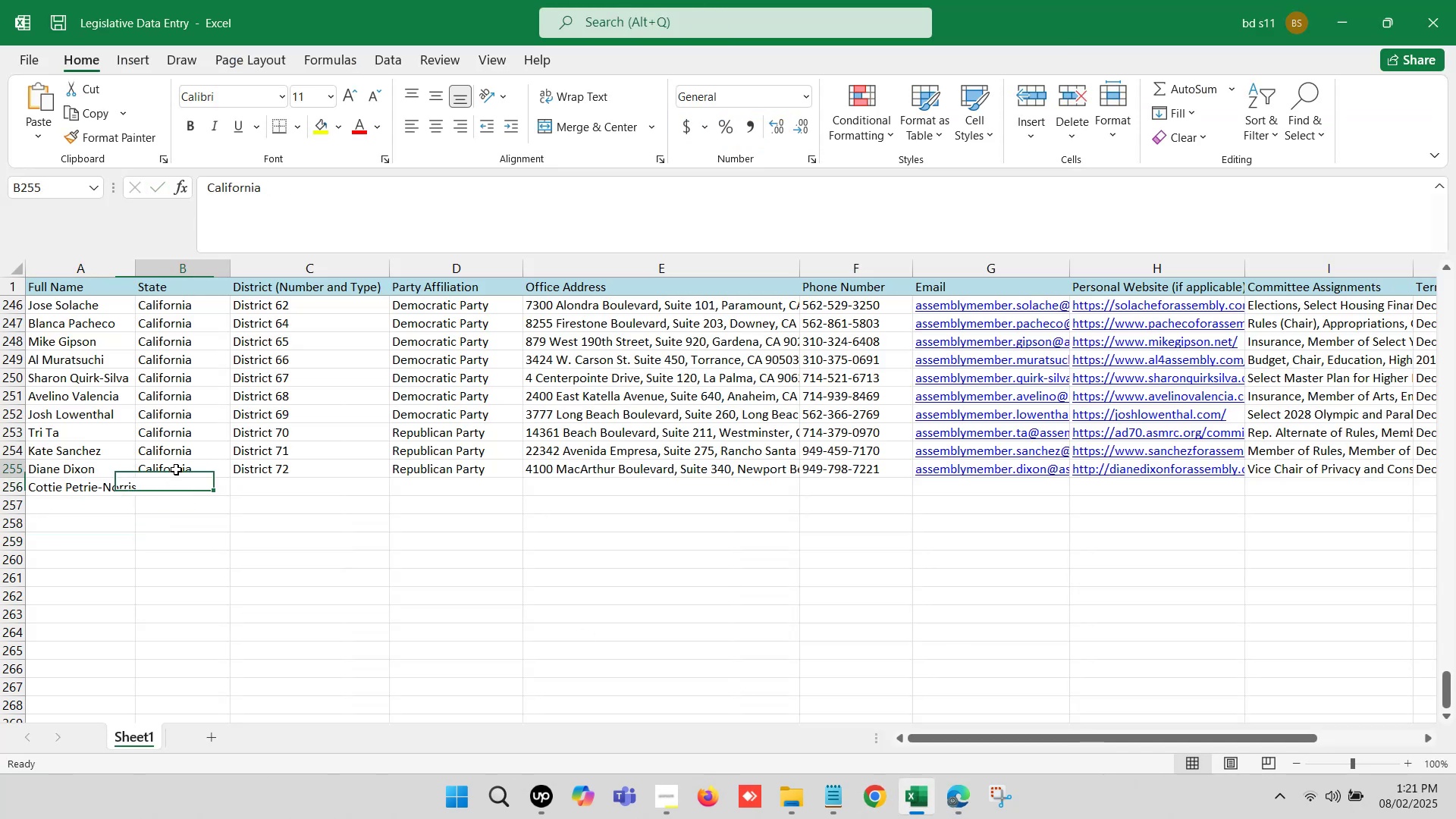 
key(Control+ControlLeft)
 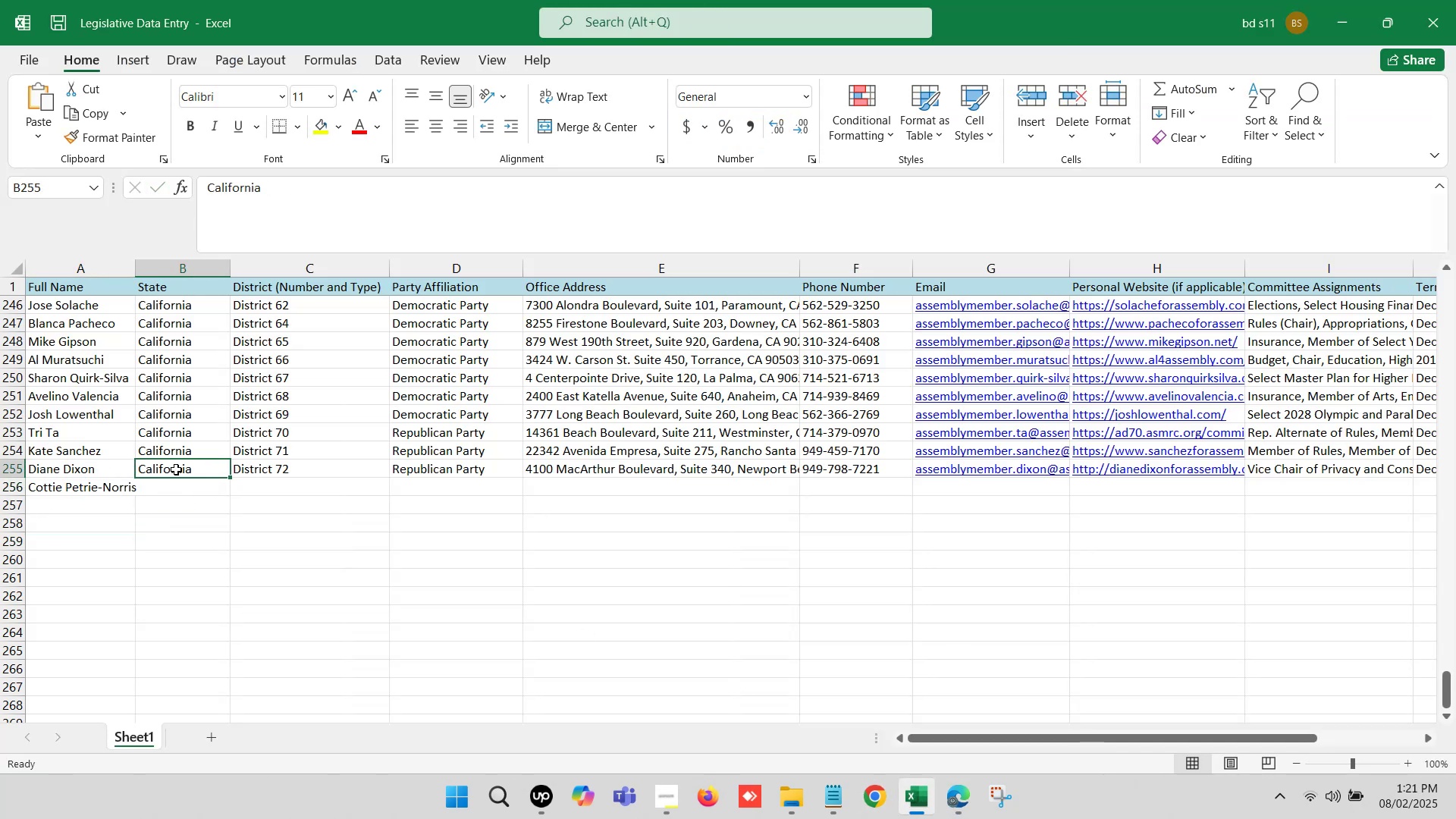 
key(Control+C)
 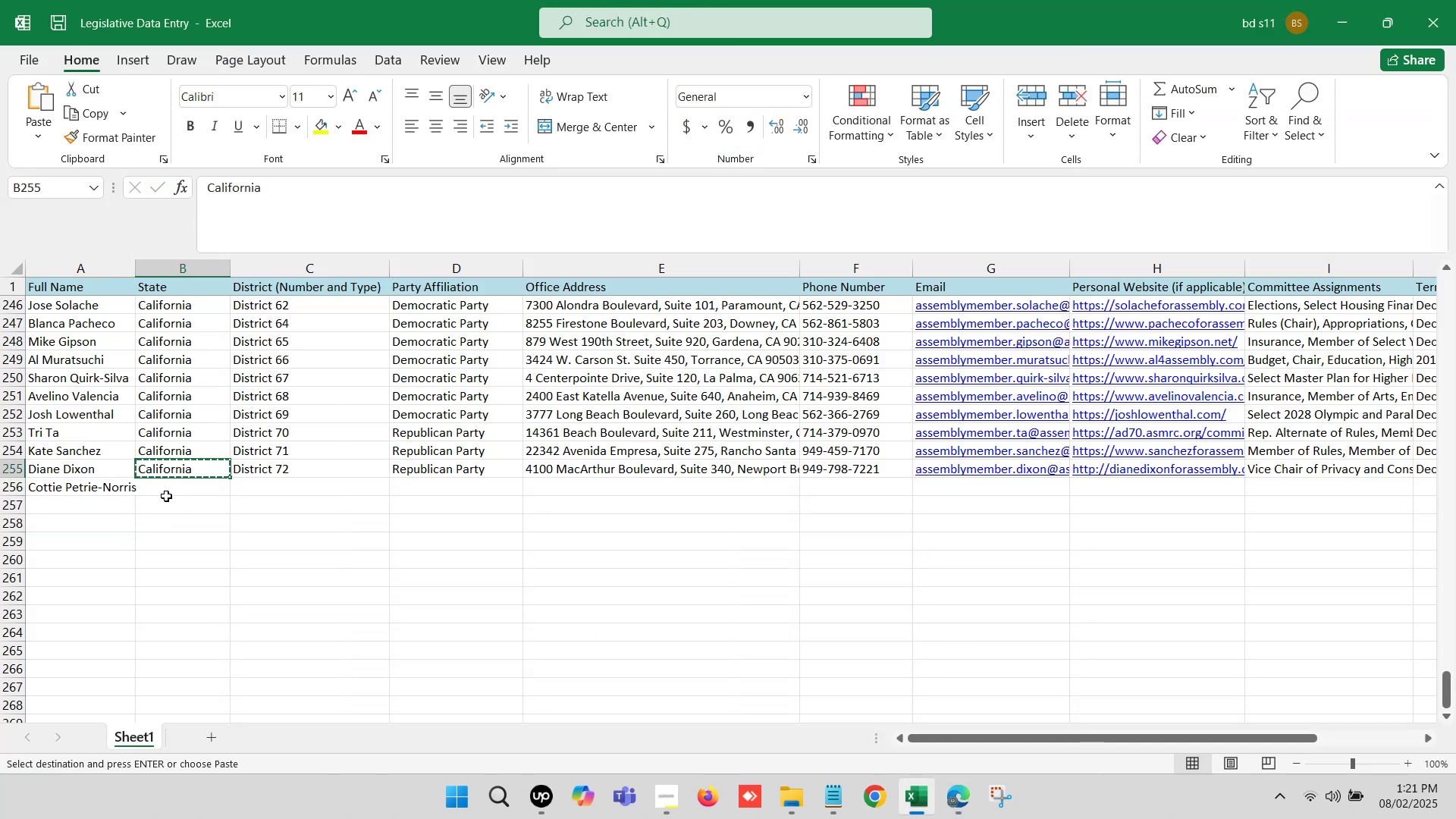 
left_click([166, 496])
 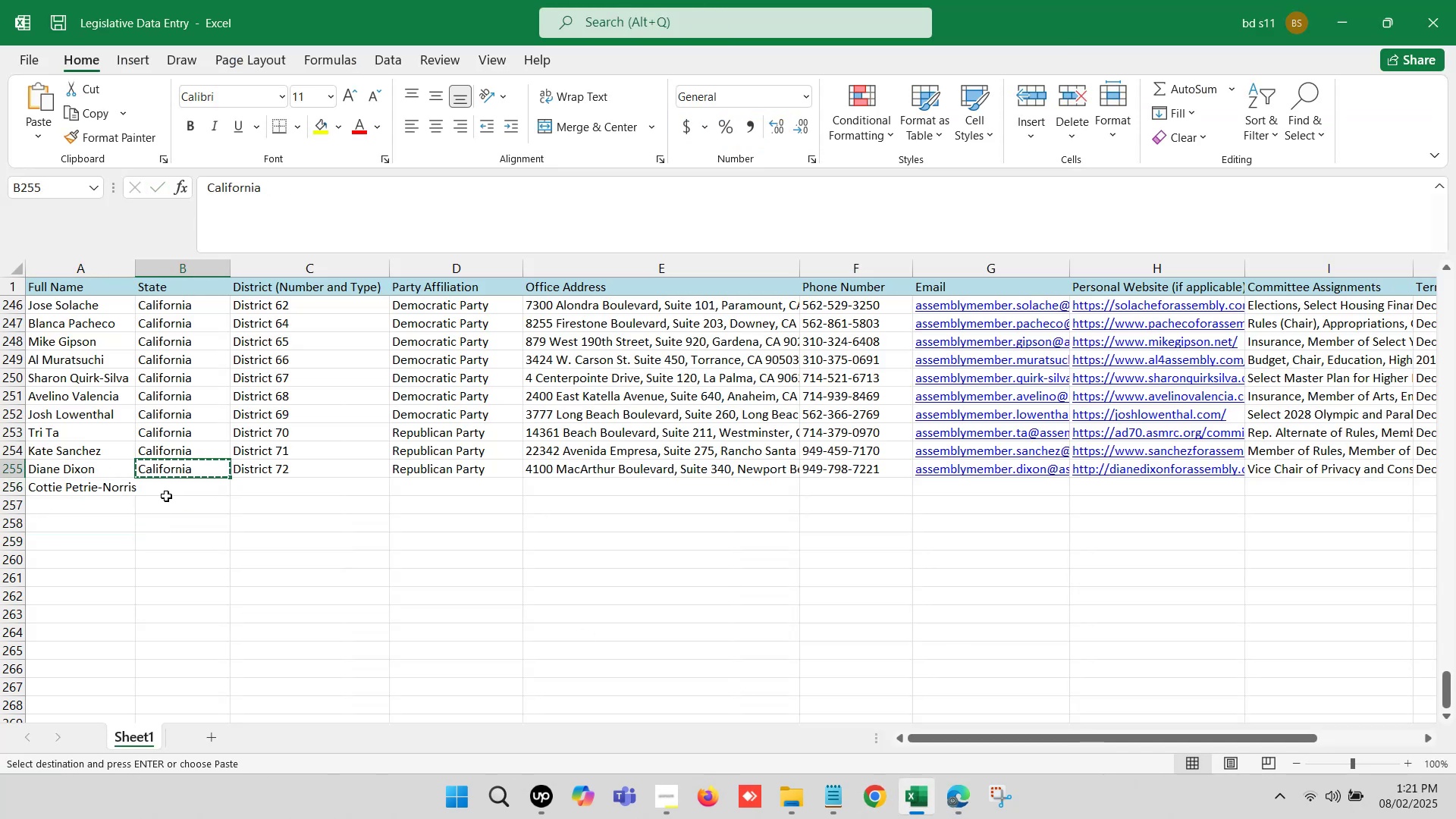 
key(Control+ControlLeft)
 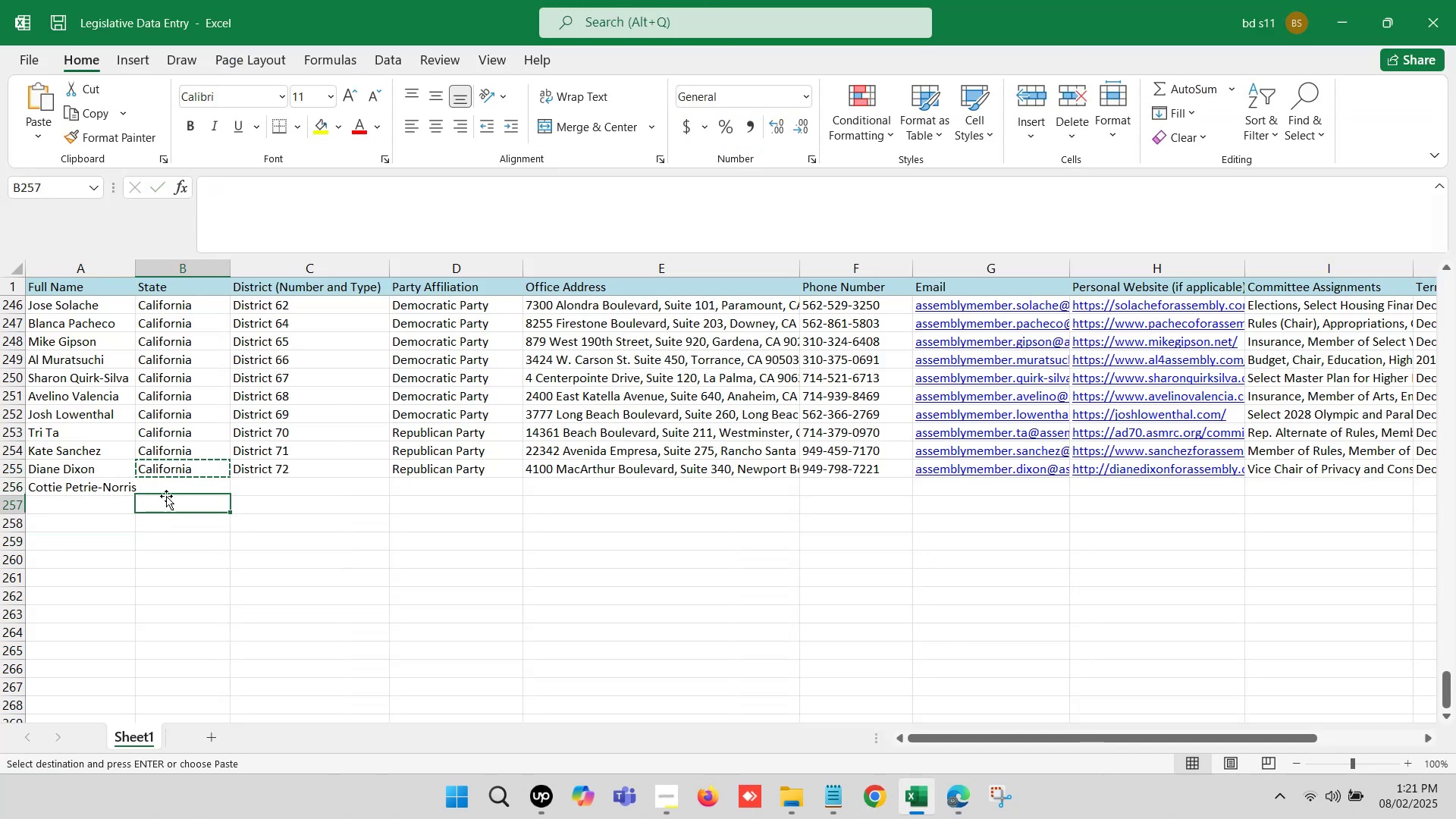 
key(Control+V)
 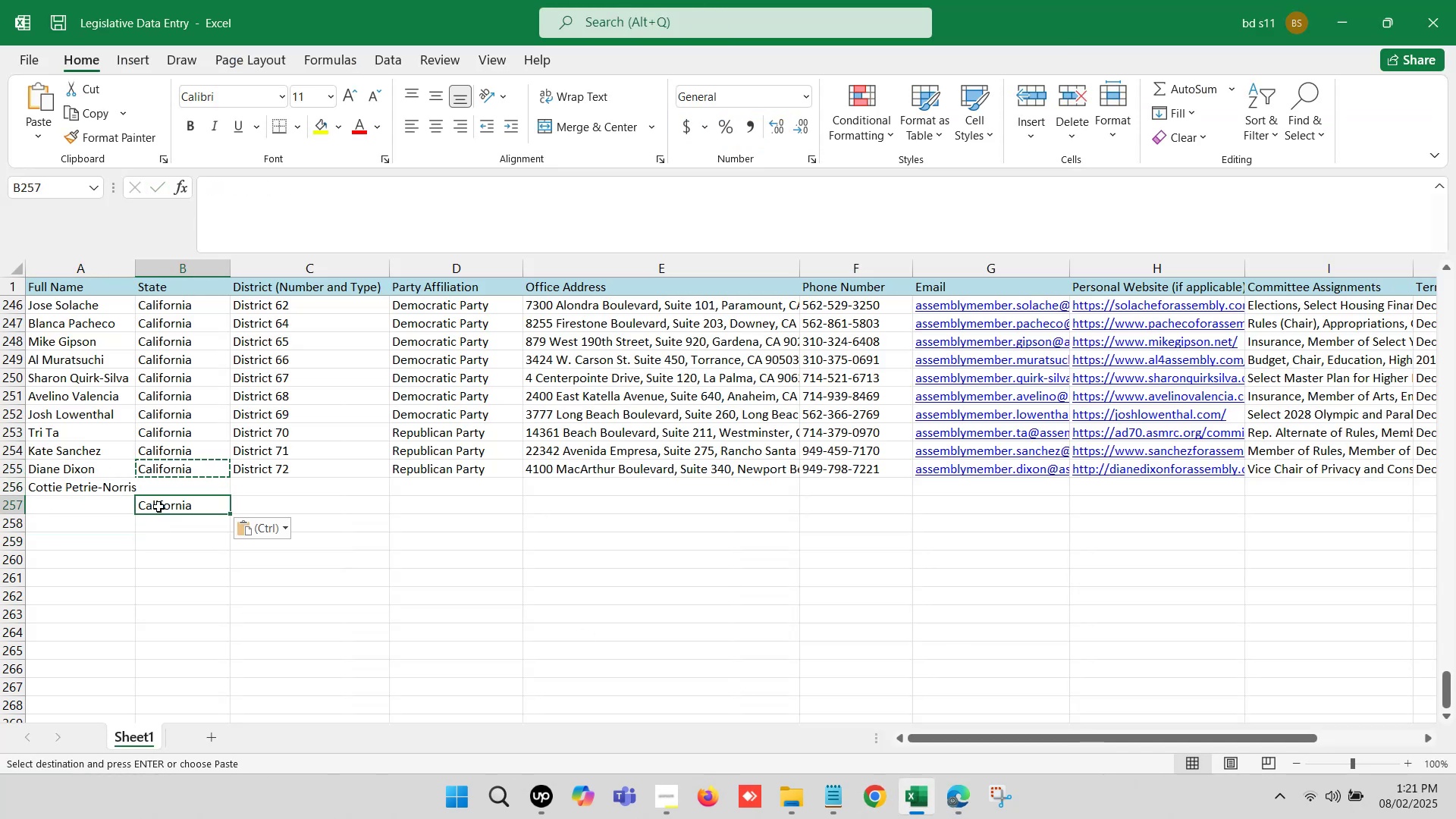 
key(Control+Z)
 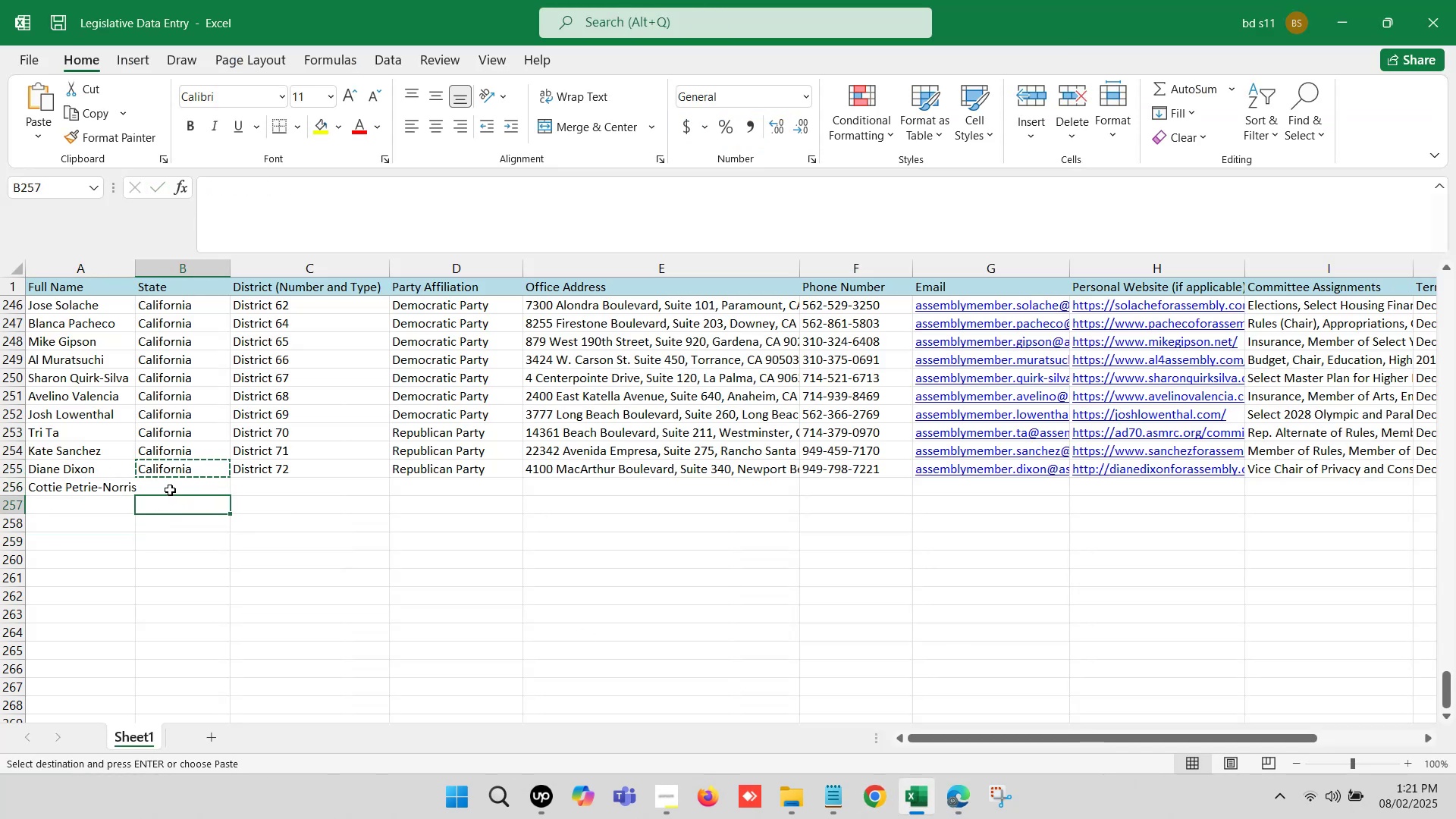 
left_click([171, 489])
 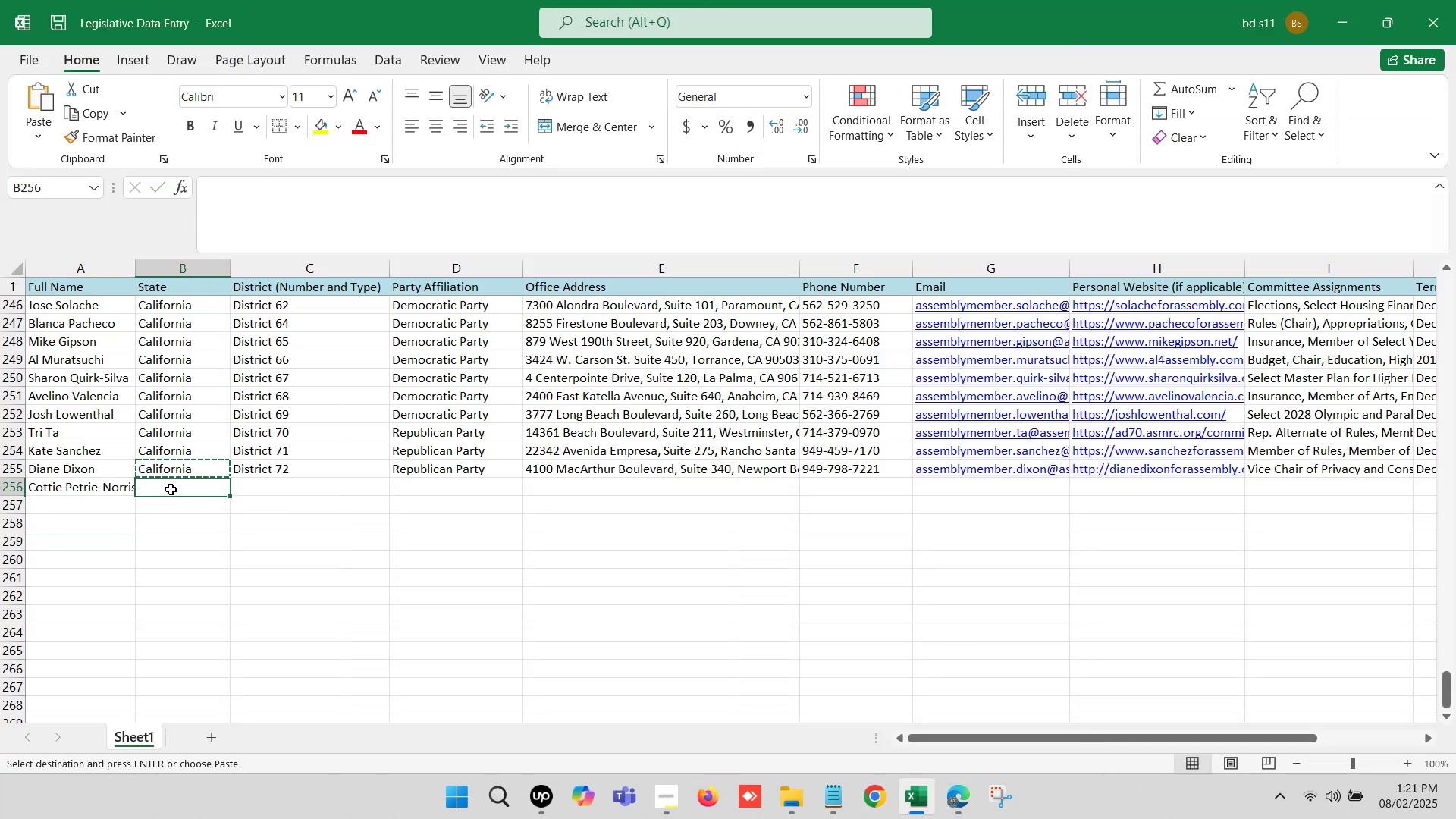 
key(Control+V)
 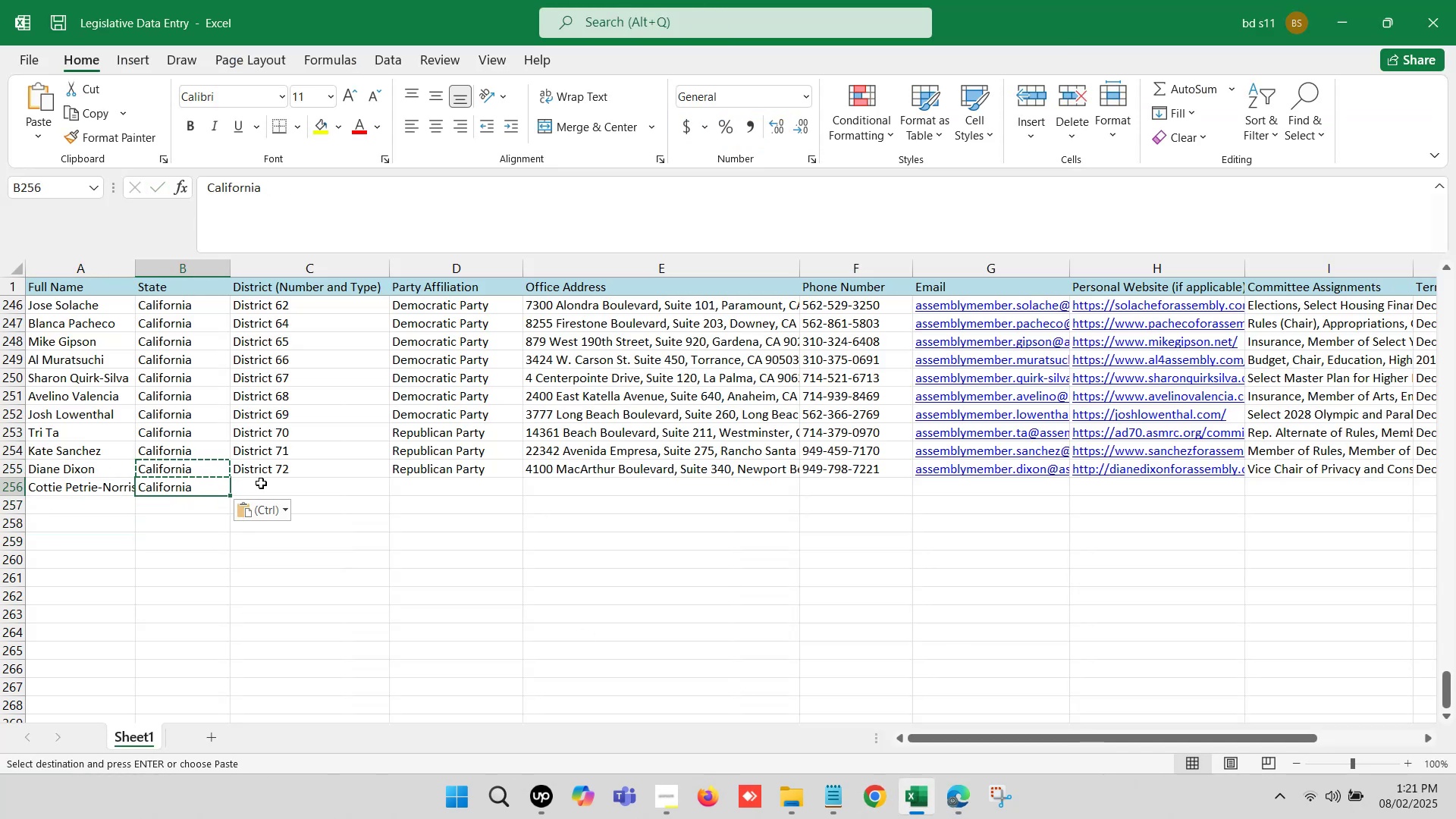 
left_click([268, 483])
 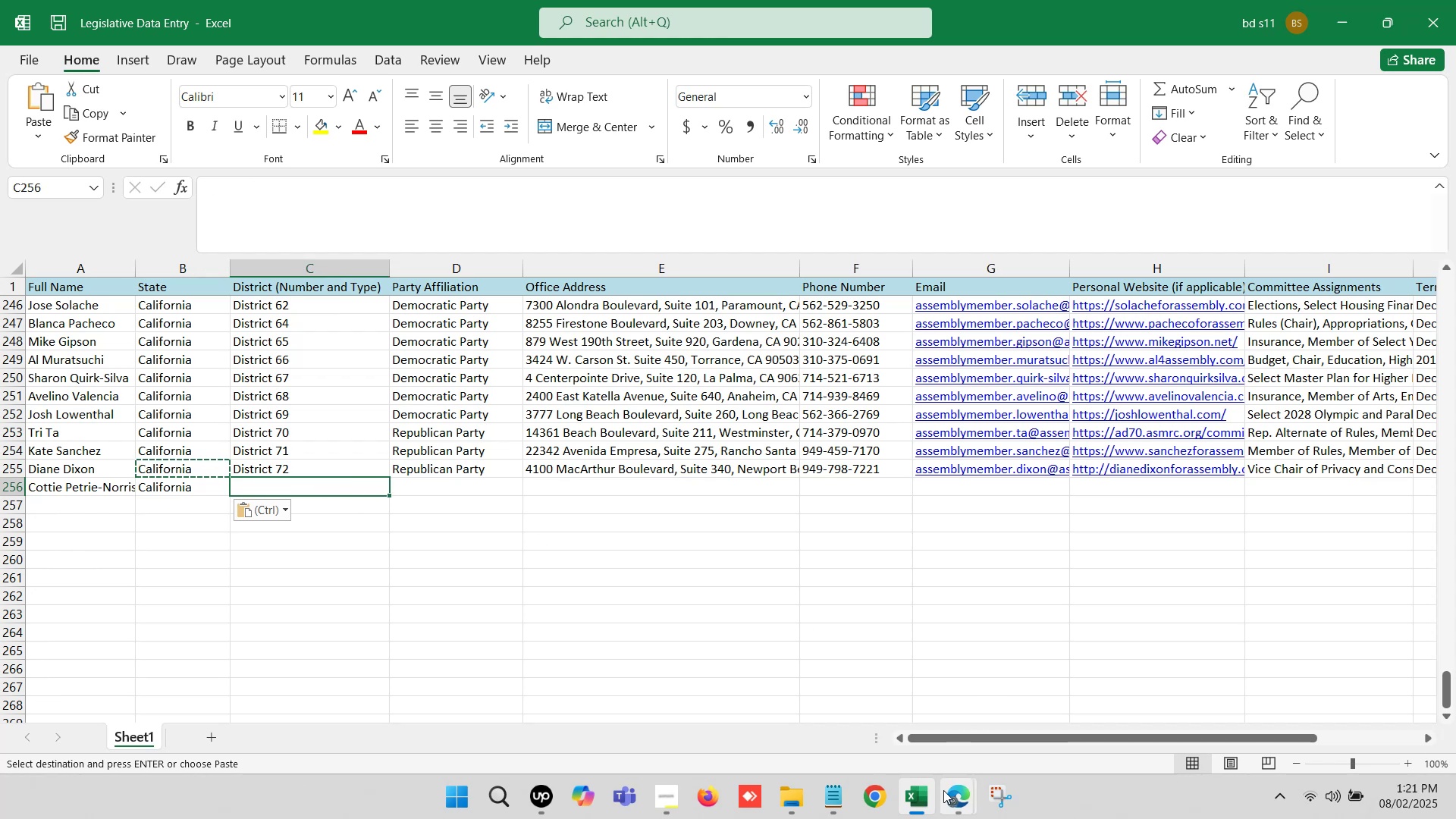 
left_click([947, 801])
 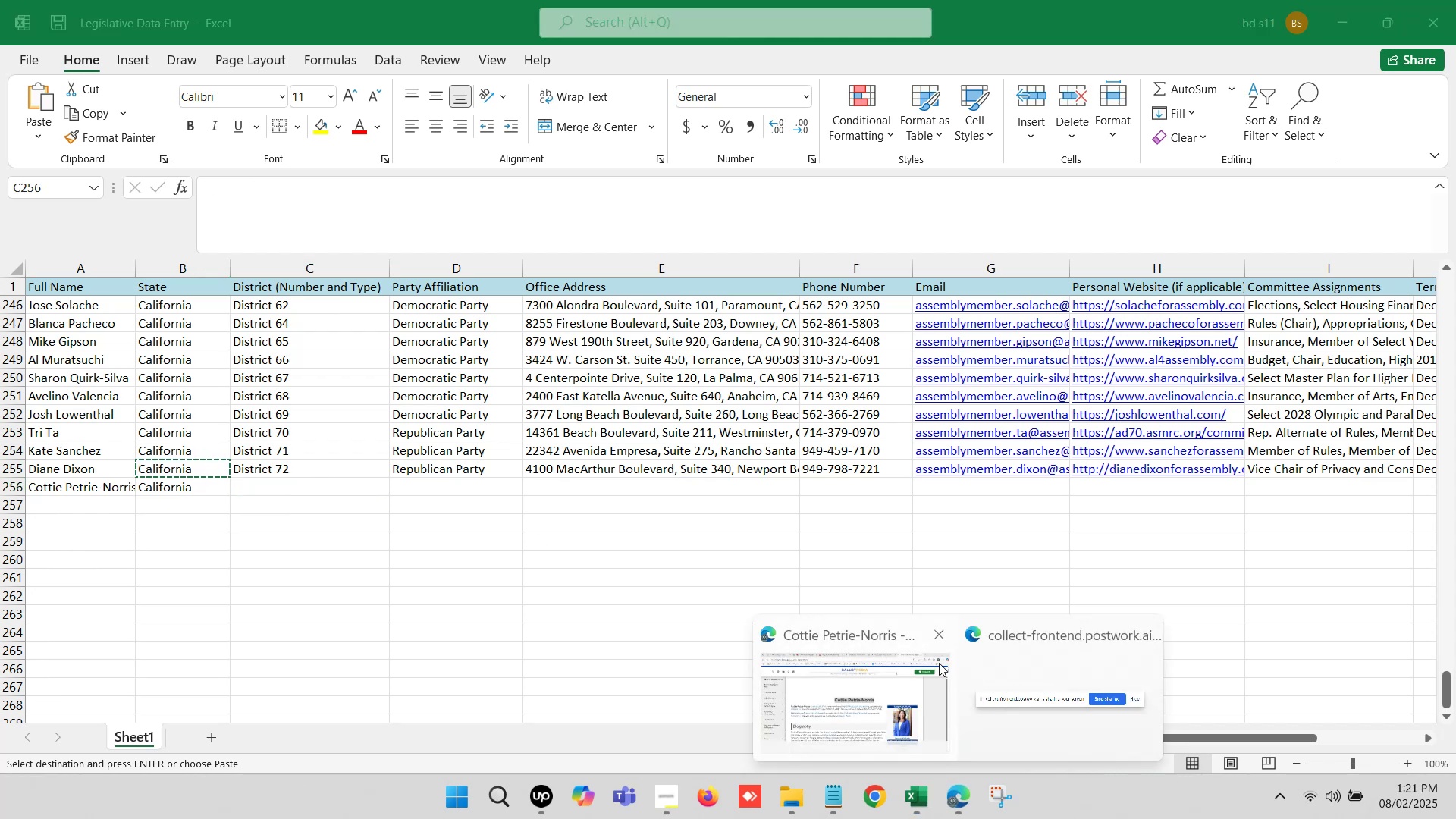 
left_click([863, 673])
 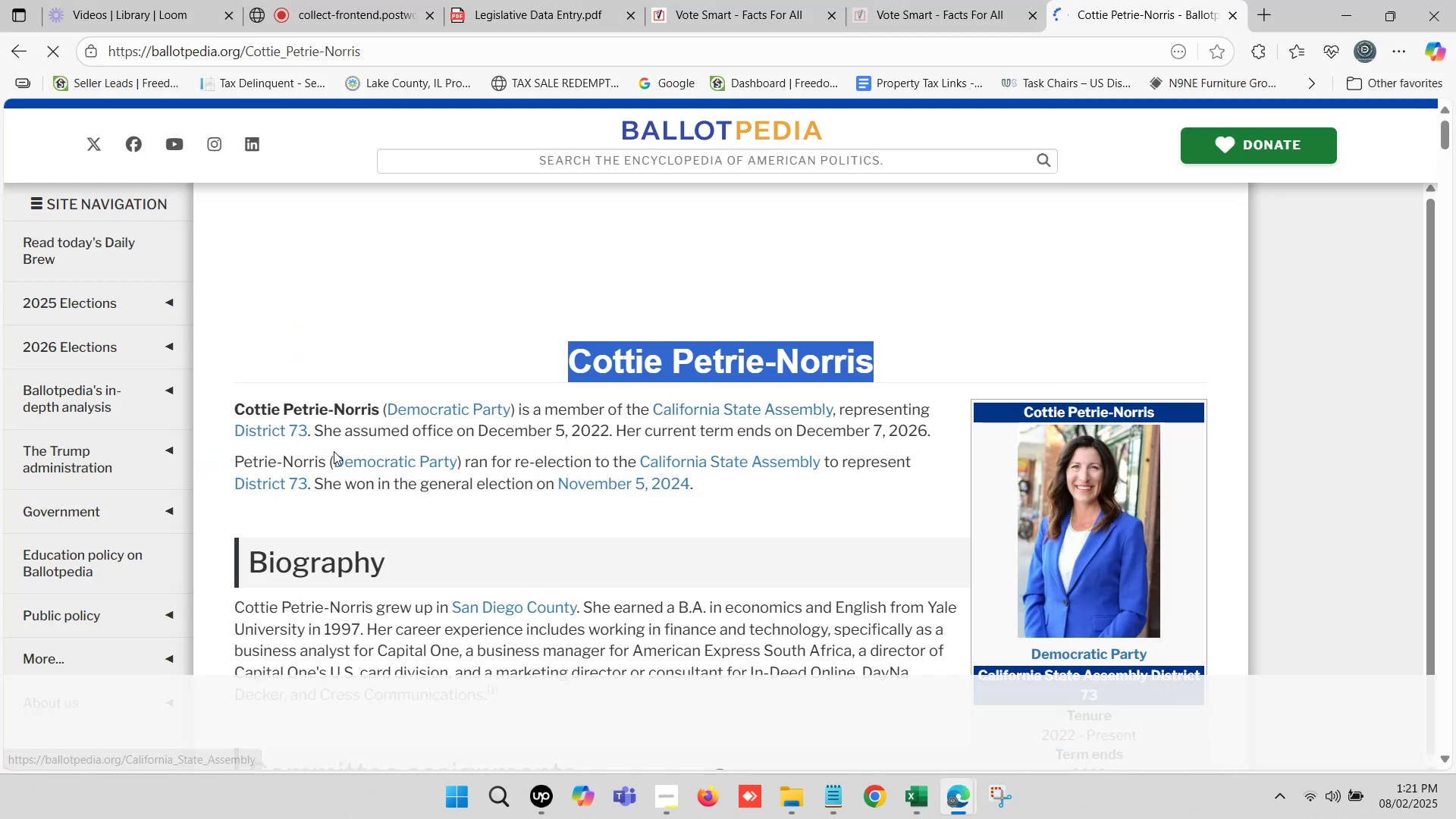 
left_click_drag(start_coordinate=[314, 428], to_coordinate=[237, 428])
 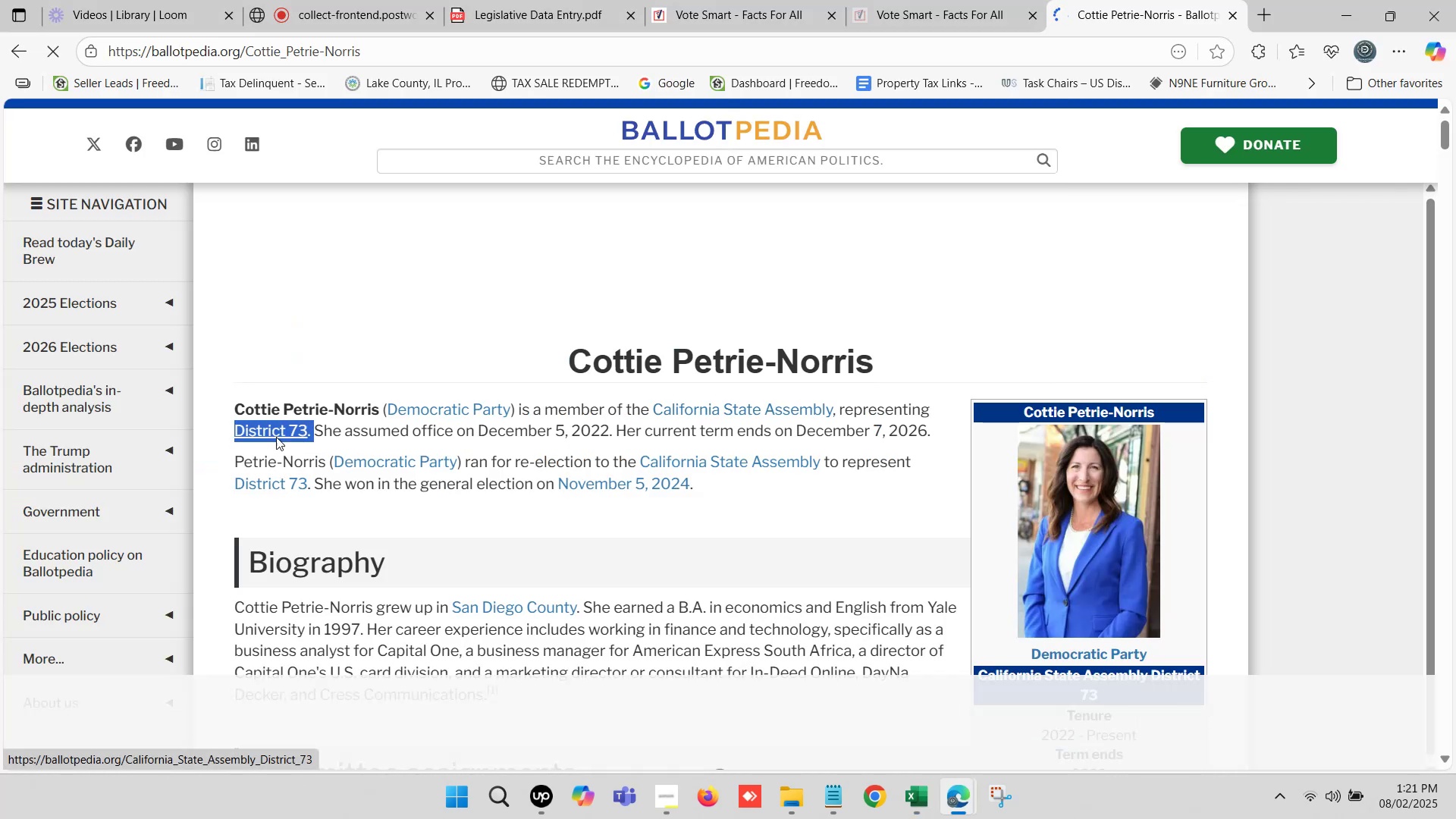 
key(Control+ControlLeft)
 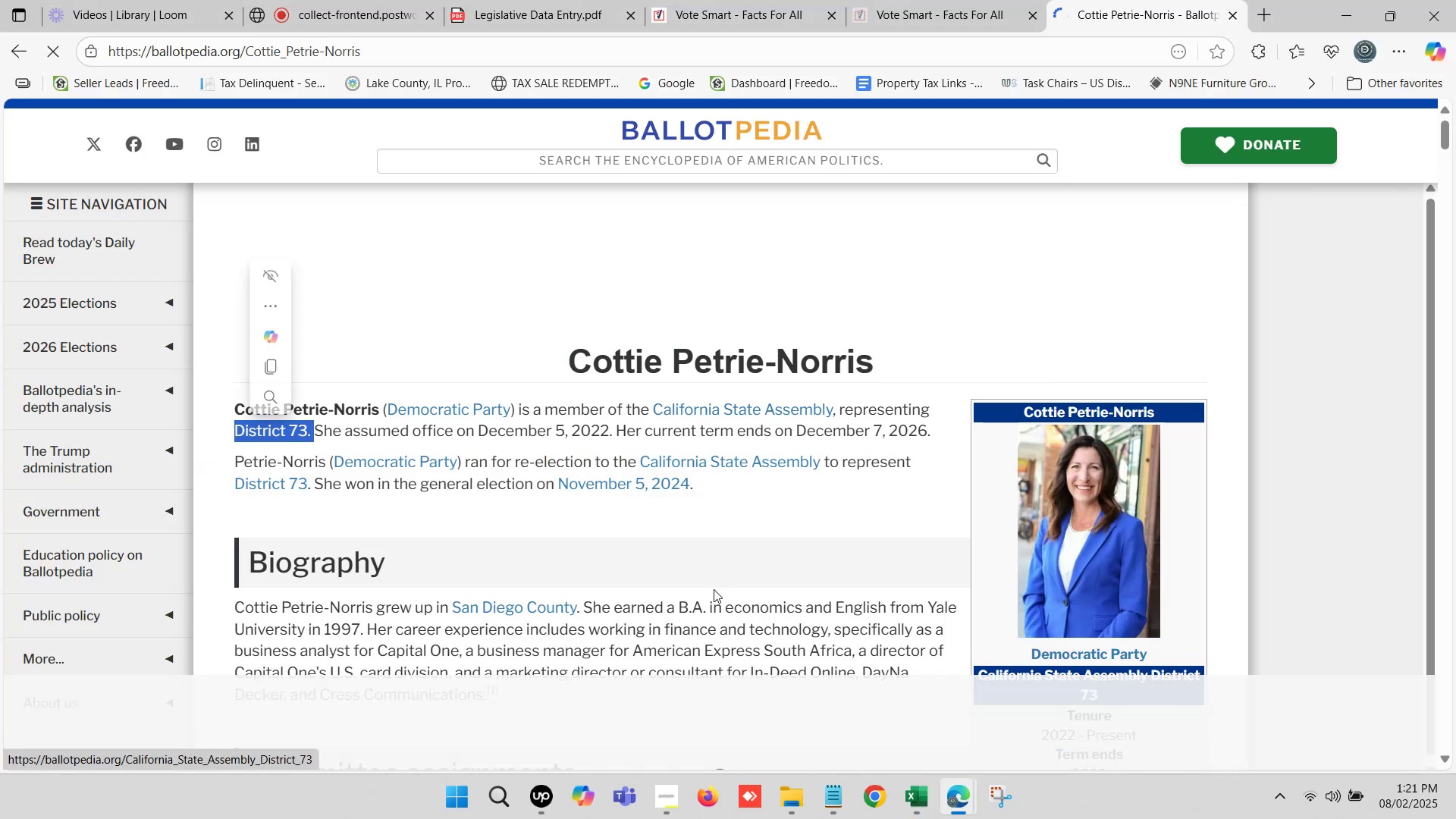 
key(Control+C)
 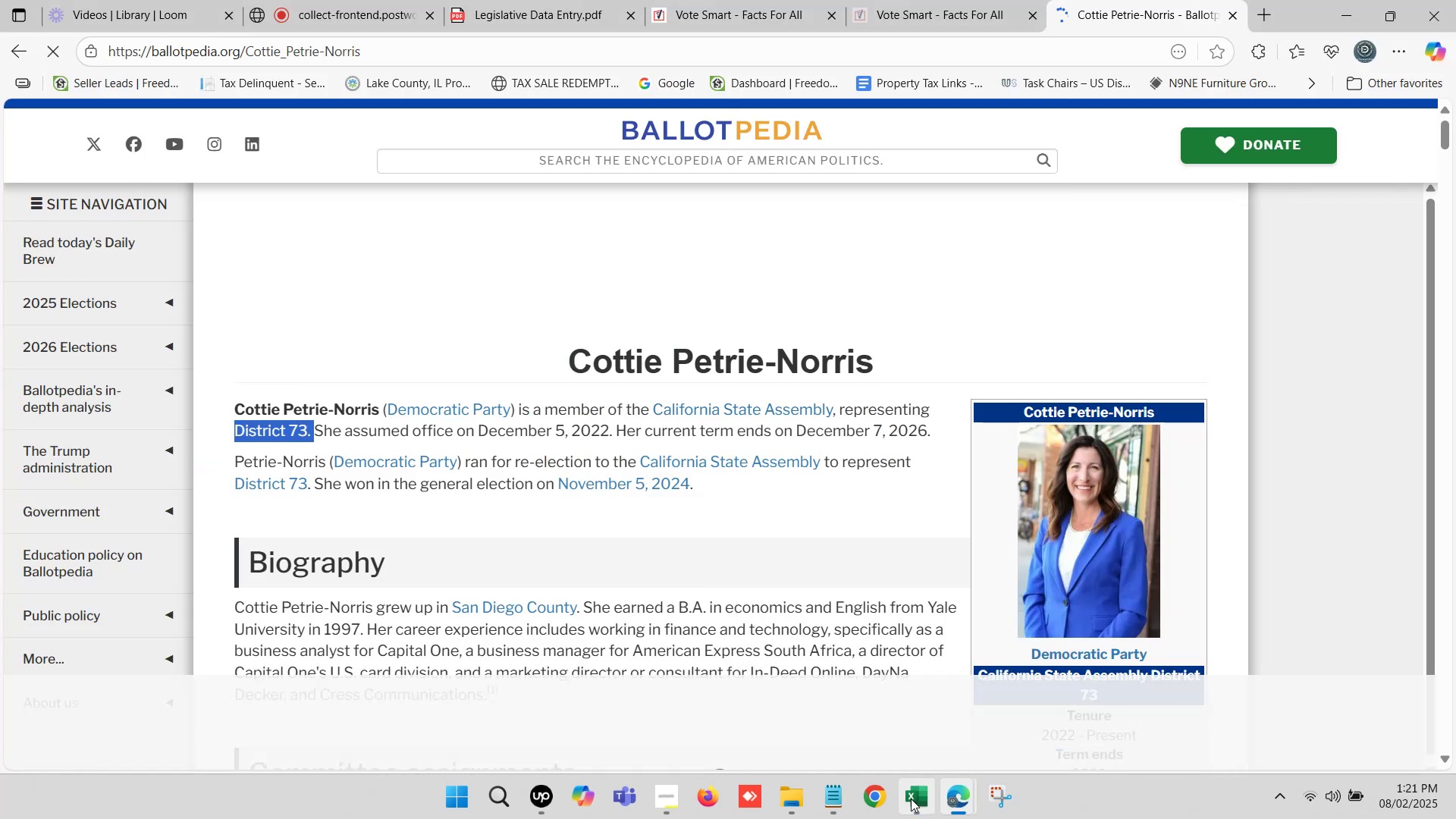 
left_click([911, 799])
 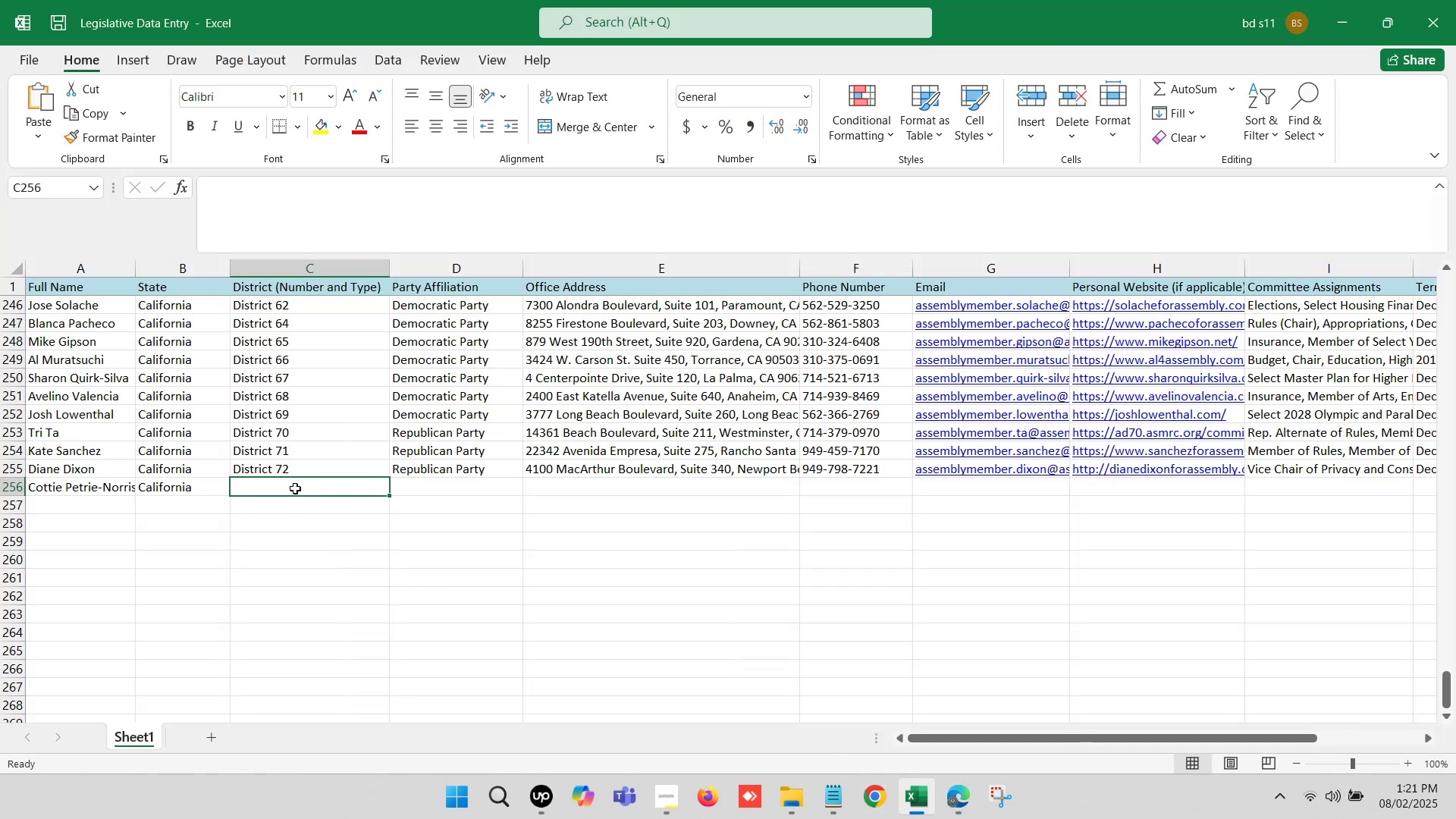 
double_click([295, 488])
 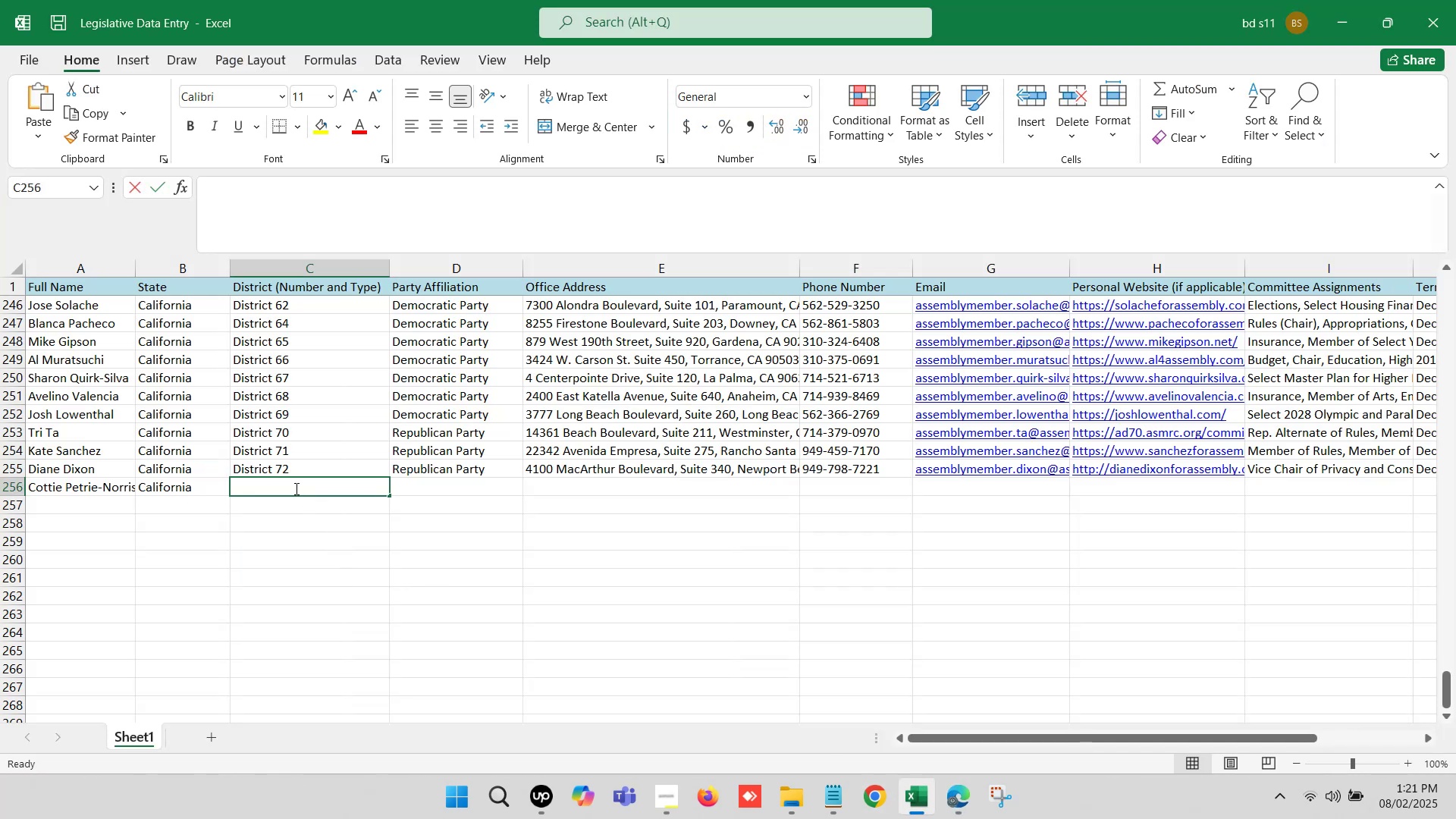 
key(Control+ControlLeft)
 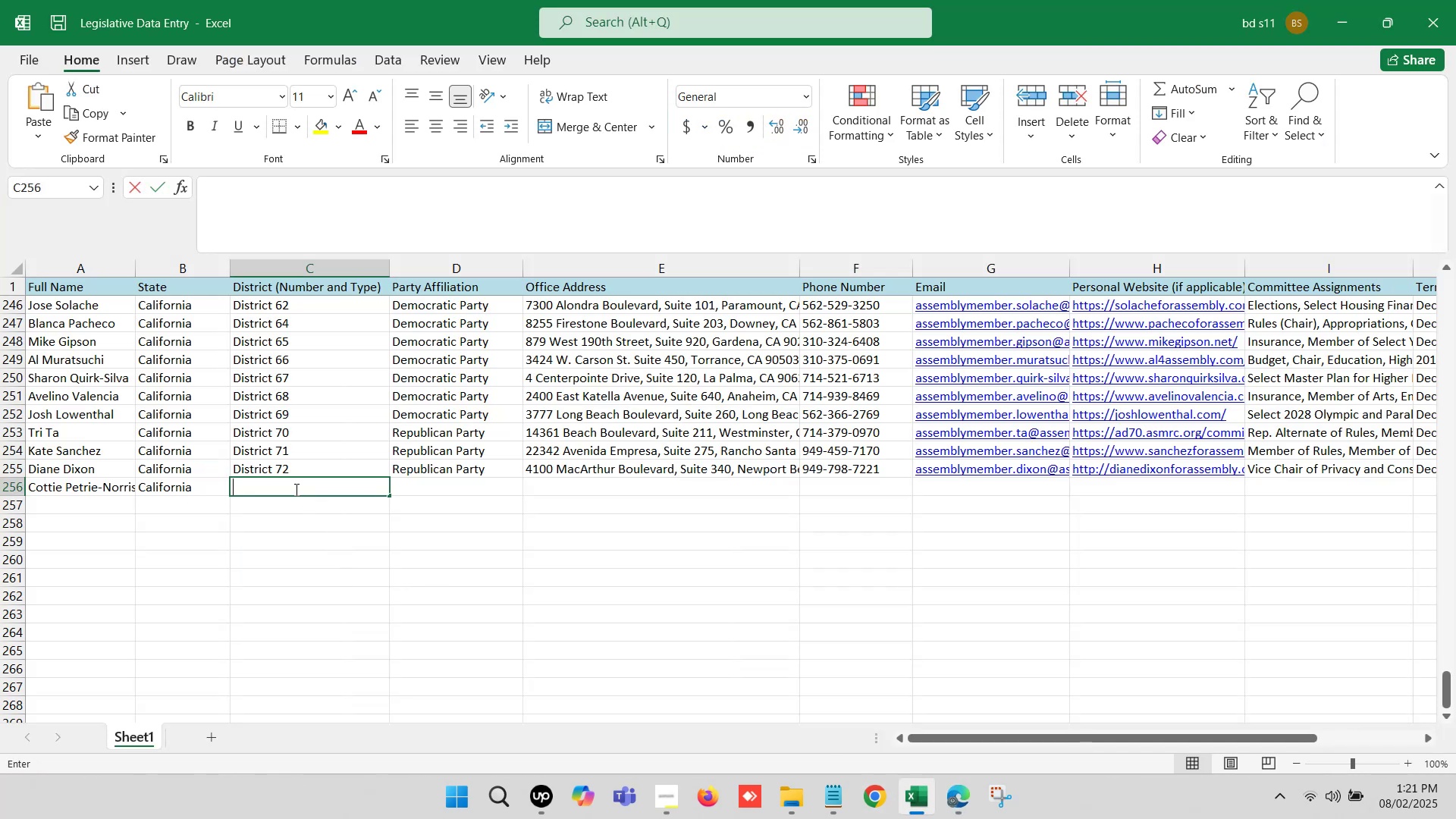 
key(Control+V)
 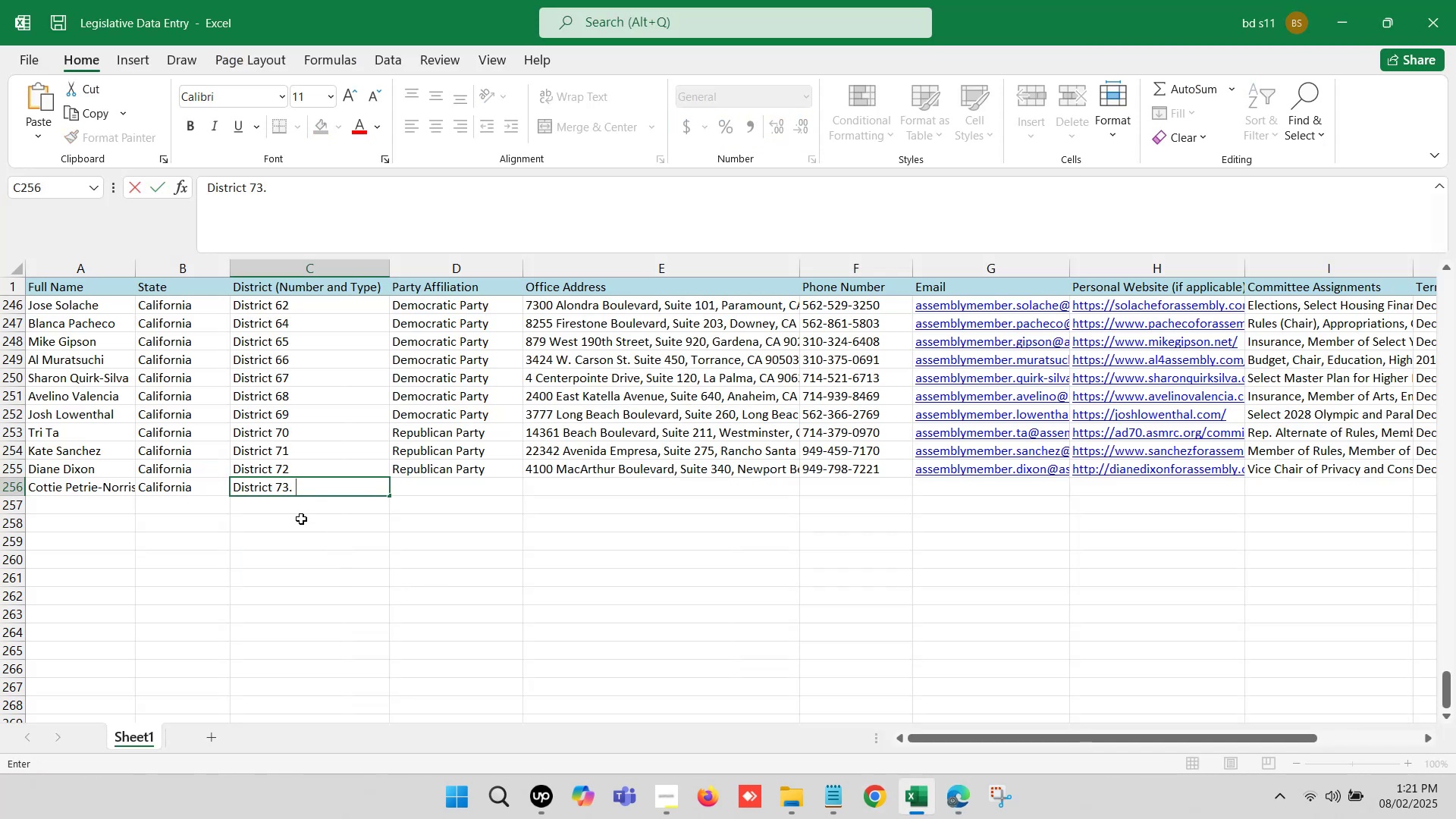 
key(Backspace)
 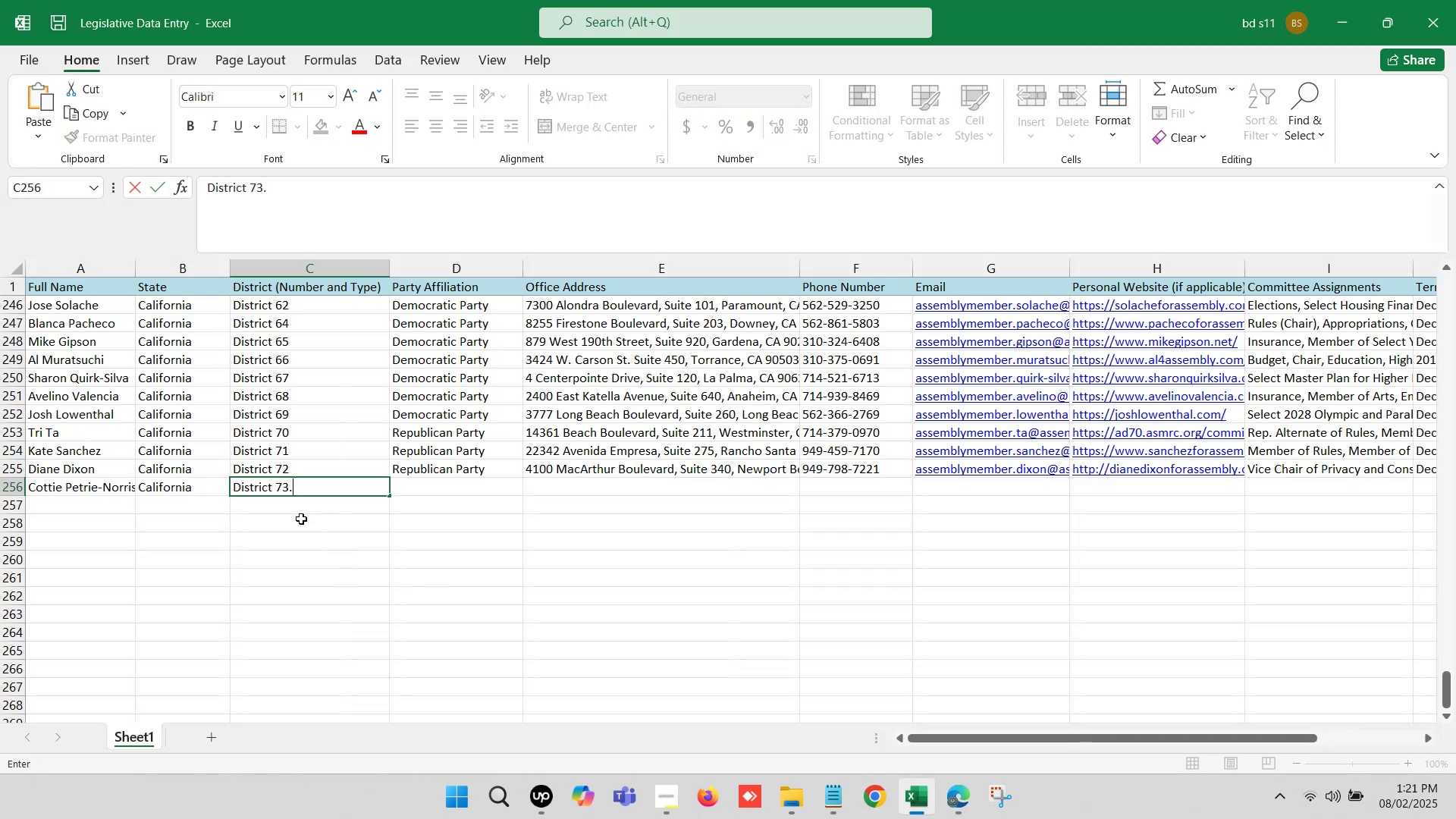 
key(Backspace)
 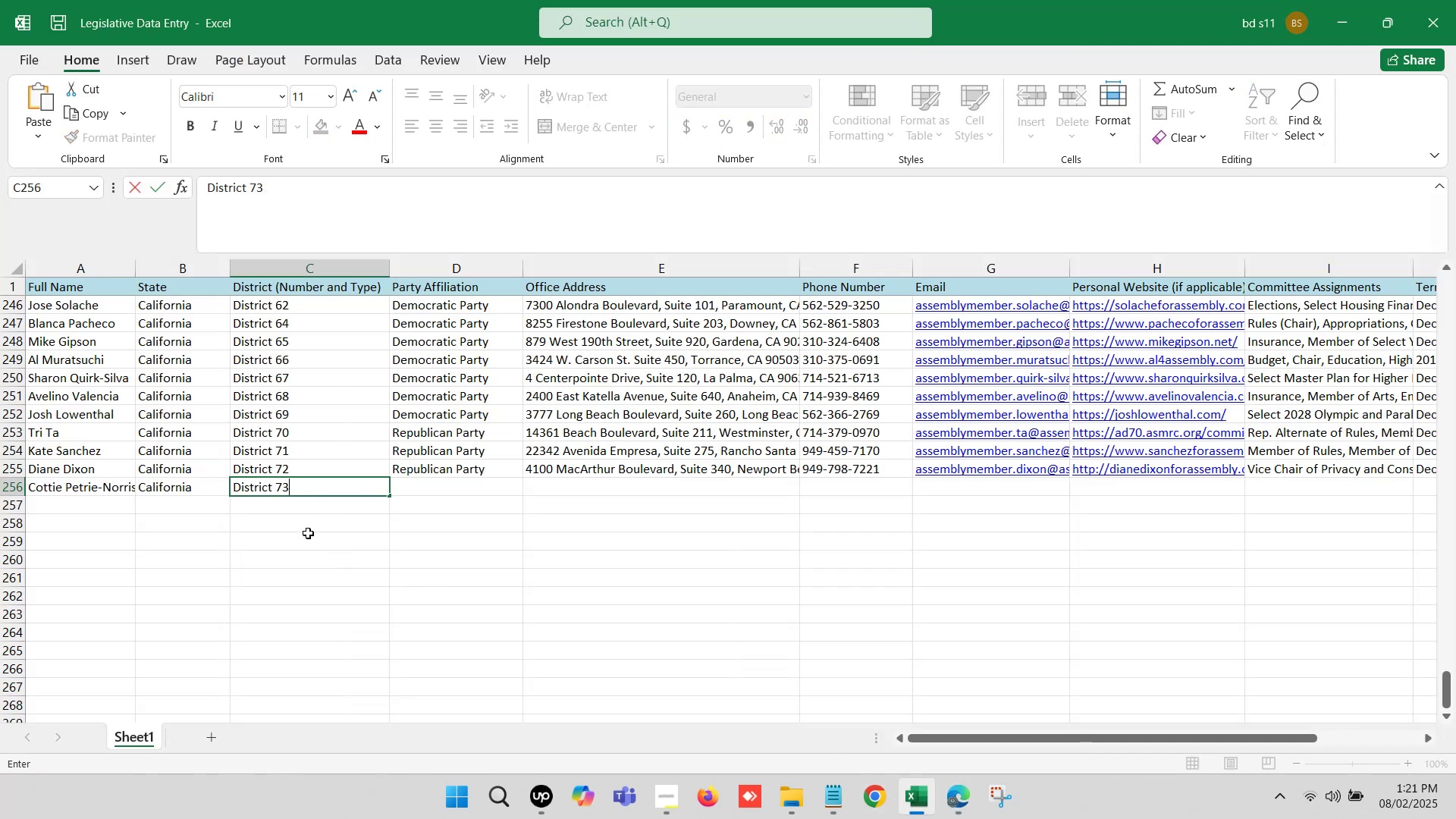 
left_click([337, 541])
 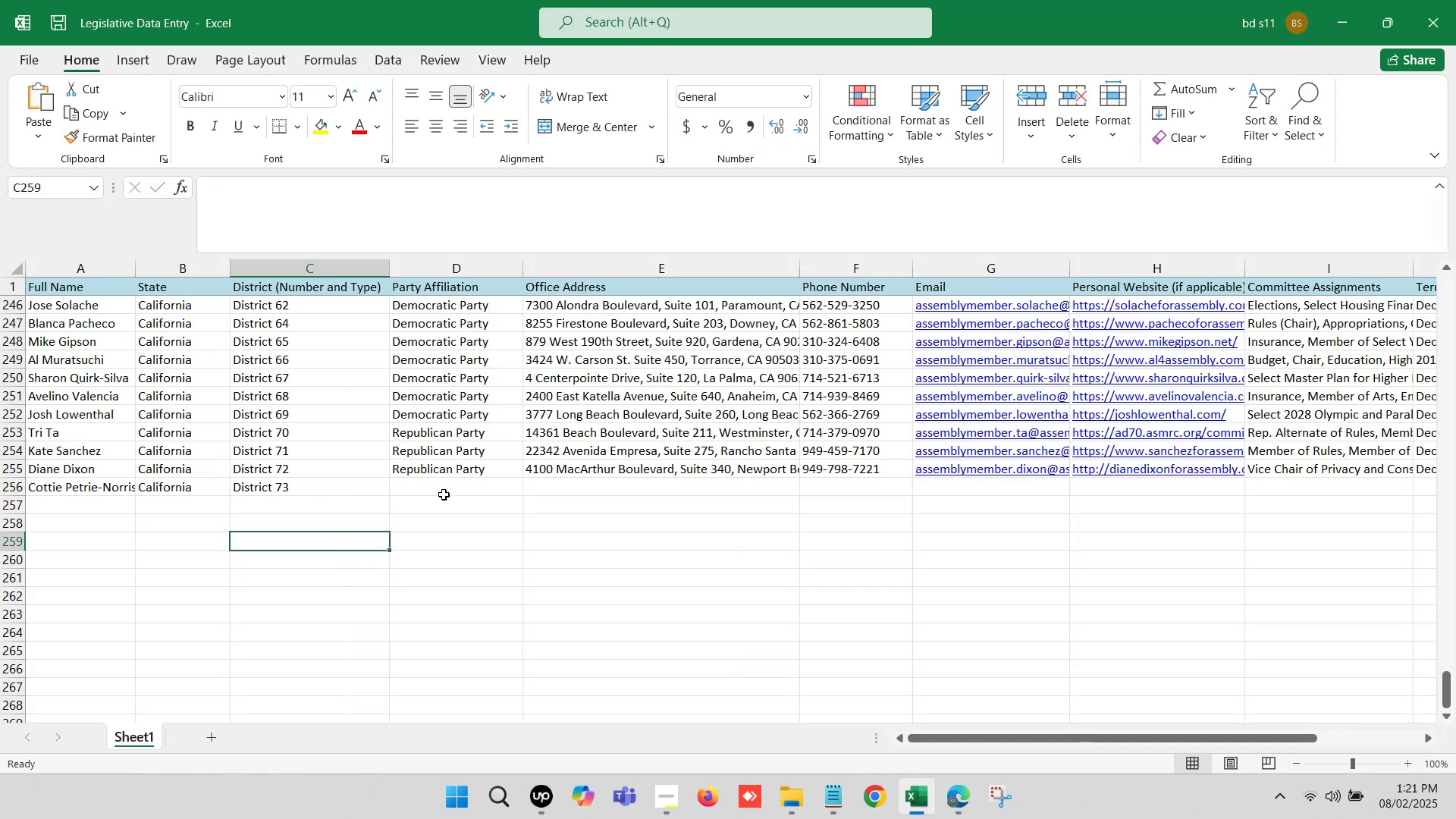 
left_click([444, 489])
 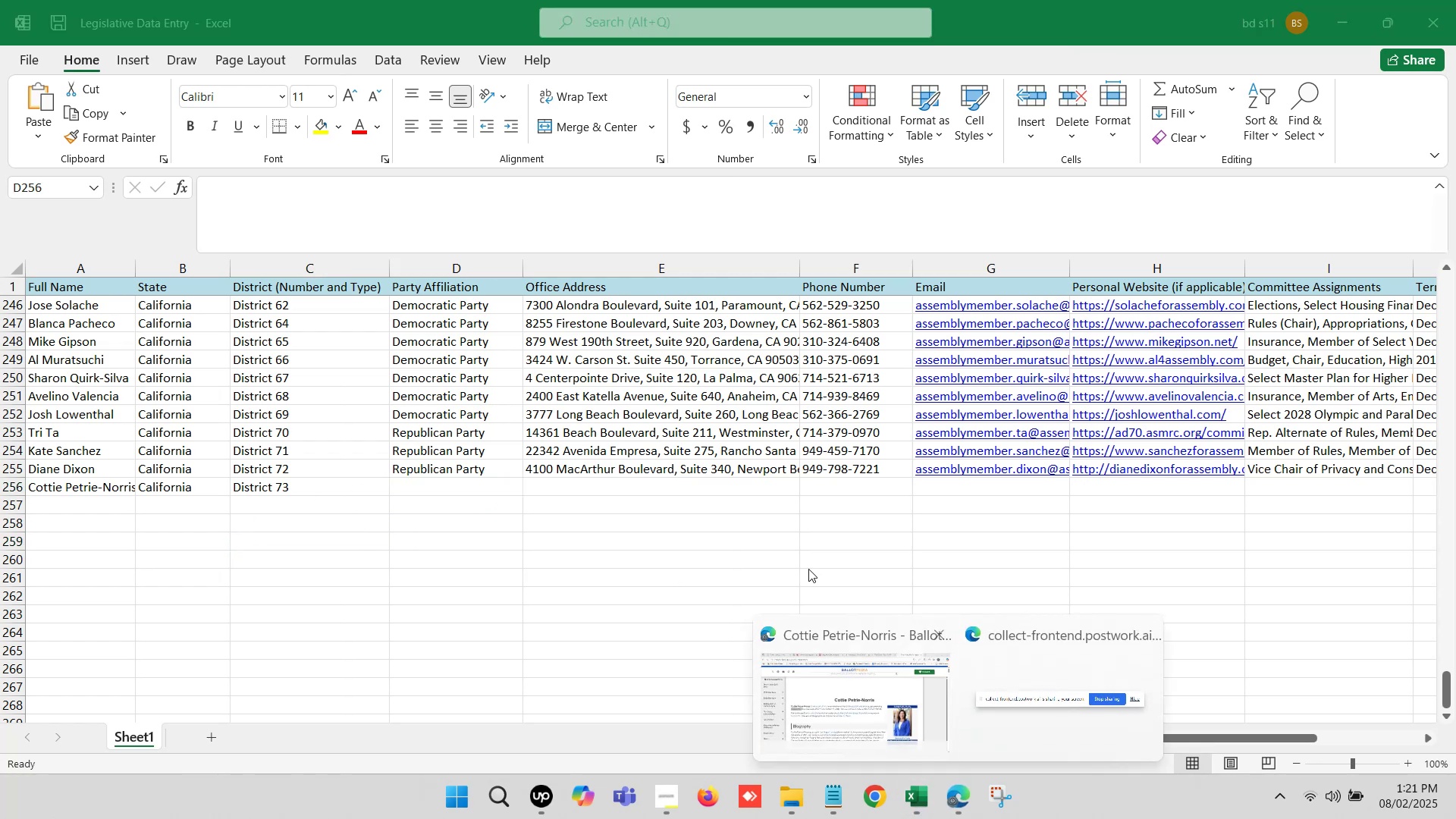 
left_click([847, 712])
 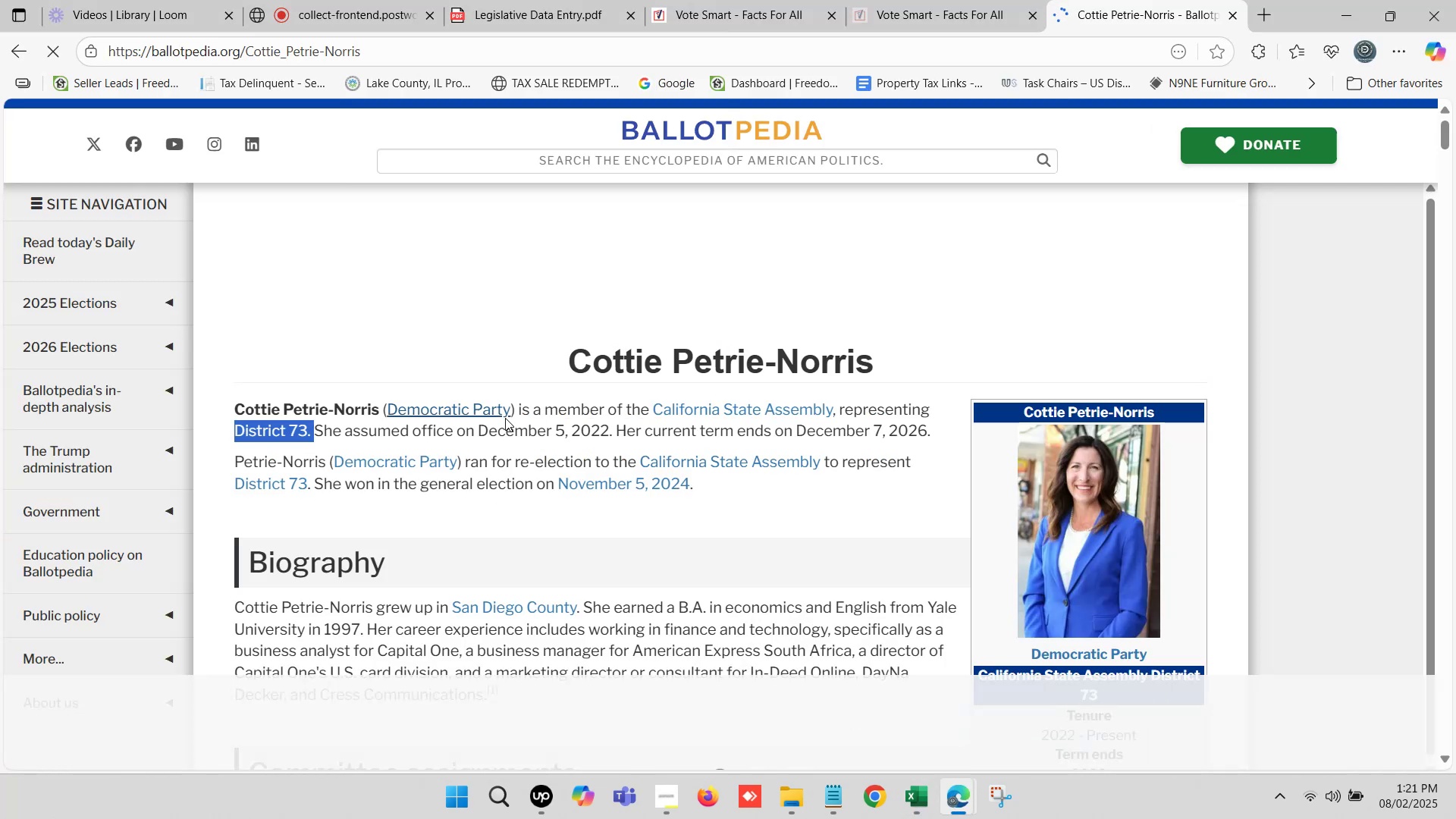 
left_click_drag(start_coordinate=[514, 410], to_coordinate=[385, 410])
 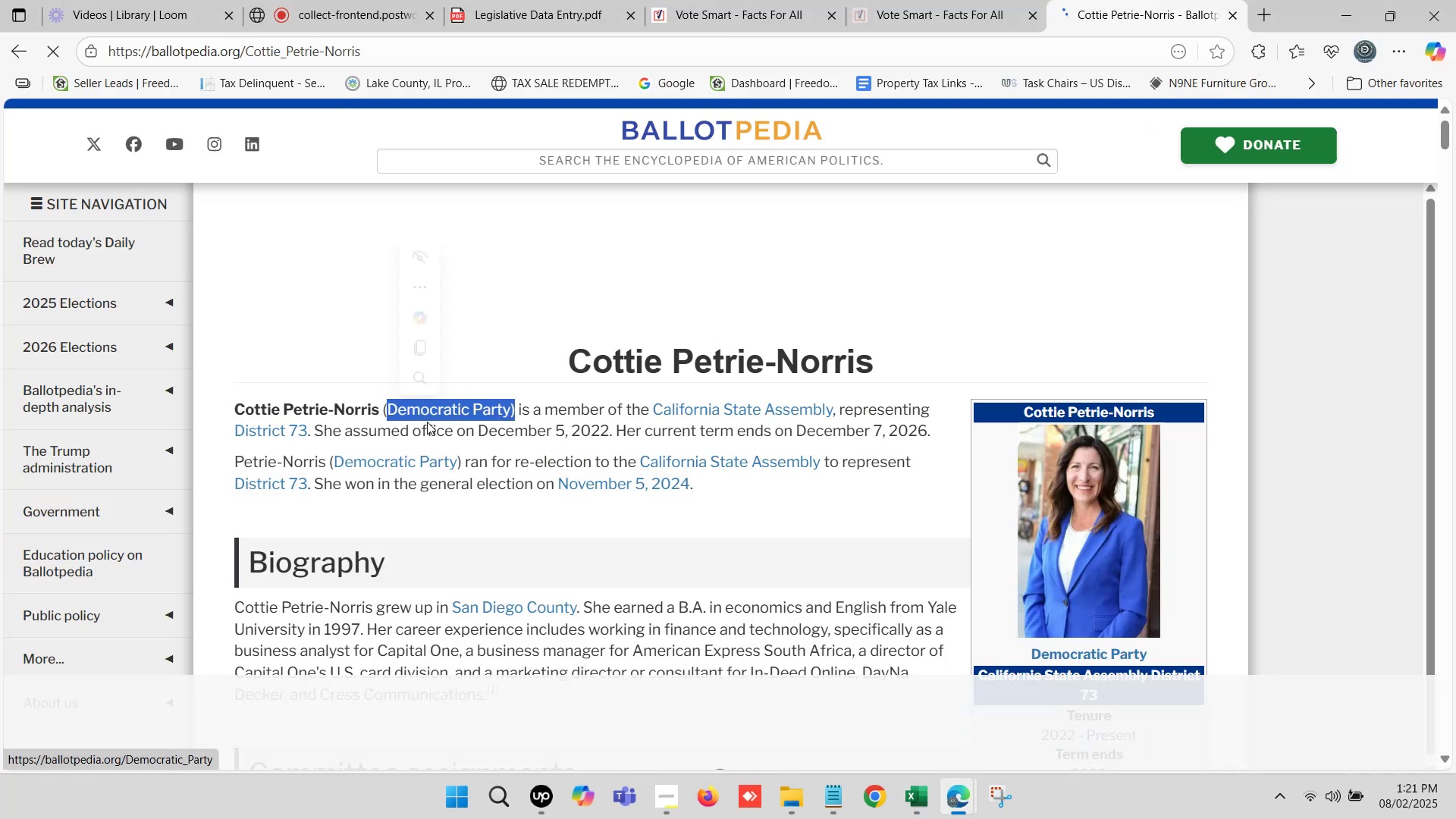 
key(Control+ControlLeft)
 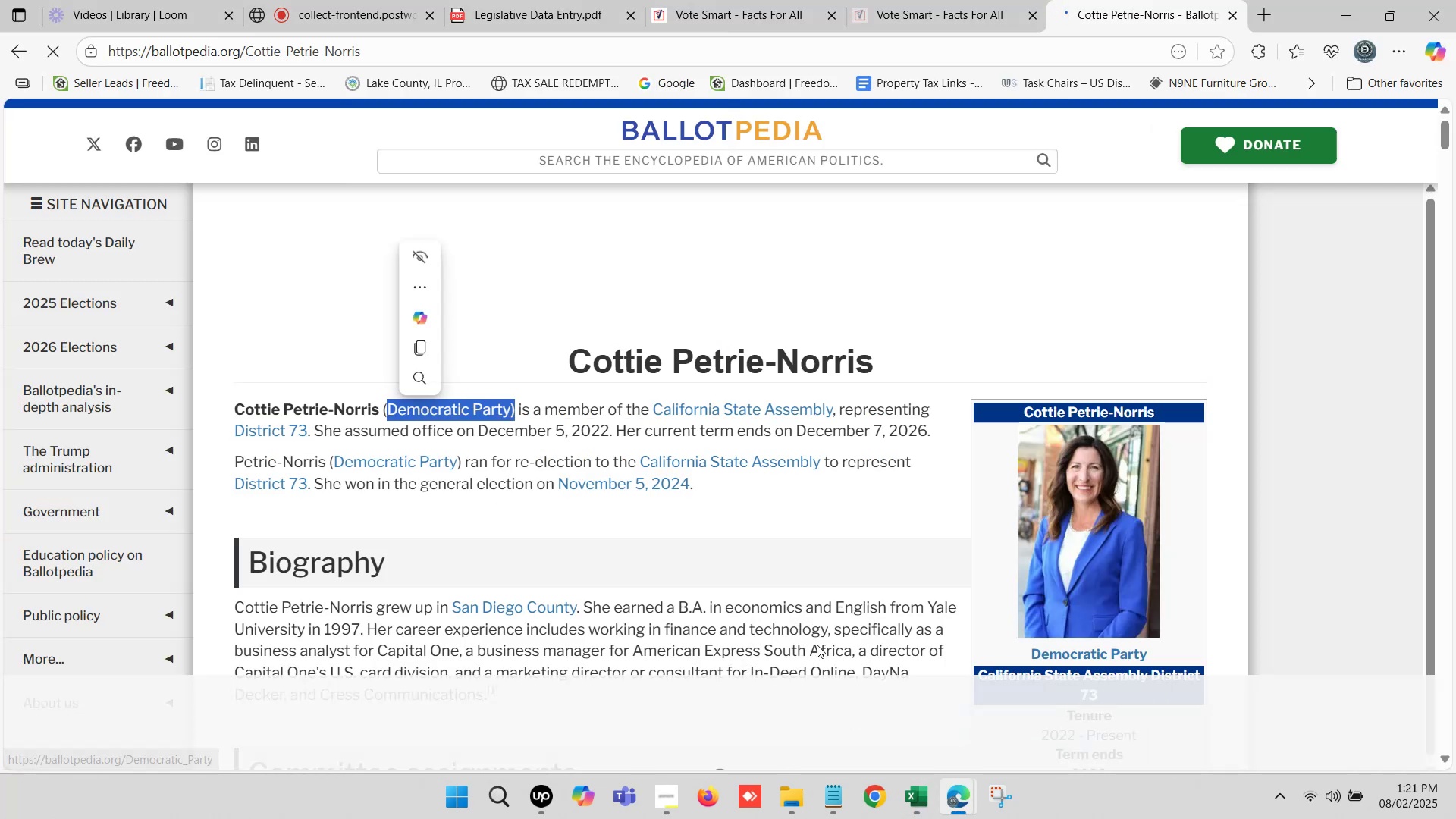 
key(Control+C)
 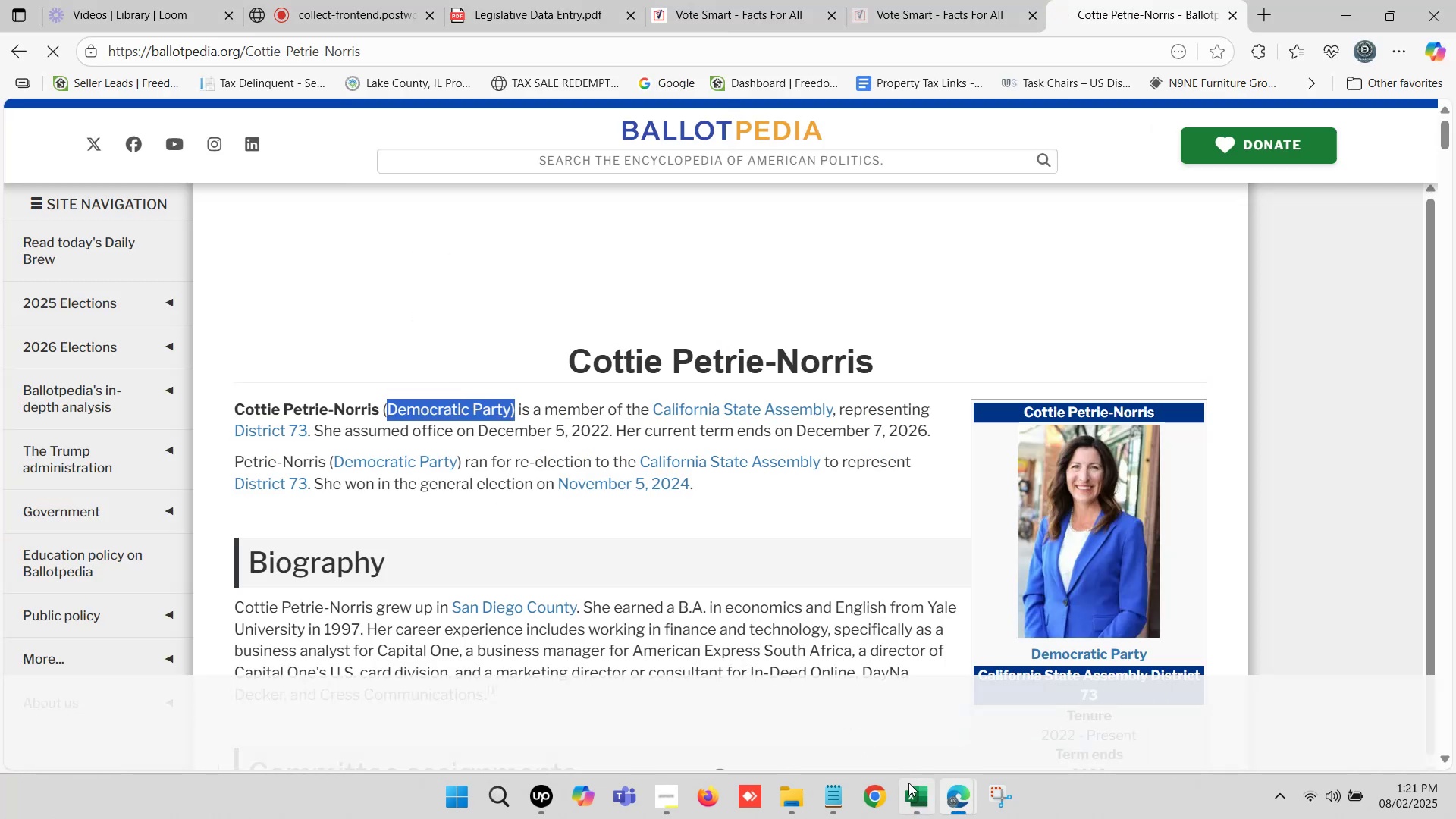 
left_click([914, 789])
 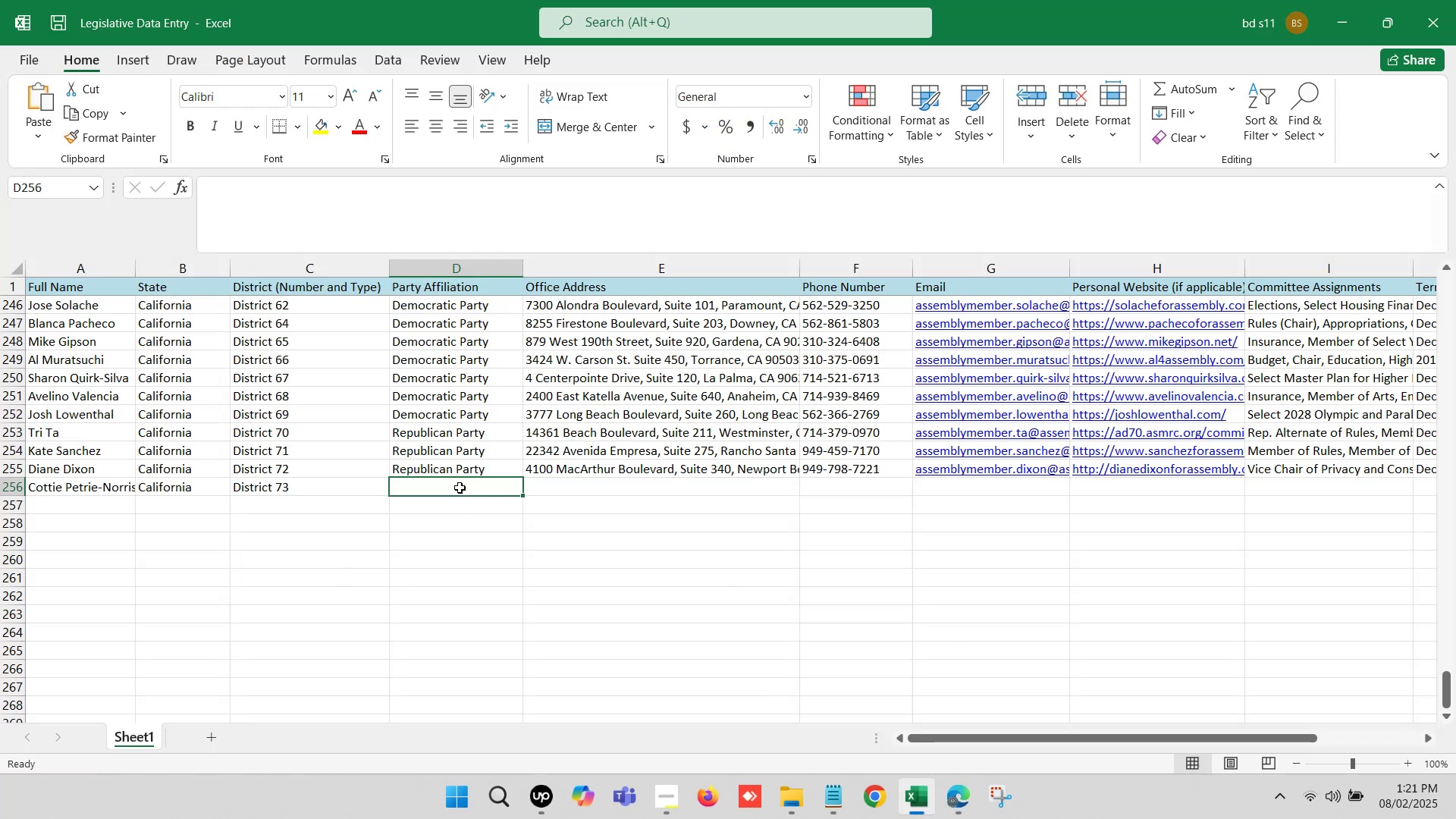 
double_click([459, 486])
 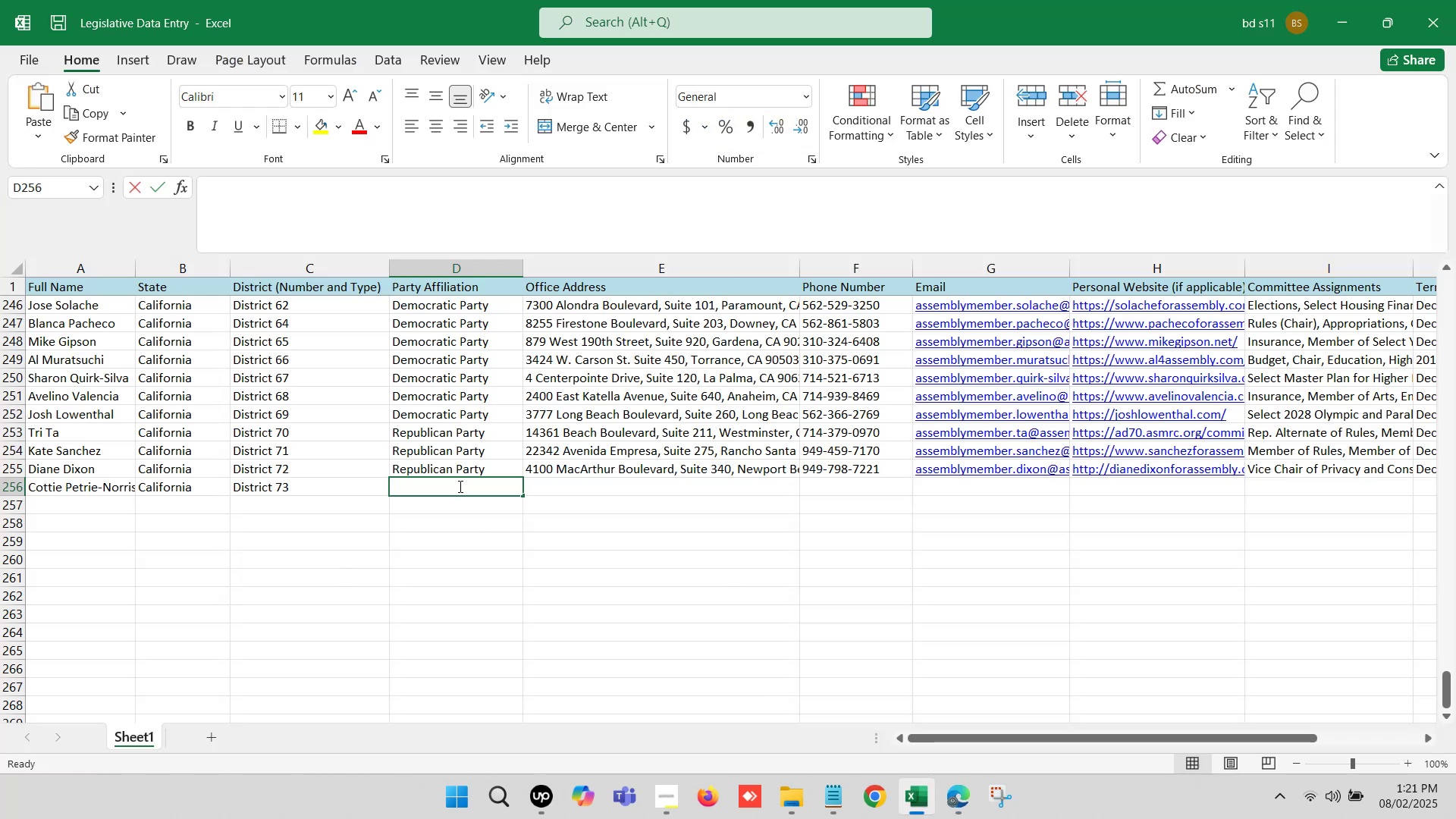 
key(Control+ControlLeft)
 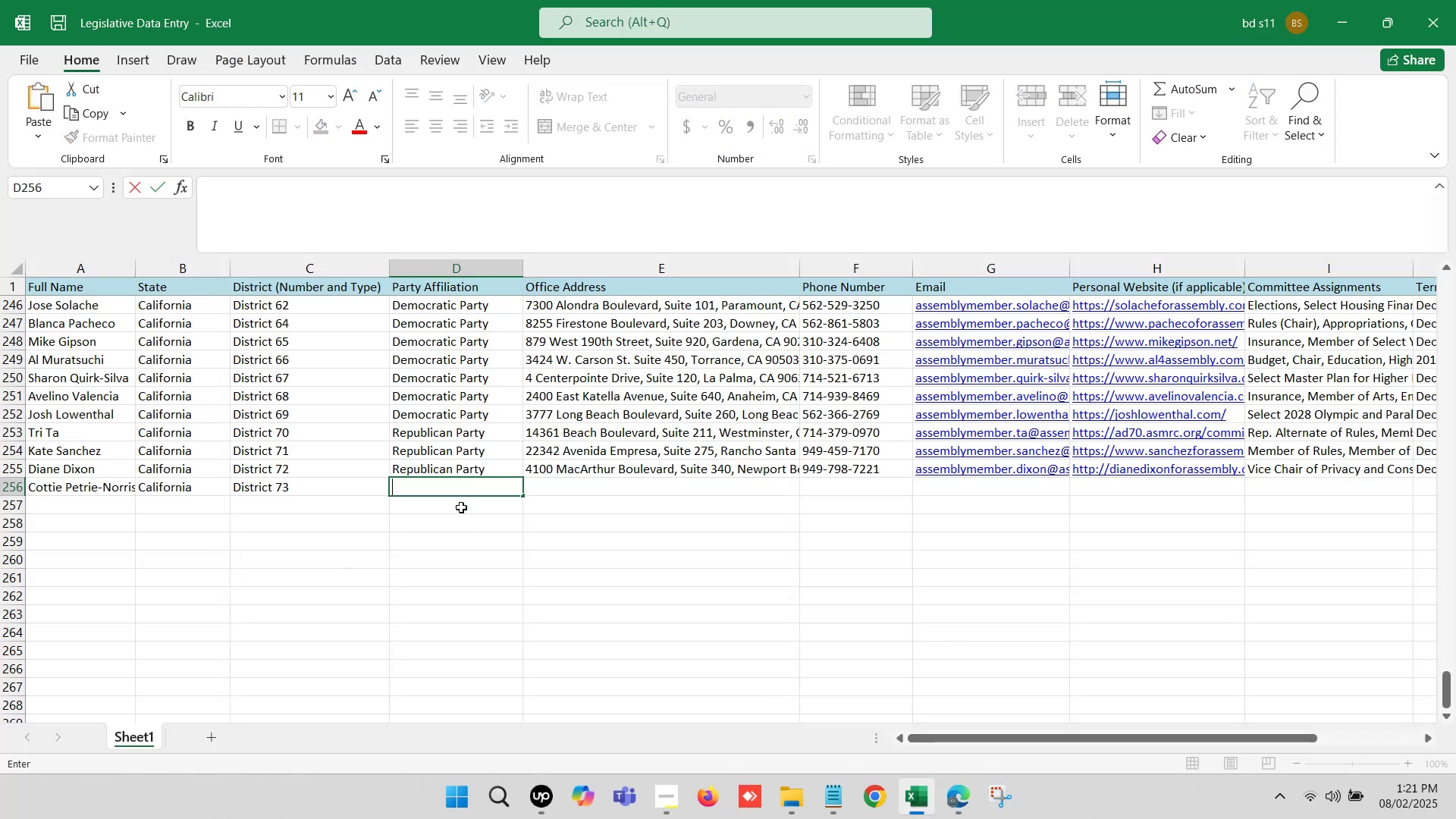 
key(Control+V)
 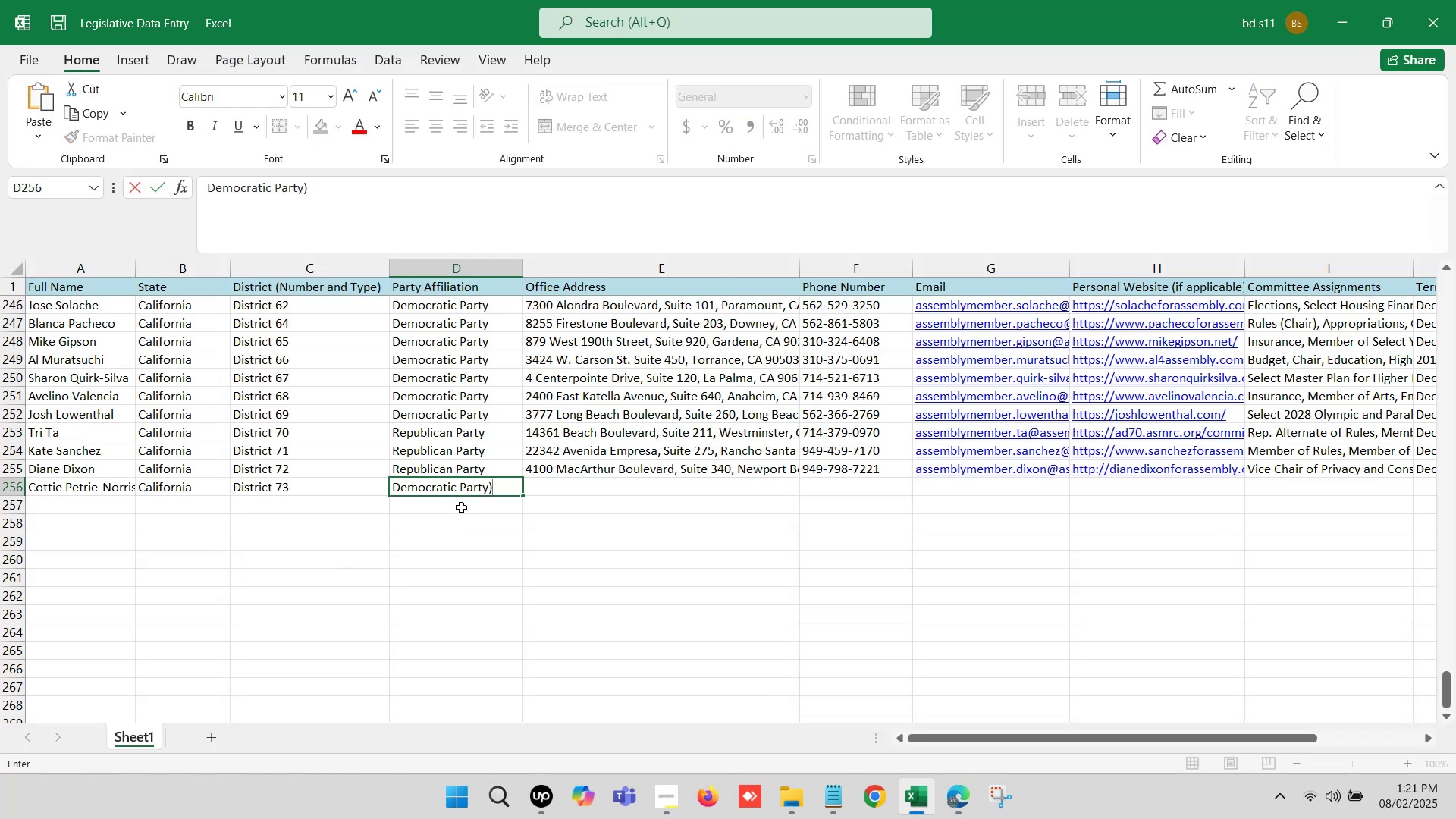 
key(Backspace)
 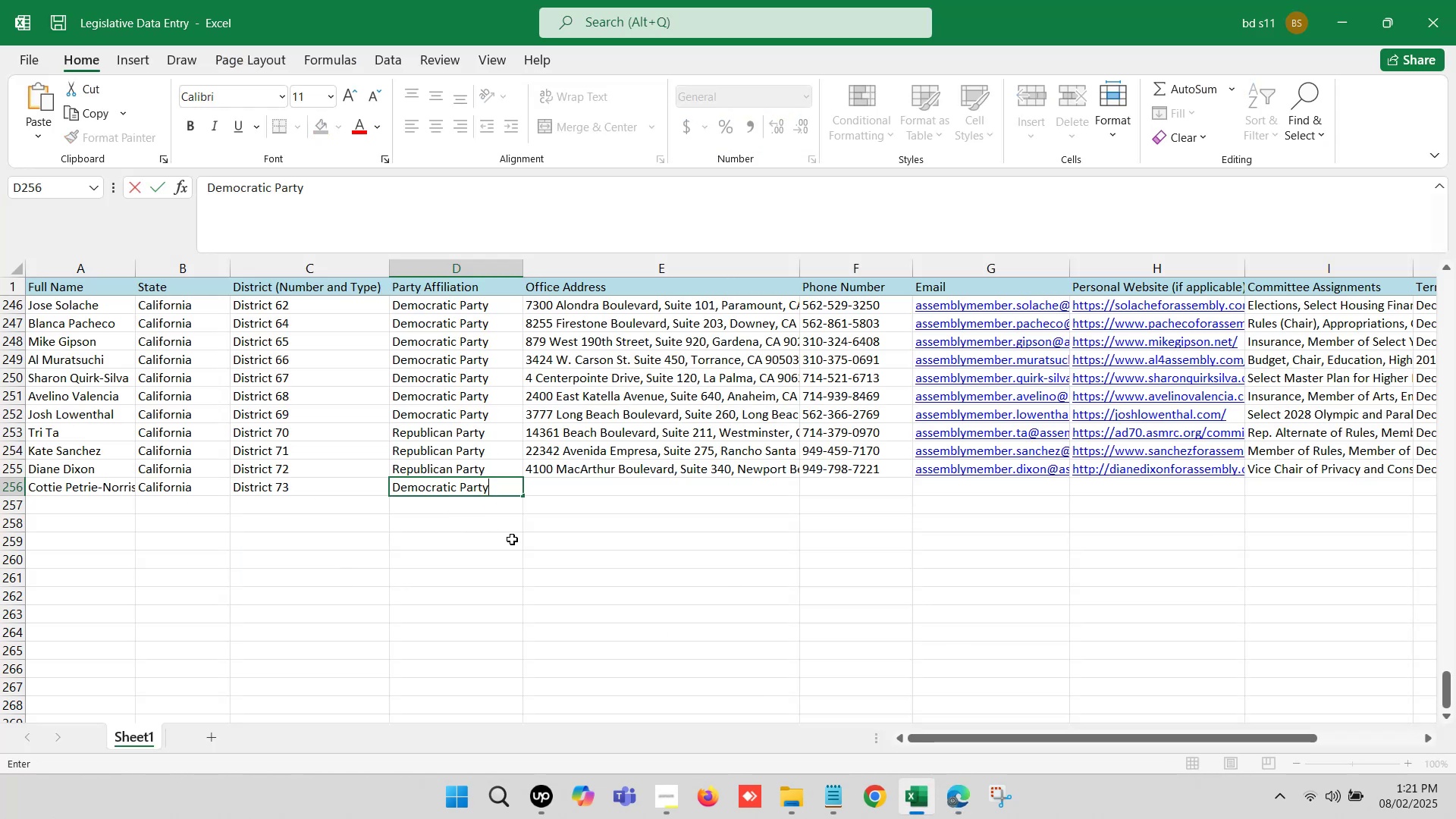 
left_click([523, 539])
 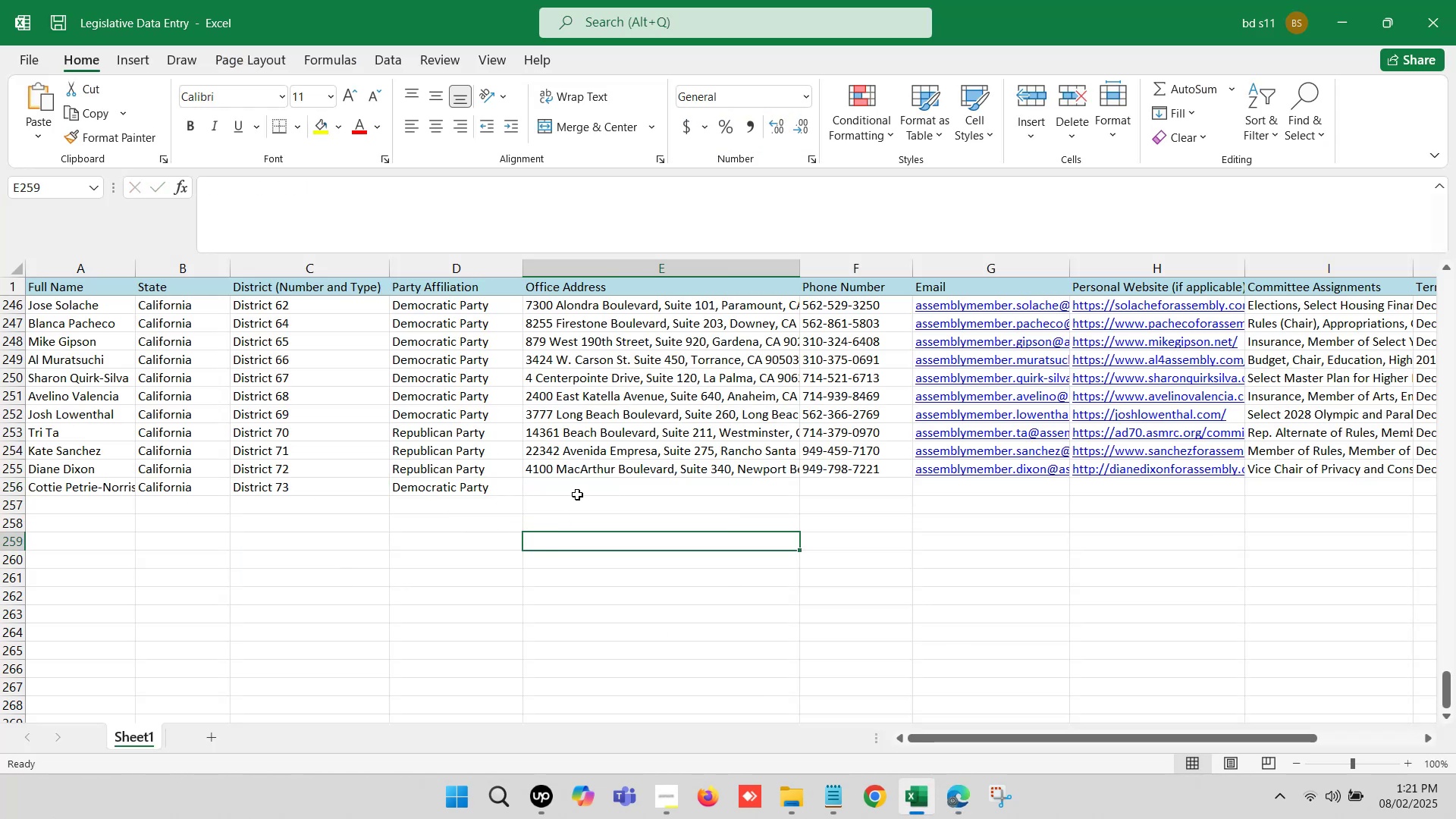 
left_click([576, 484])
 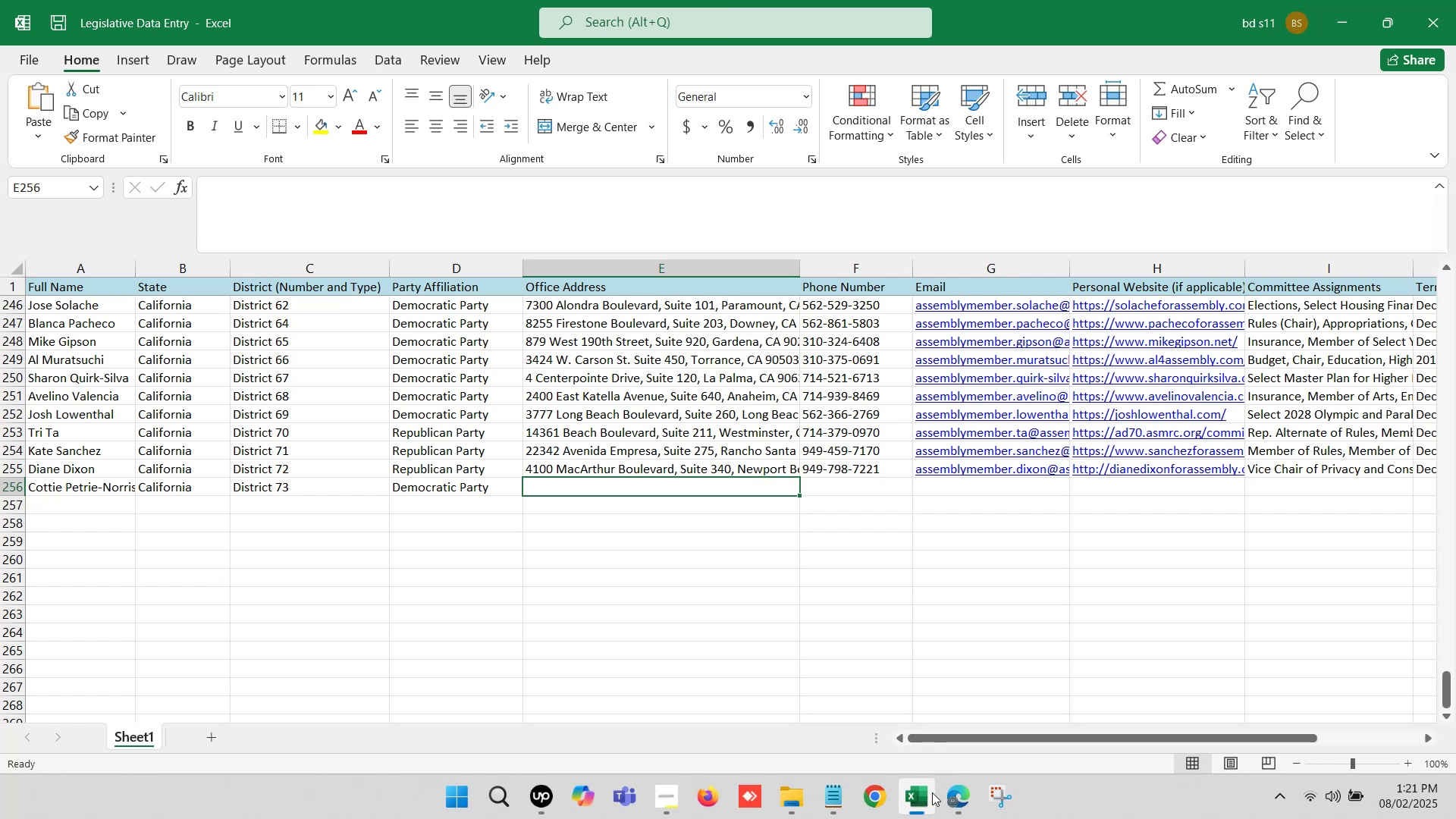 
left_click([941, 798])
 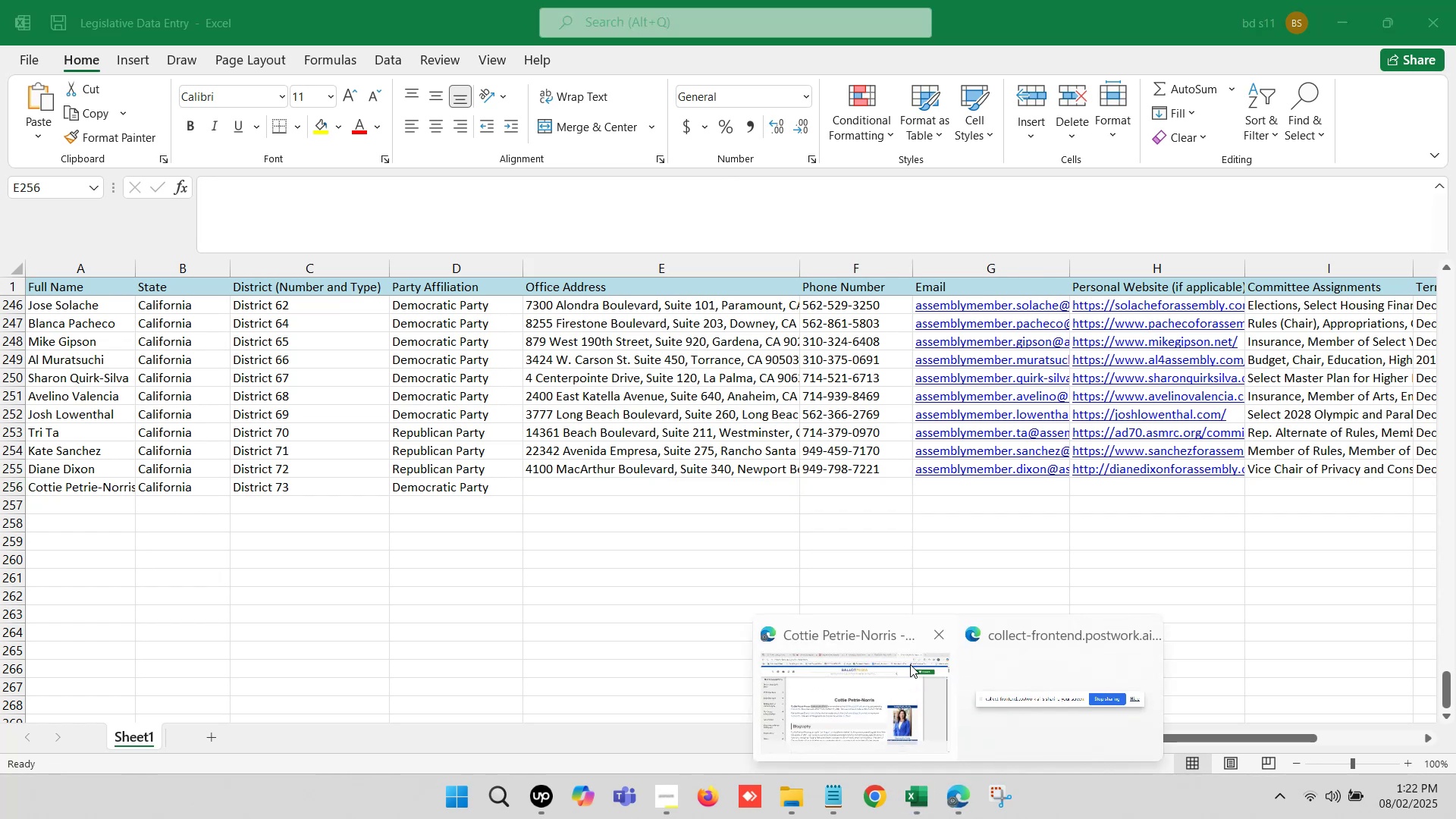 
left_click([843, 676])
 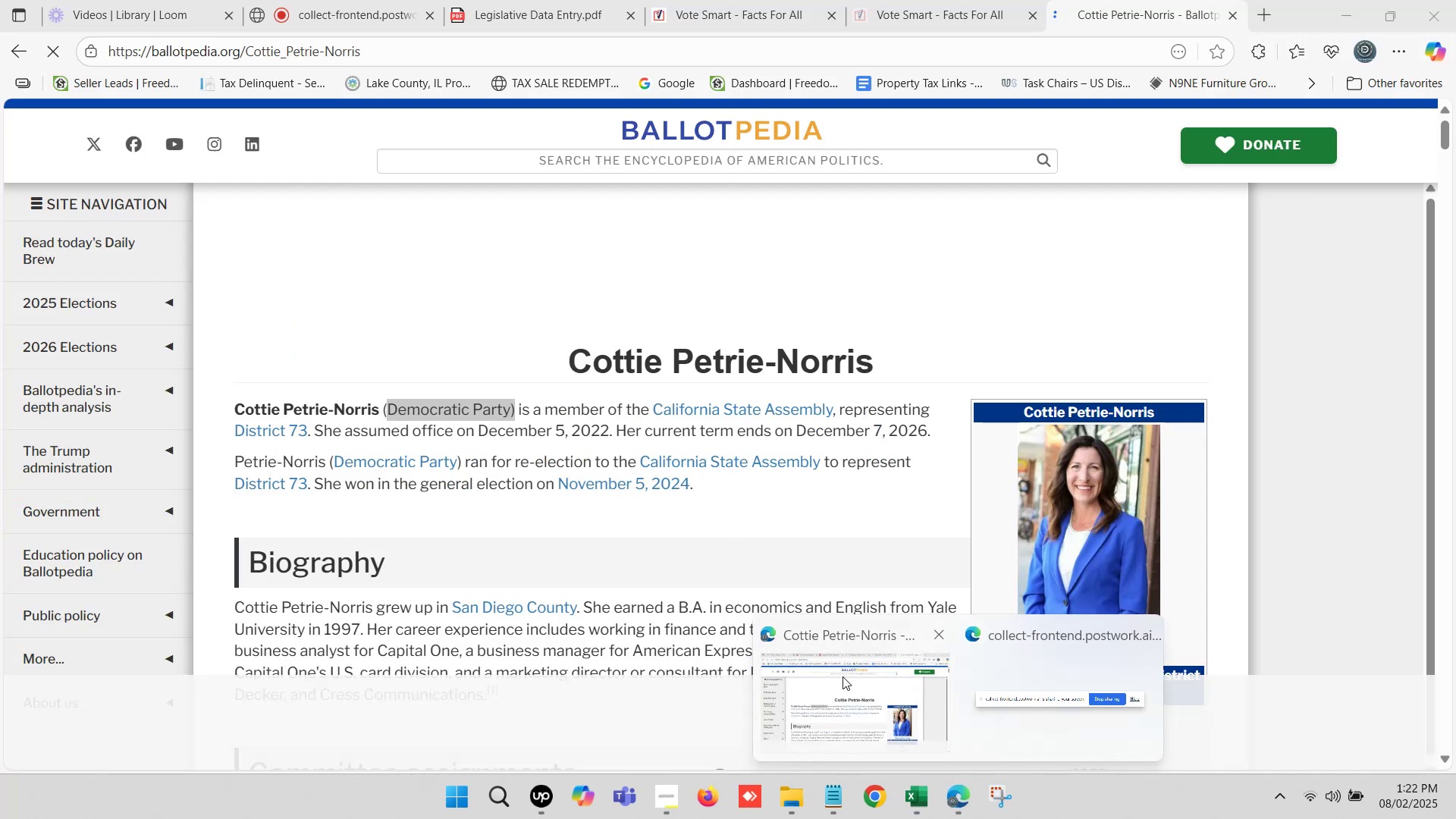 
scroll: coordinate [1098, 479], scroll_direction: down, amount: 6.0
 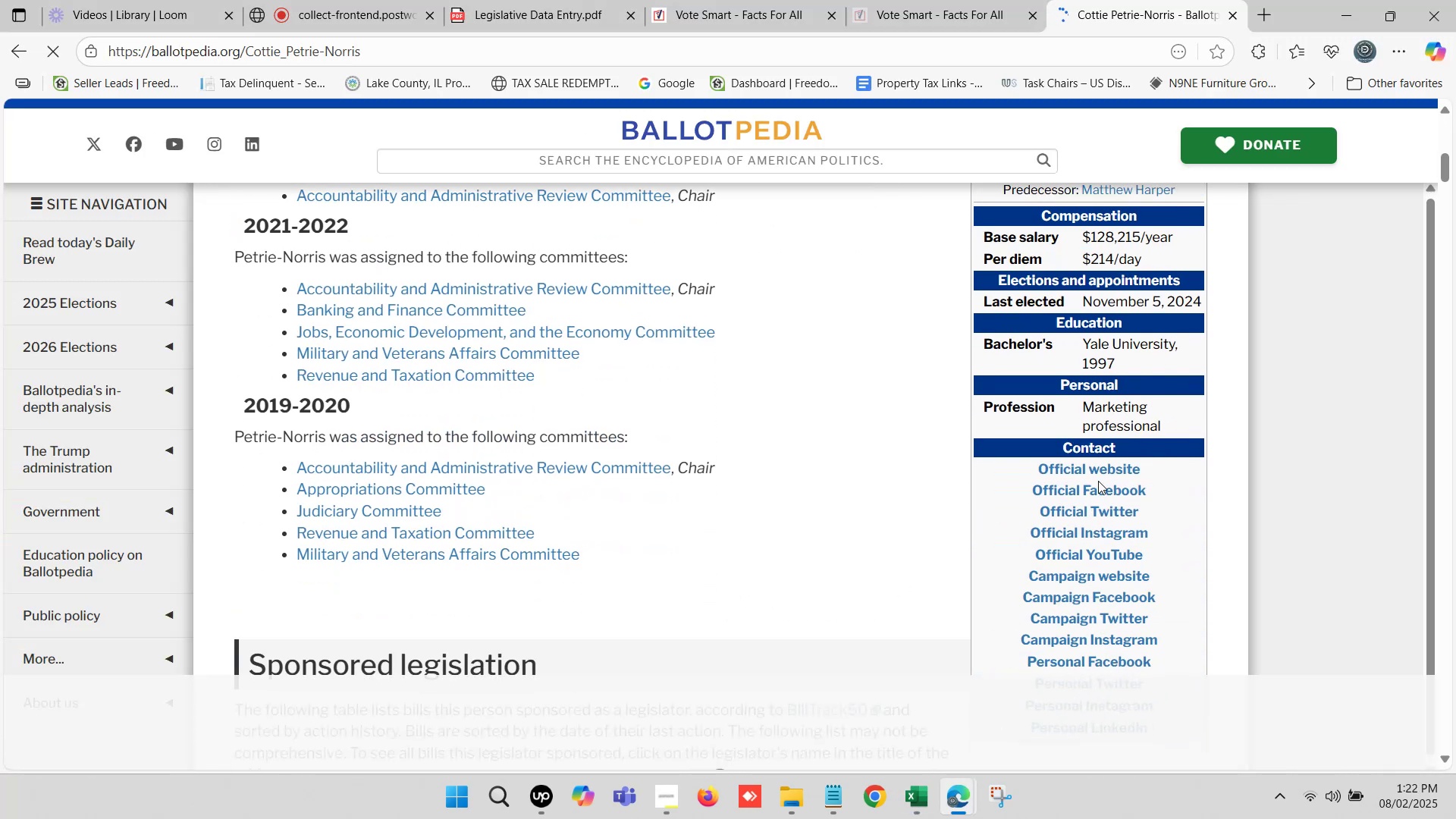 
hold_key(key=ControlLeft, duration=0.5)
left_click([1091, 472])
 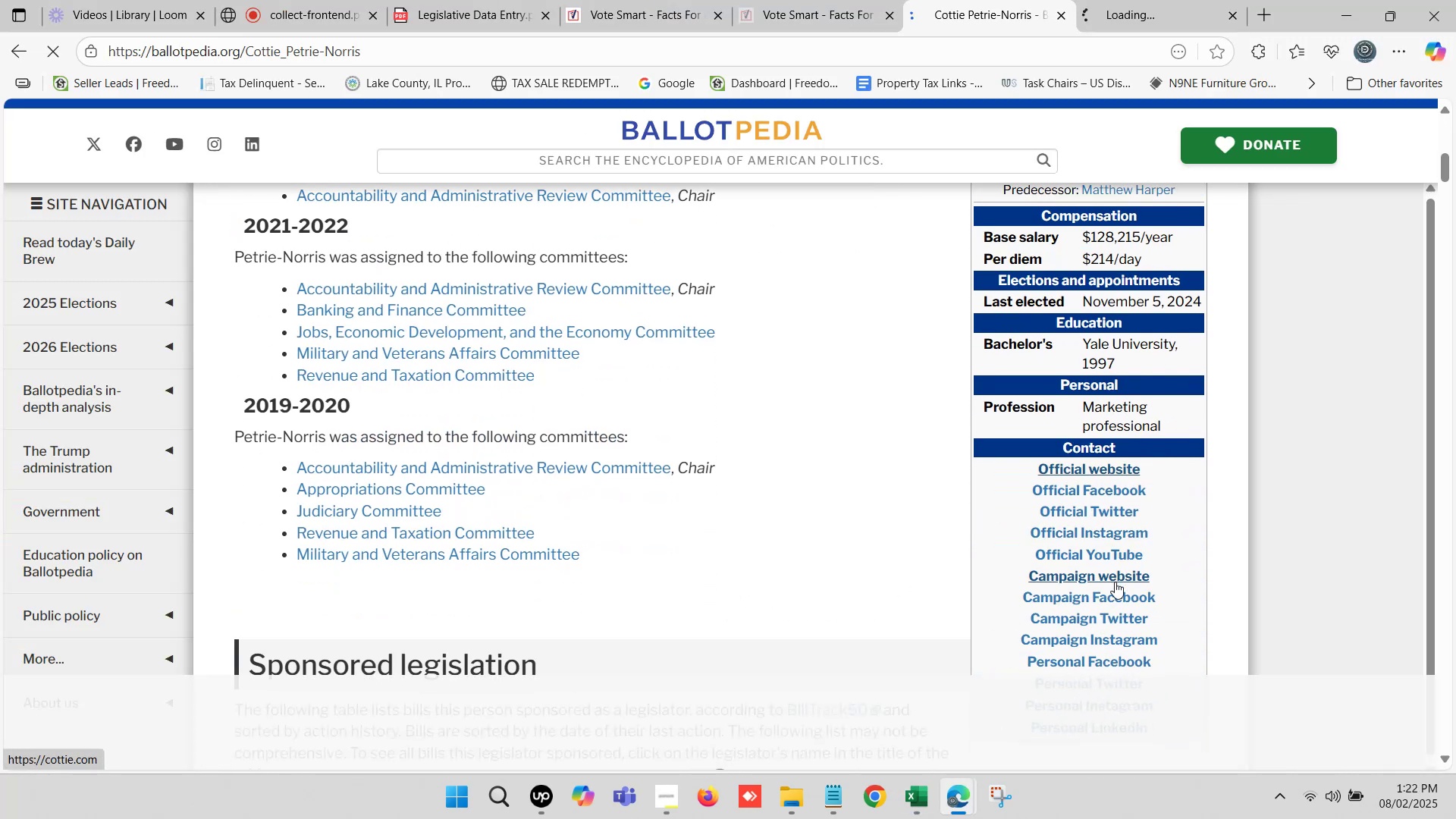 
hold_key(key=ControlLeft, duration=0.76)
left_click([1103, 577])
 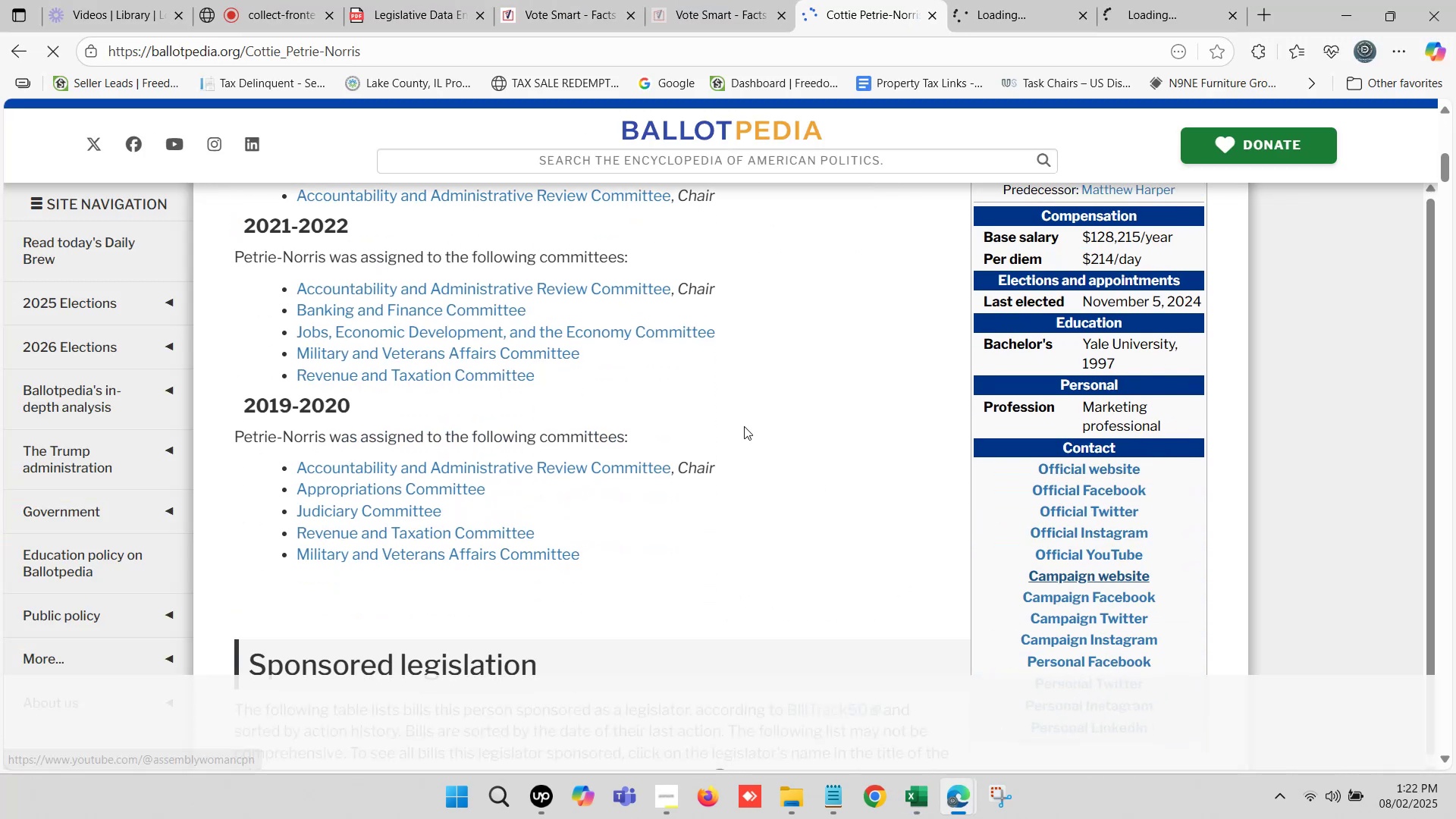 
left_click([743, 422])
 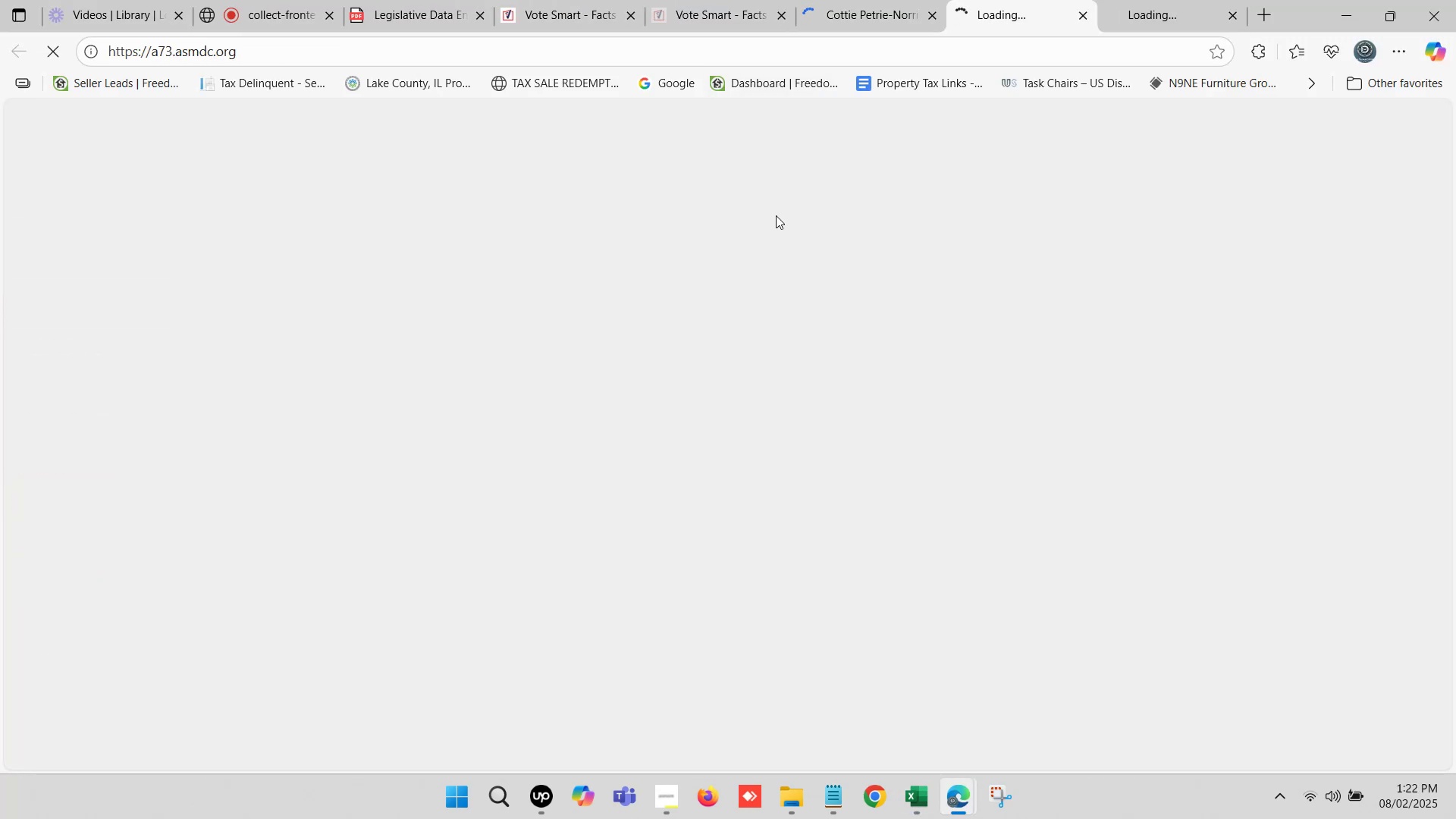 
left_click([876, 0])
 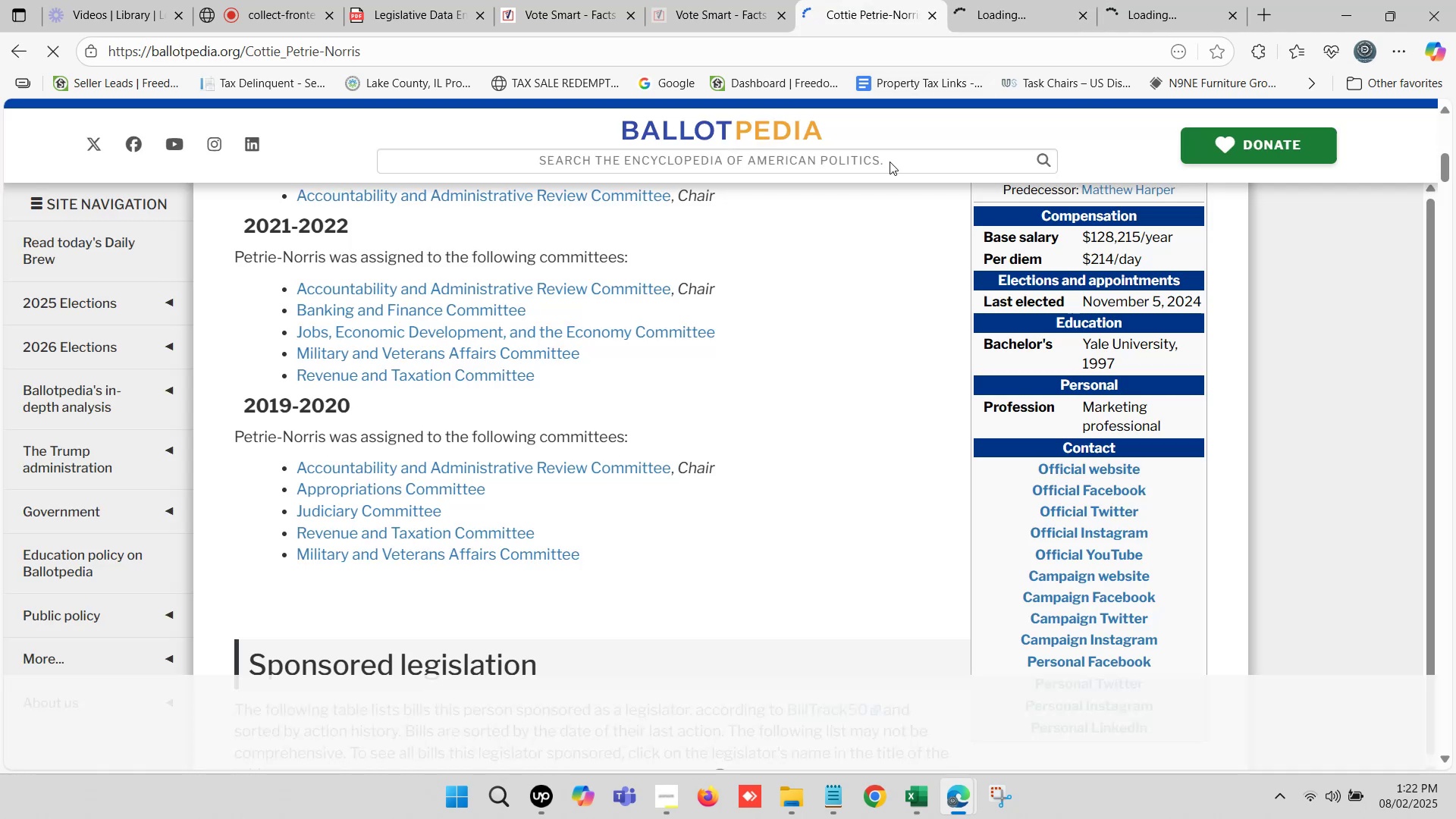 
scroll: coordinate [852, 400], scroll_direction: up, amount: 3.0
 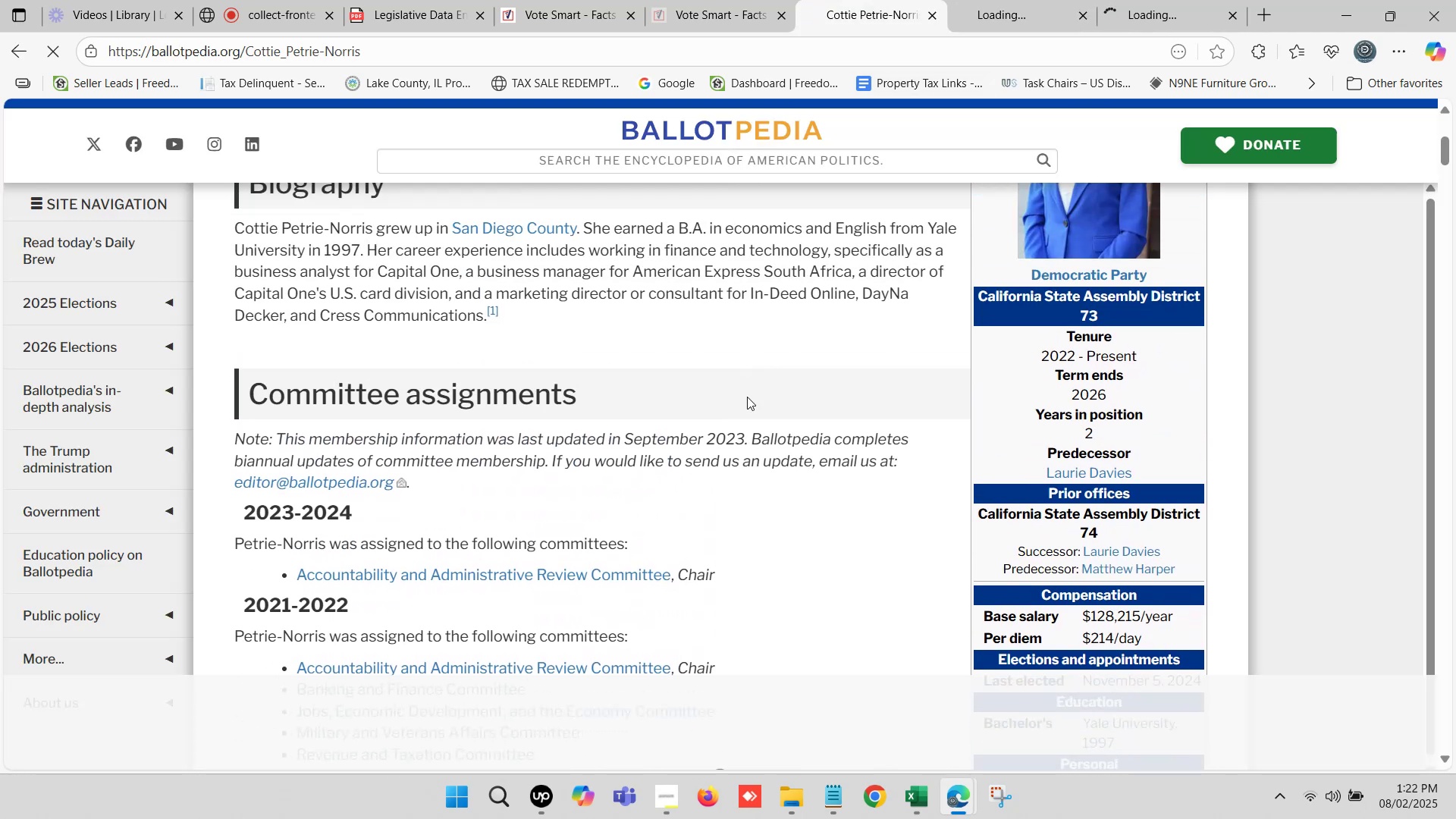 
scroll: coordinate [704, 446], scroll_direction: none, amount: 0.0
 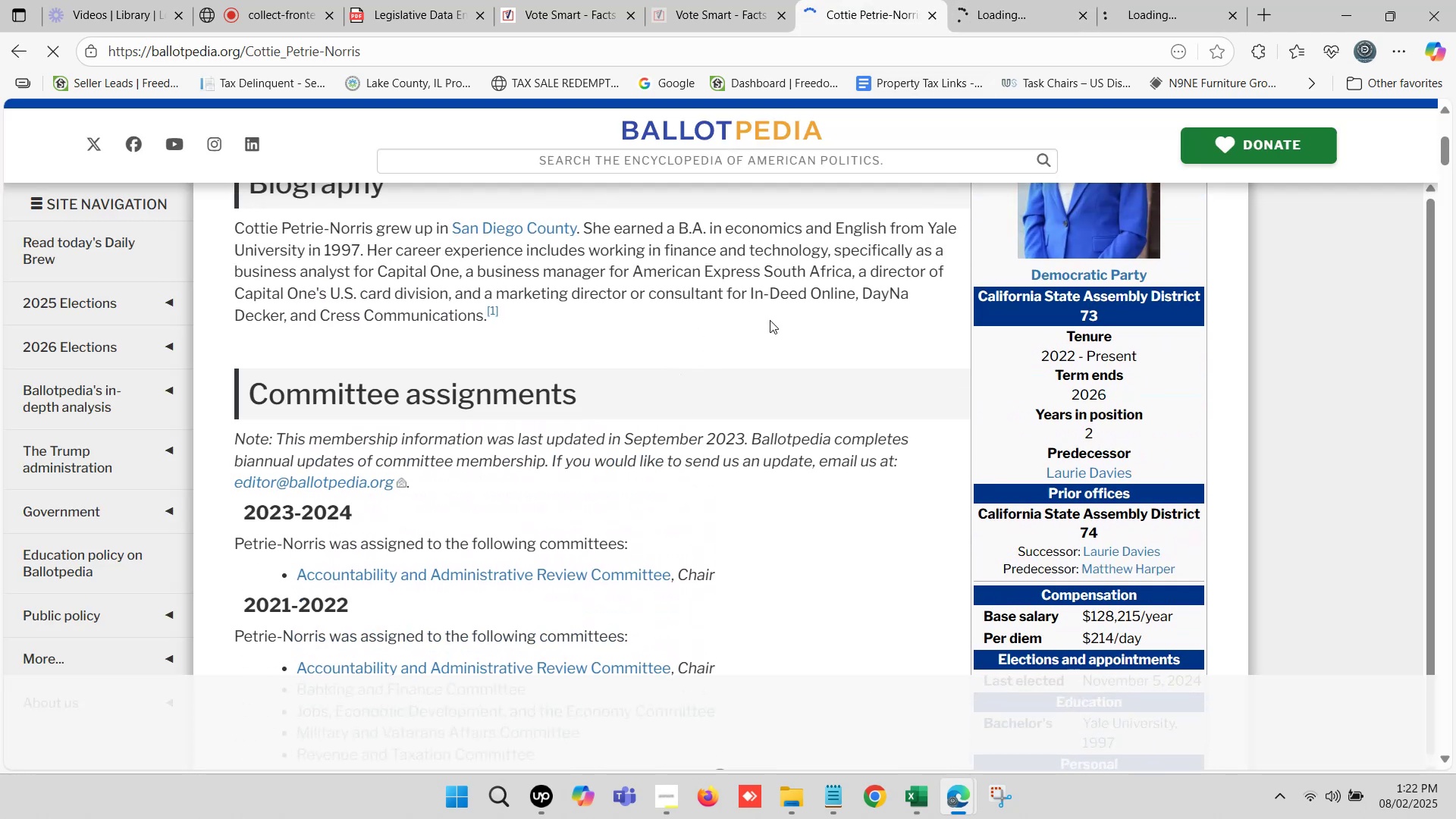 
scroll: coordinate [704, 325], scroll_direction: up, amount: 1.0
 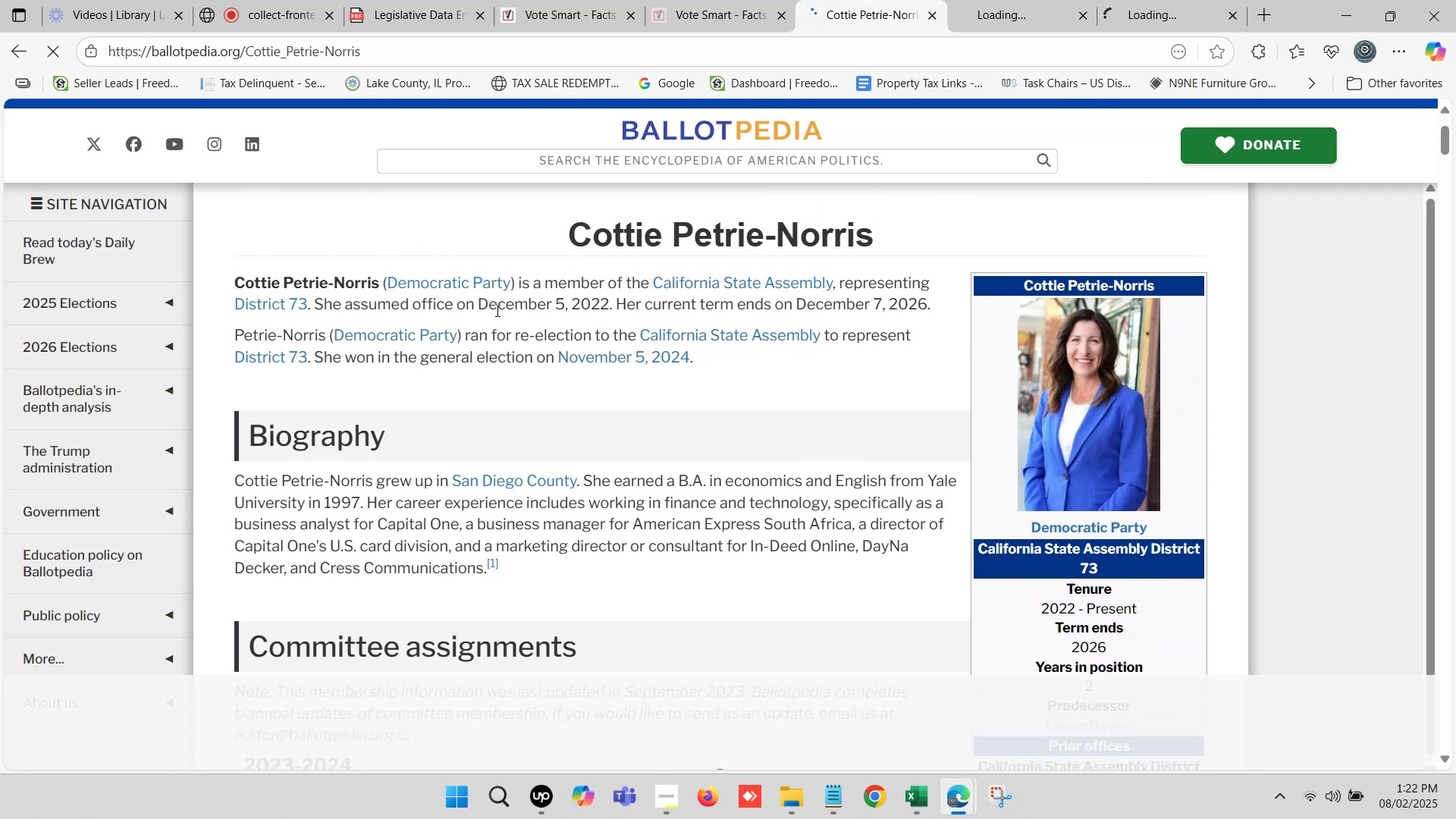 
left_click_drag(start_coordinate=[482, 304], to_coordinate=[928, 311])
 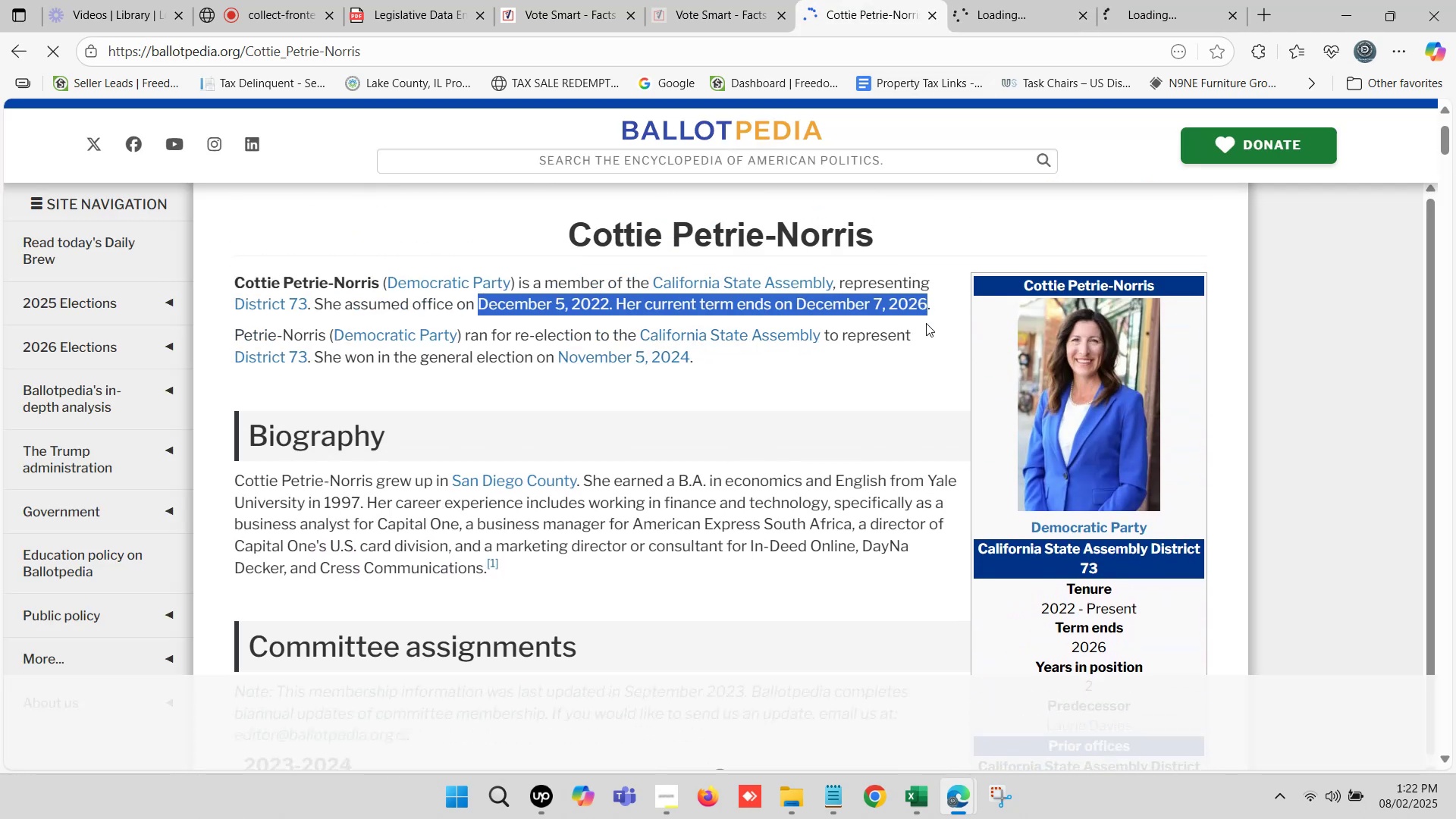 
key(Control+C)
 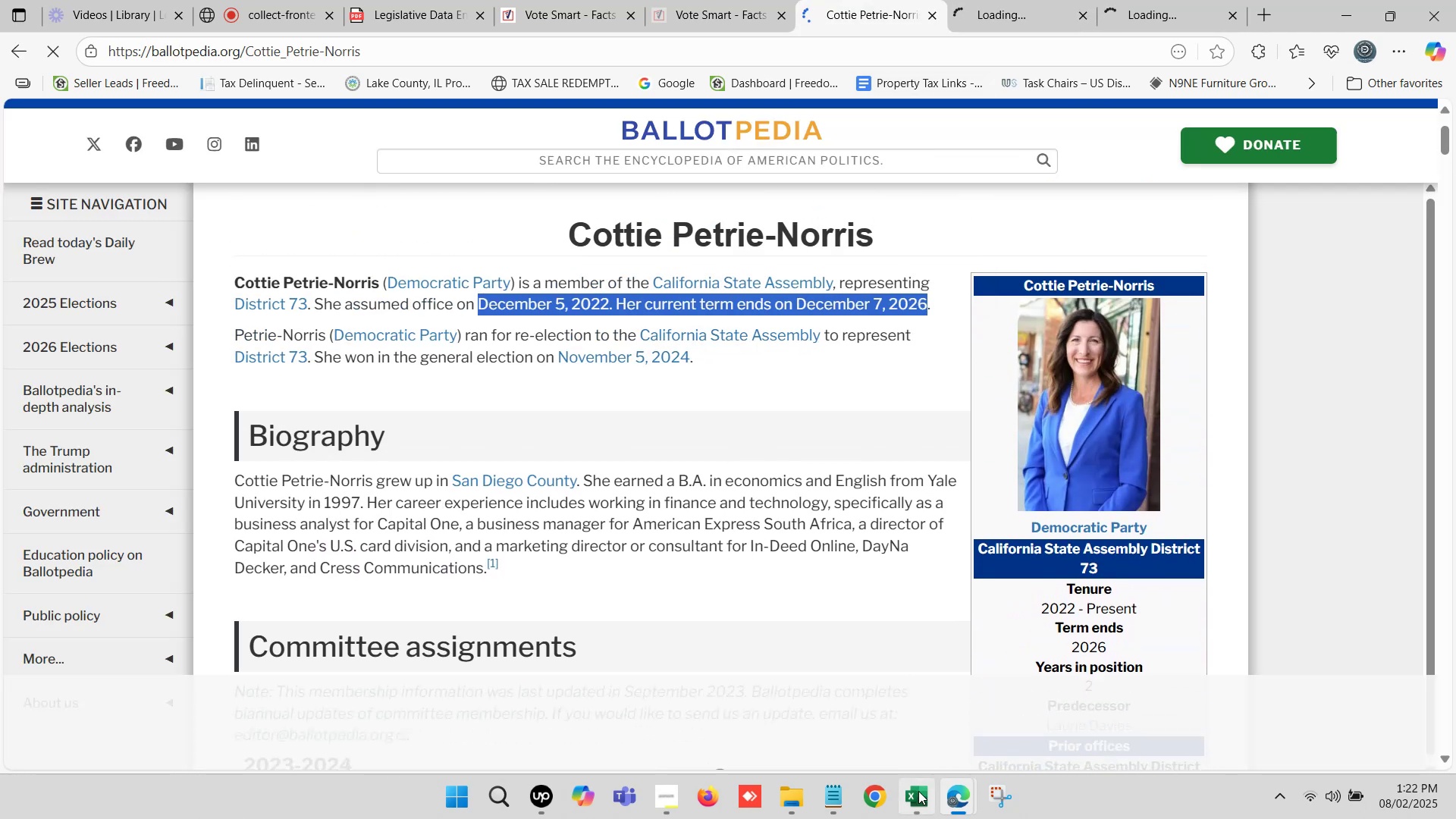 
left_click([919, 793])
 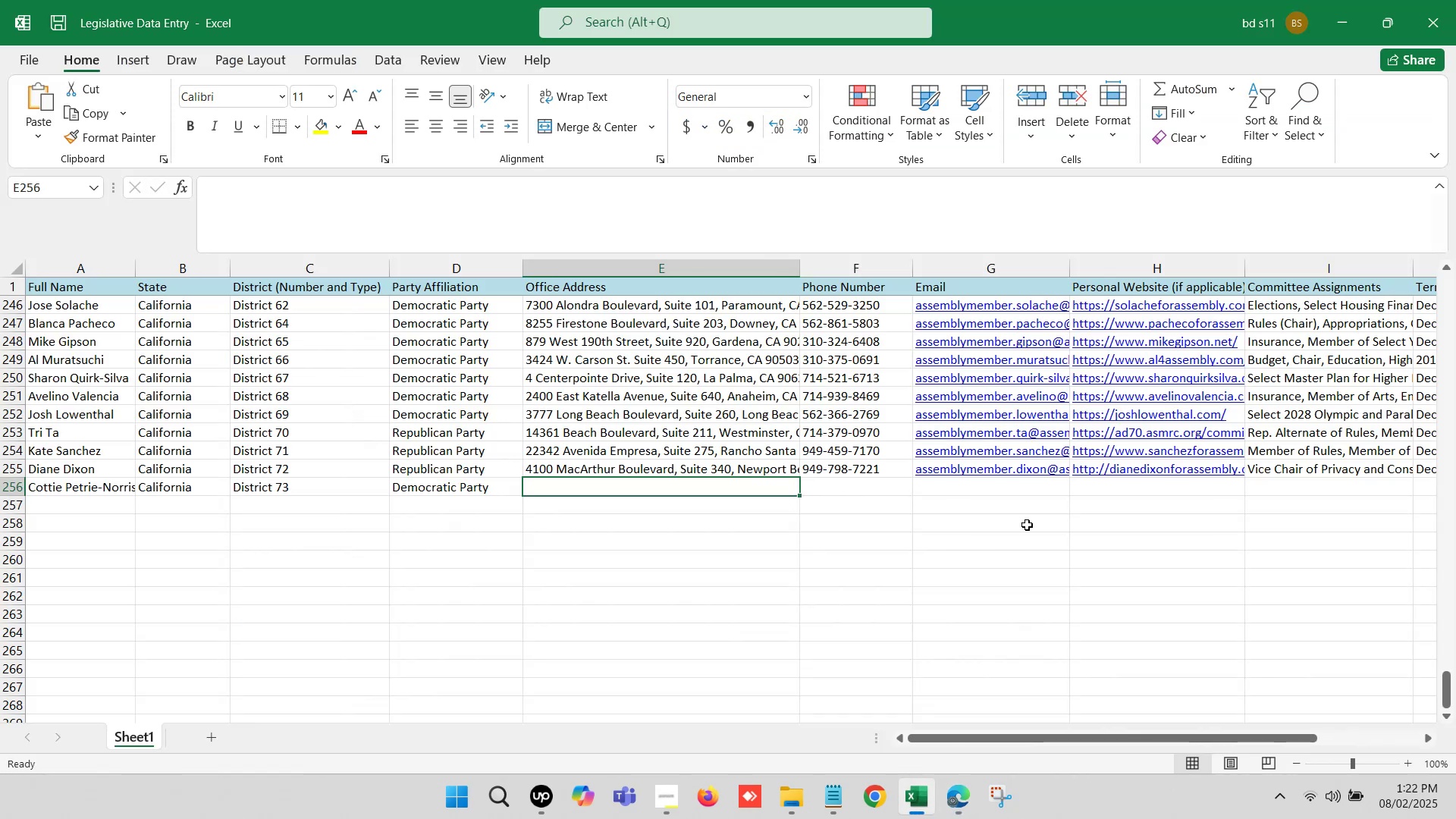 
left_click([1040, 506])
 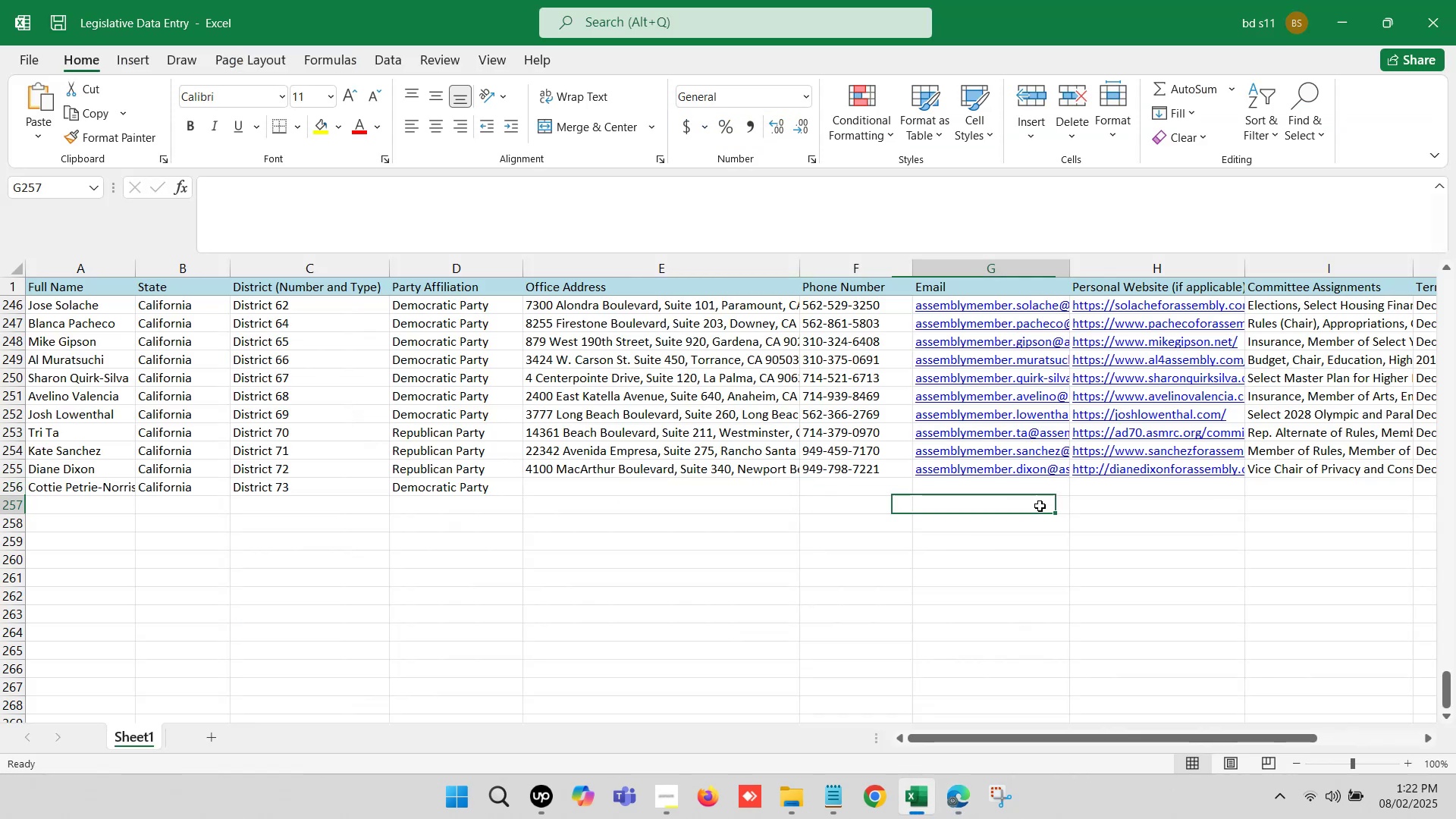 
key(ArrowRight)
 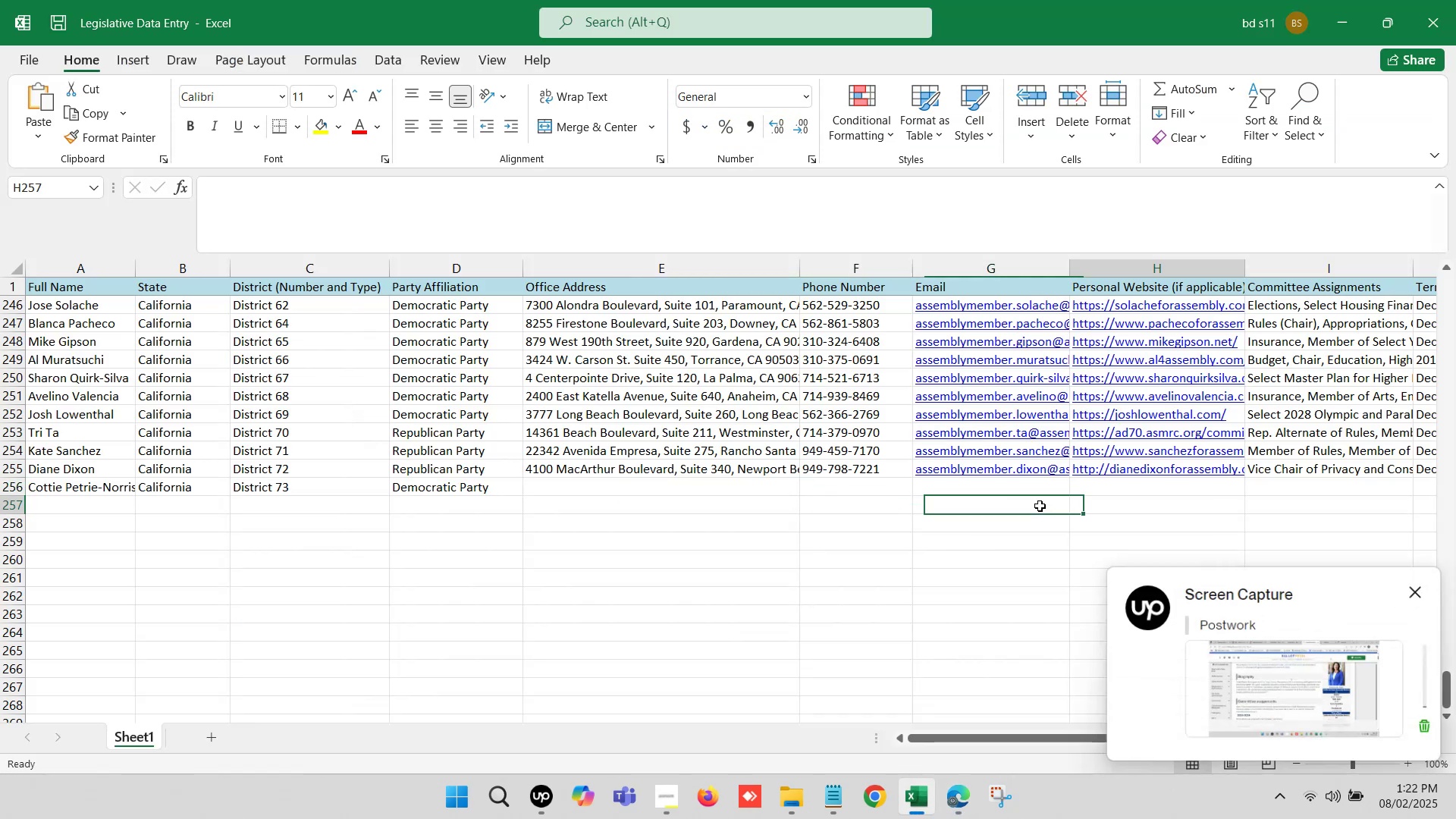 
key(ArrowRight)
 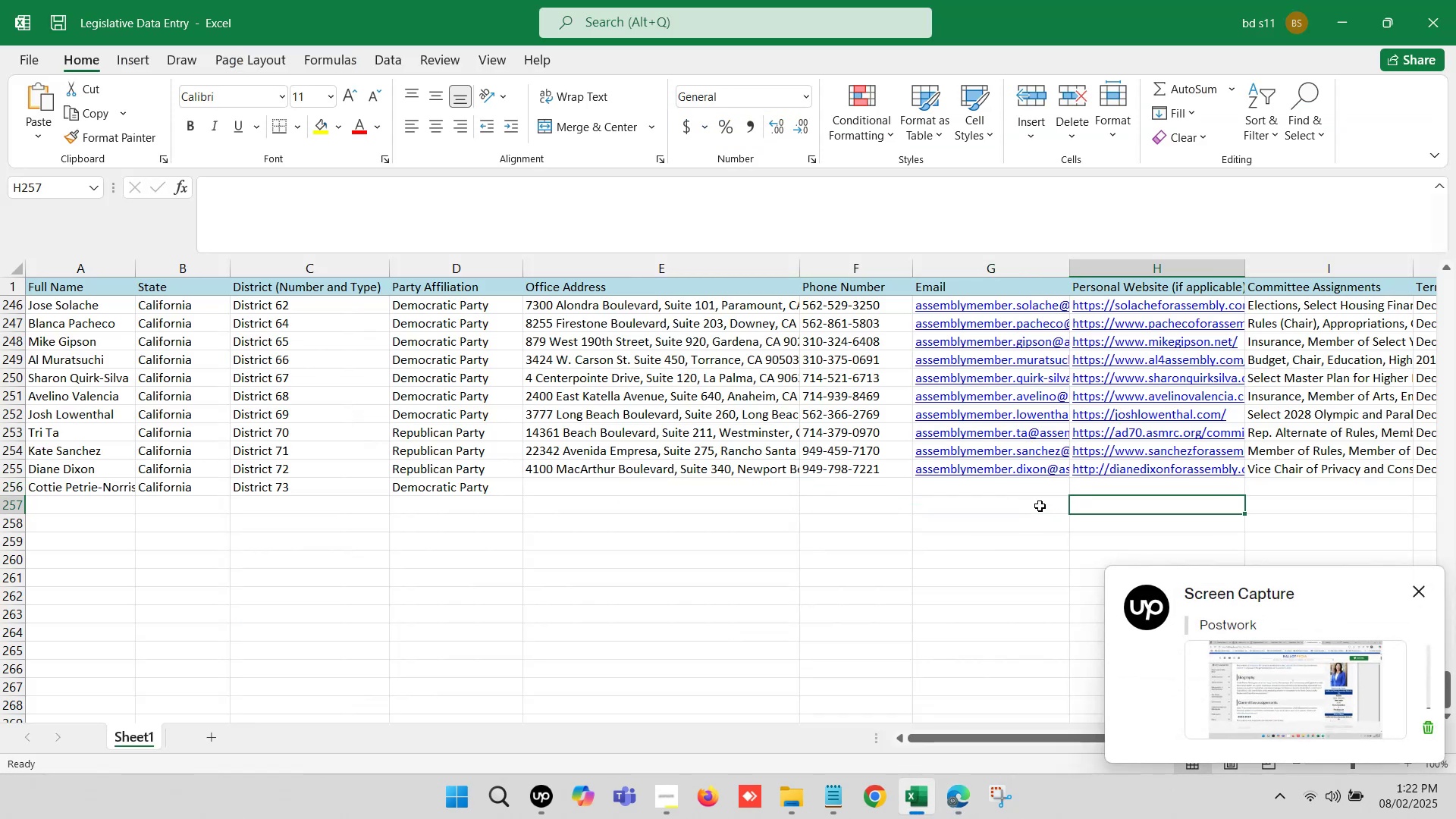 
key(ArrowRight)
 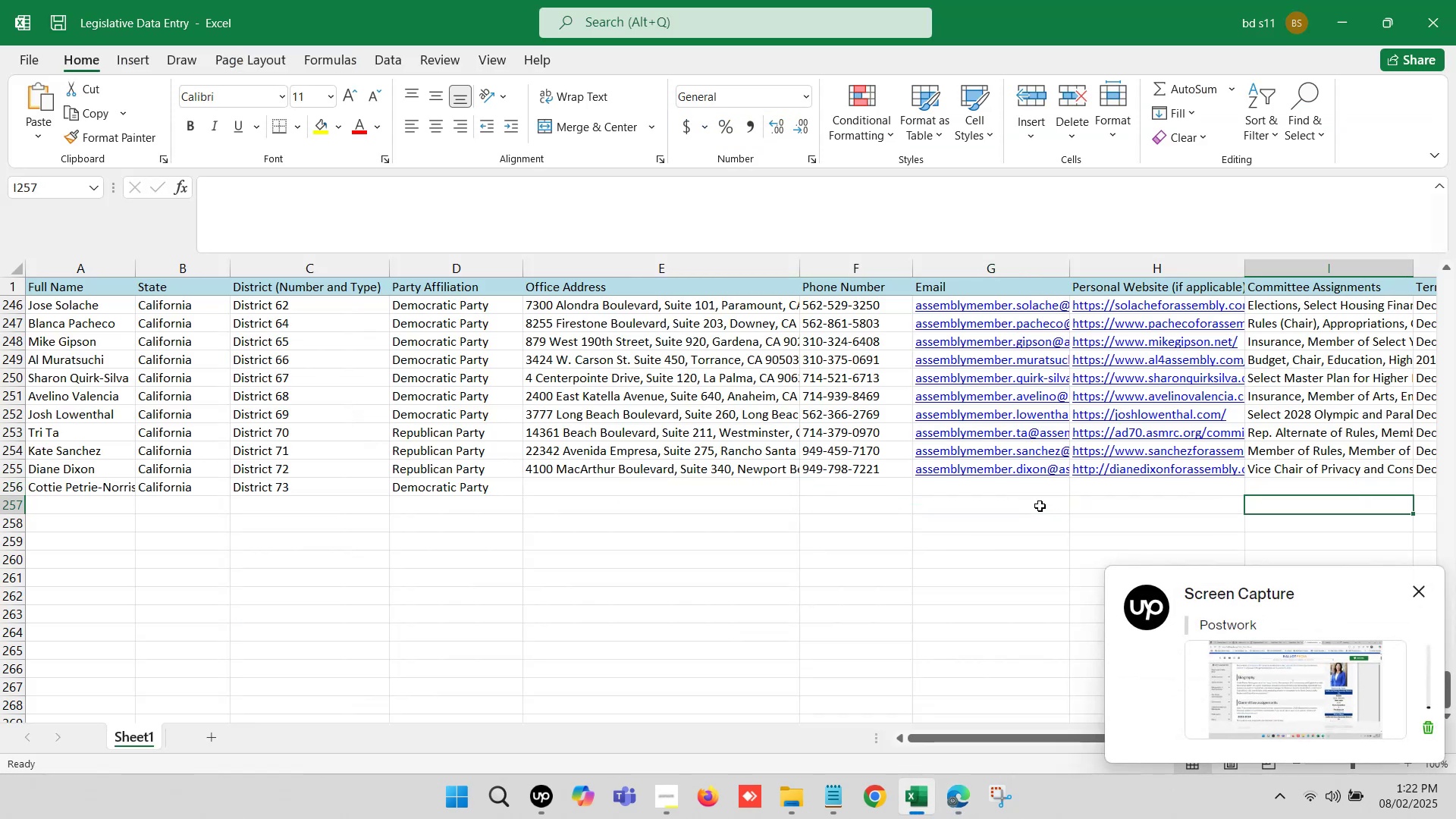 
key(ArrowRight)
 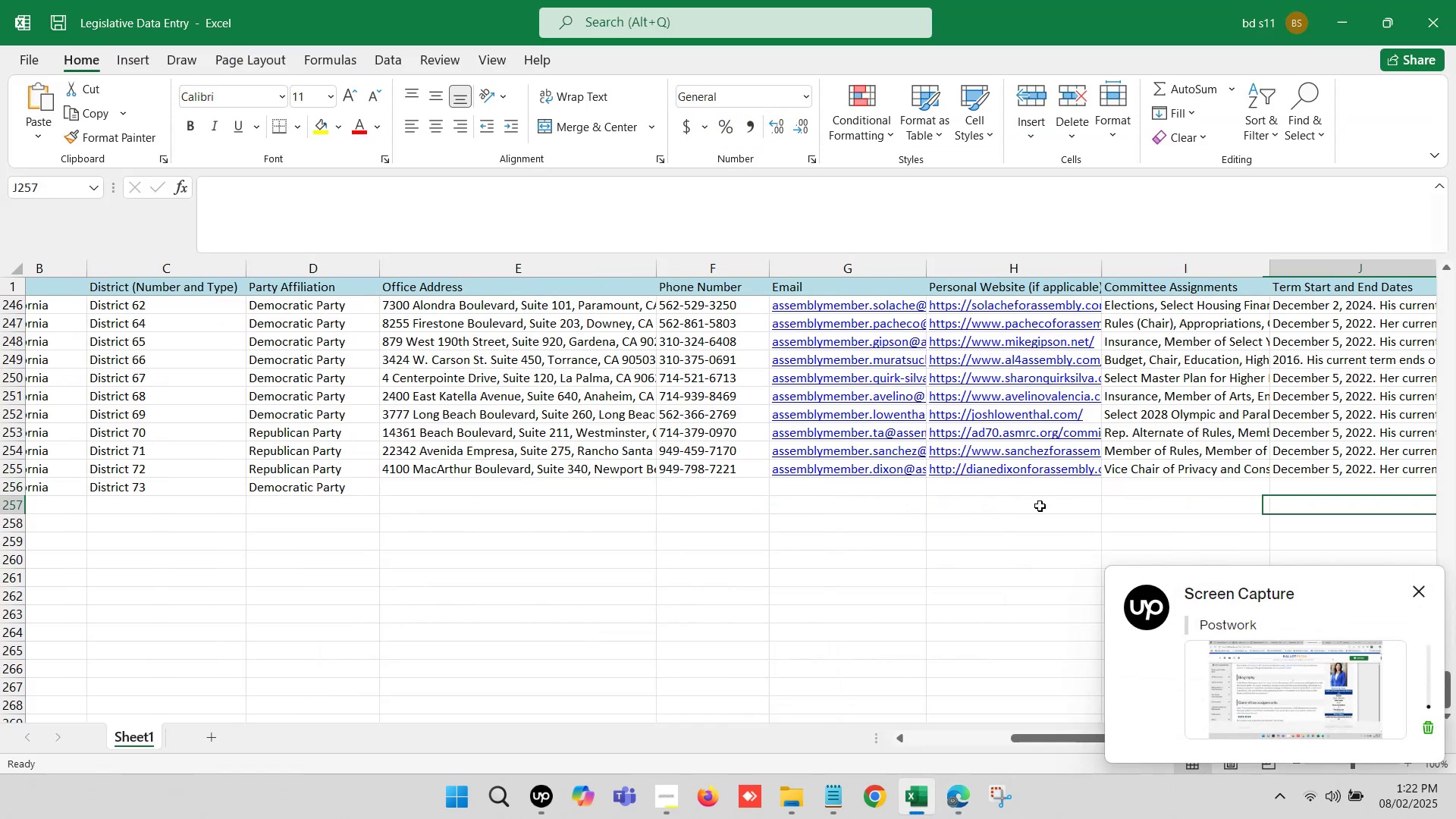 
key(ArrowRight)
 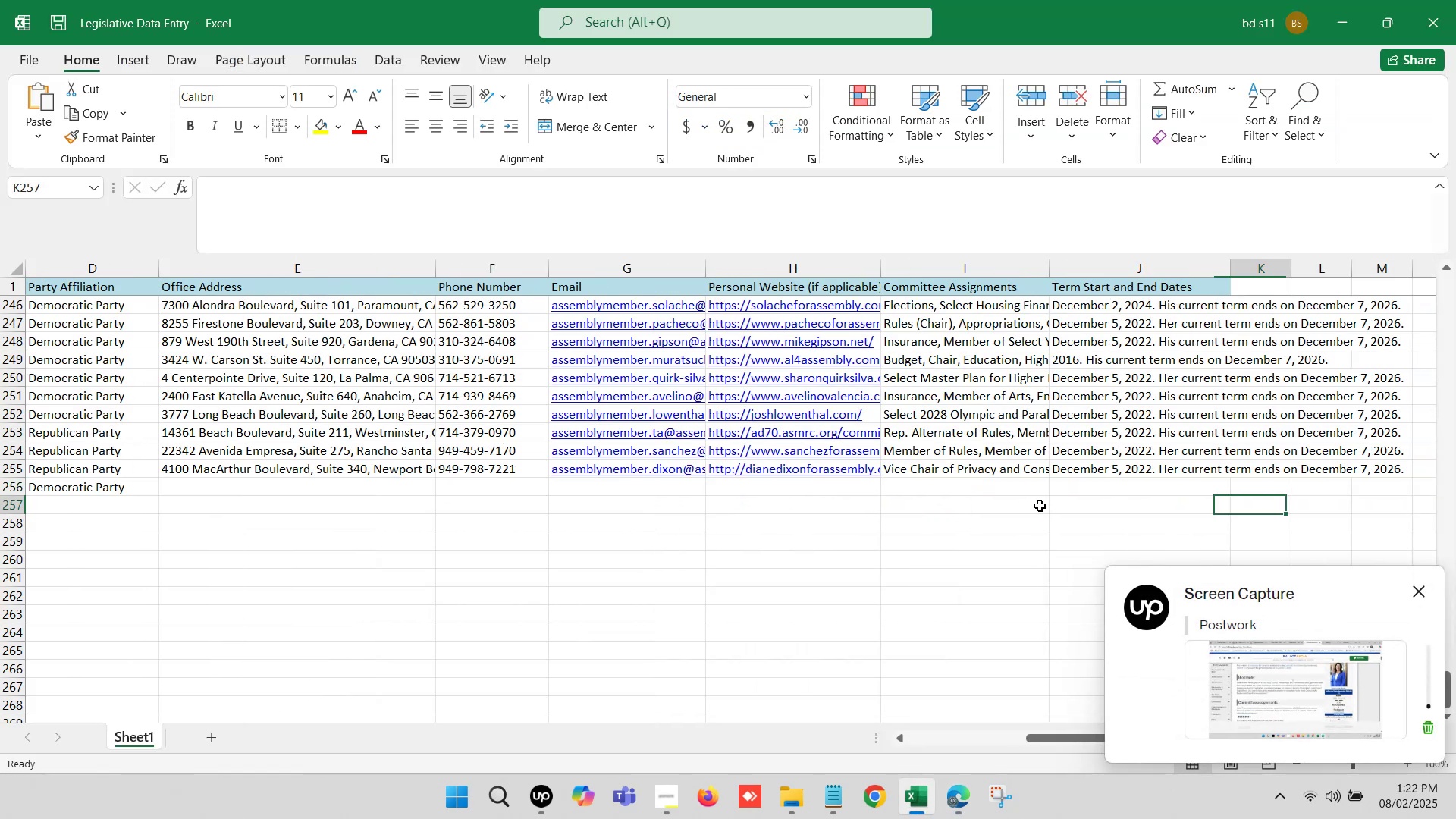 
key(ArrowRight)
 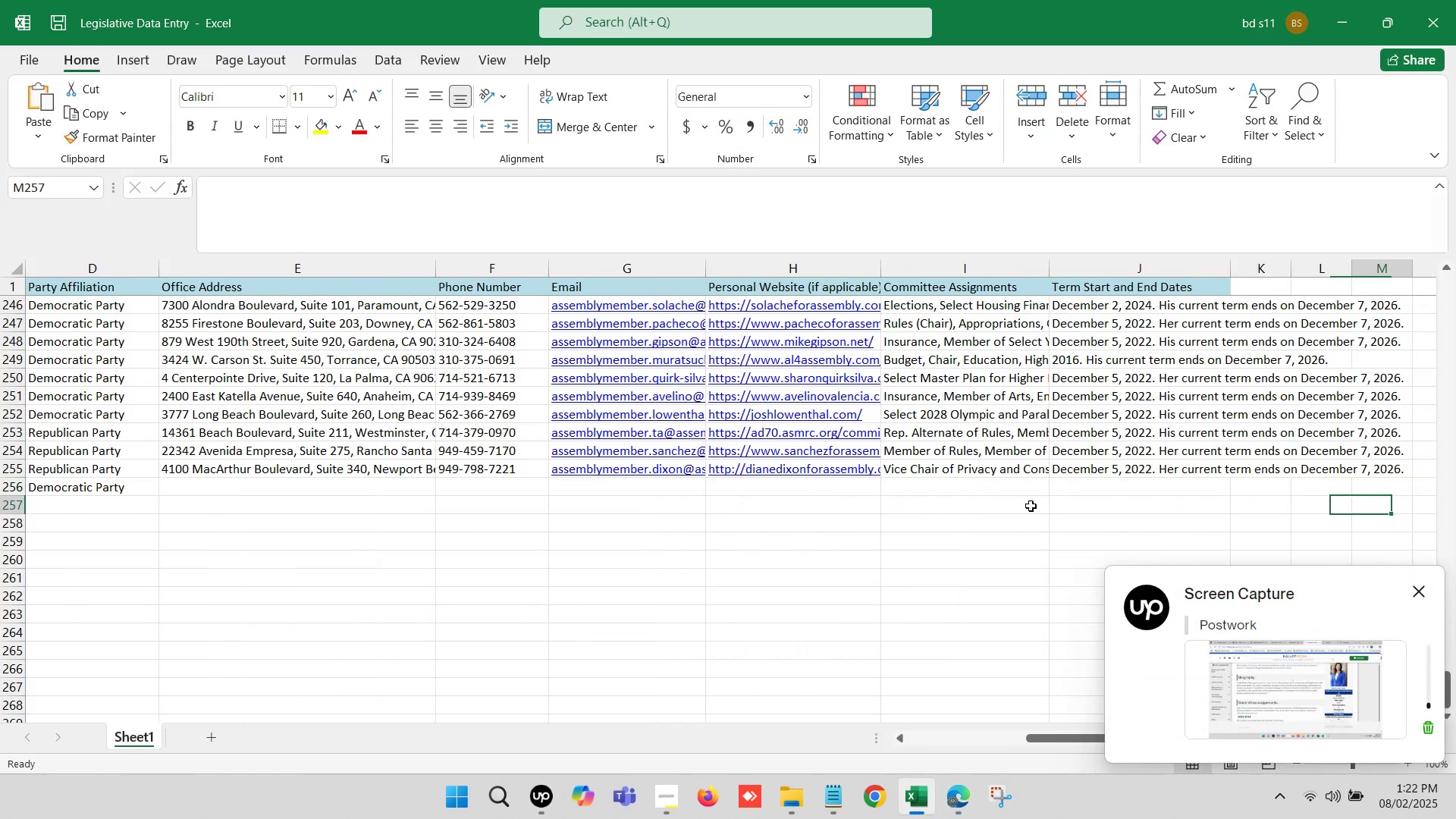 
key(ArrowRight)
 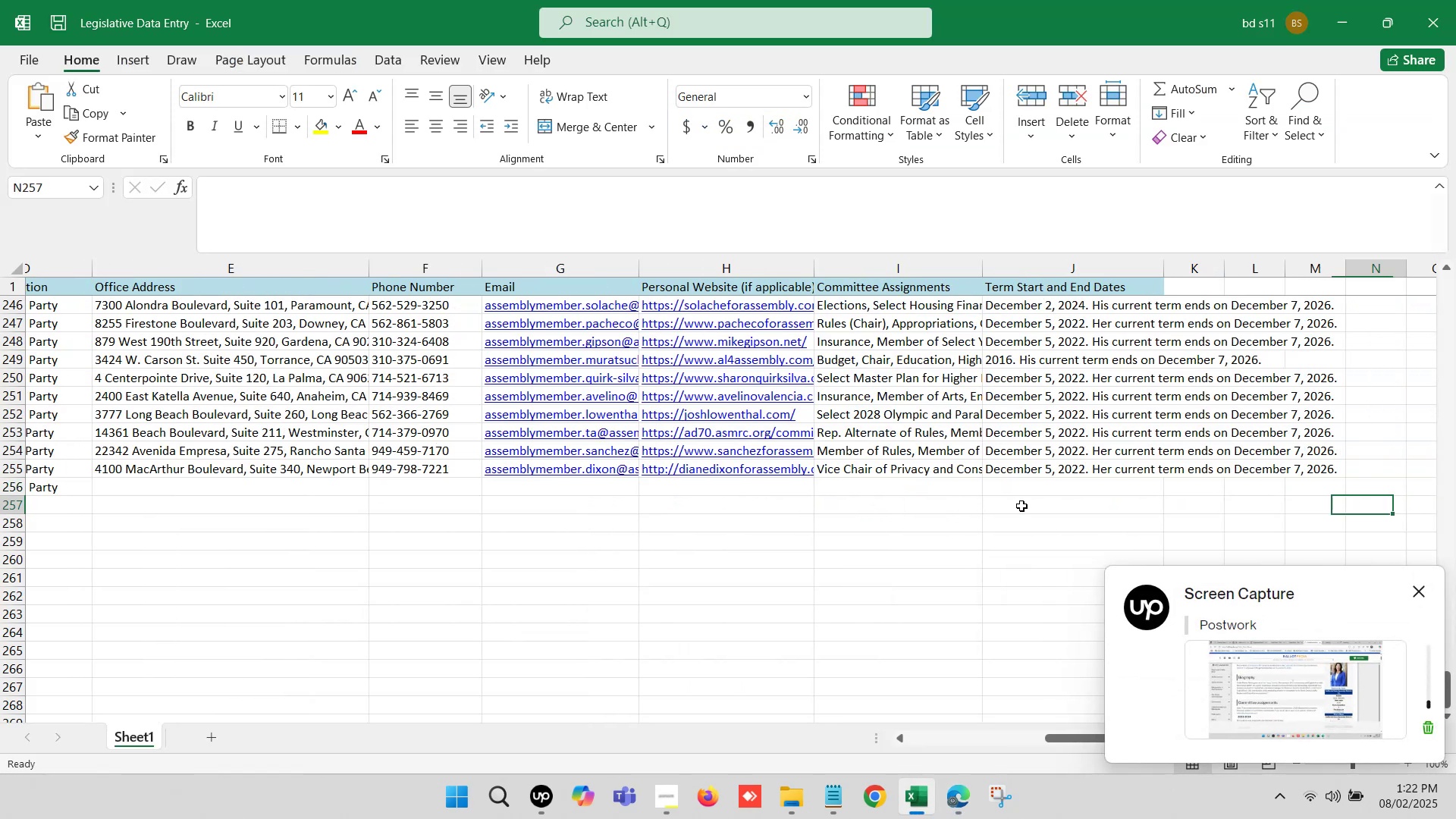 
key(ArrowRight)
 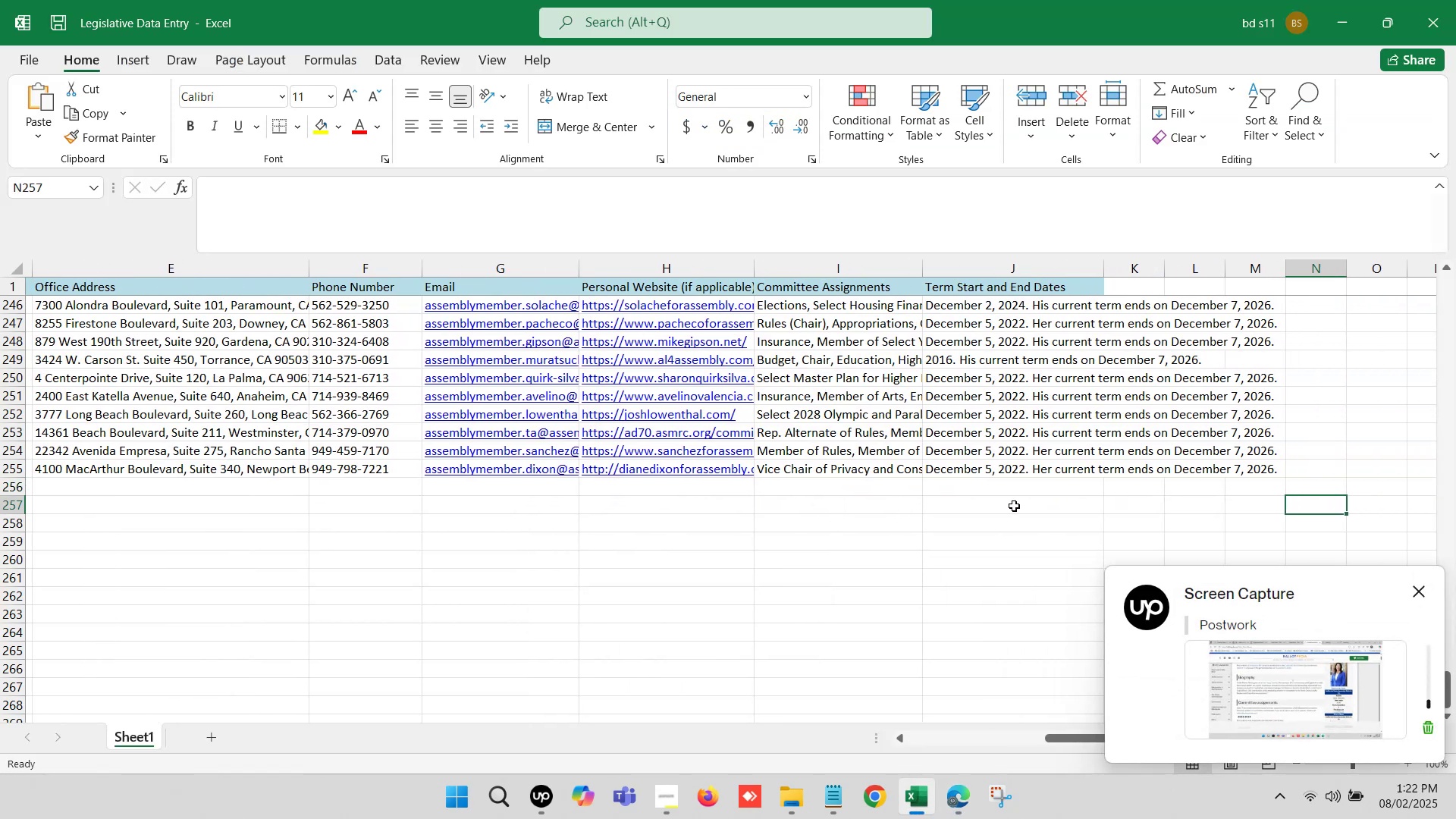 
key(ArrowRight)
 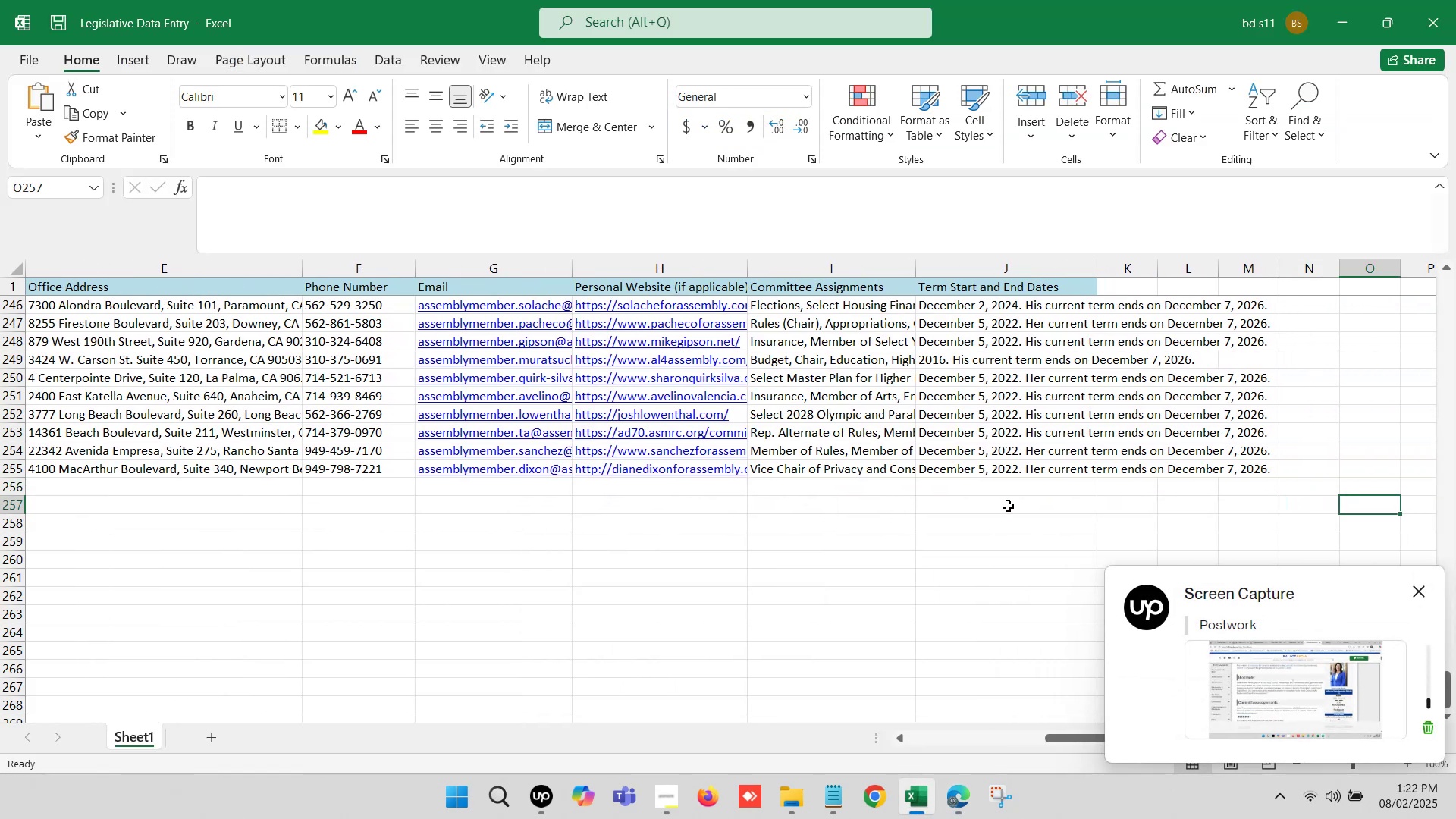 
key(ArrowRight)
 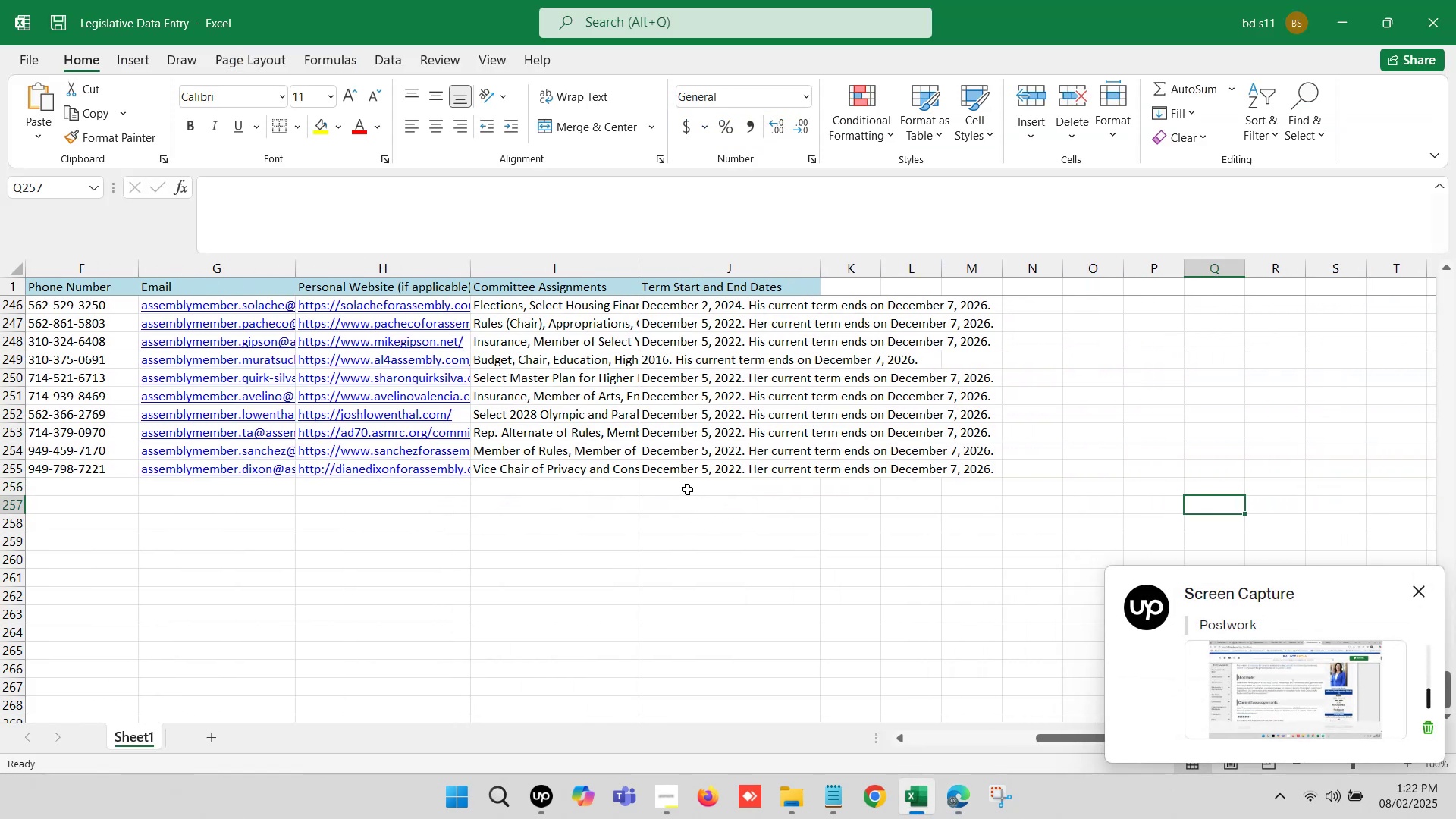 
double_click([679, 486])
 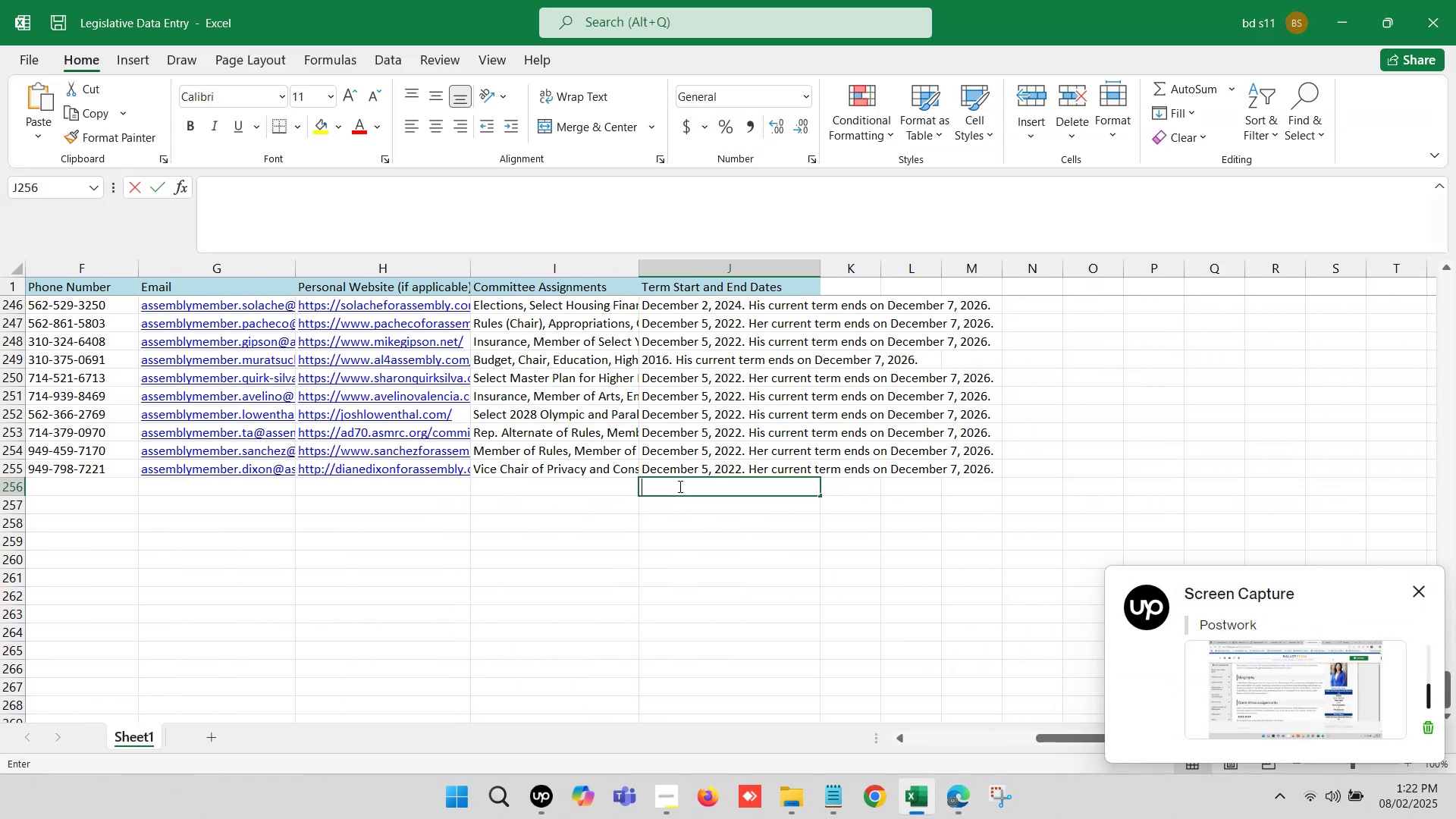 
key(Control+ControlLeft)
 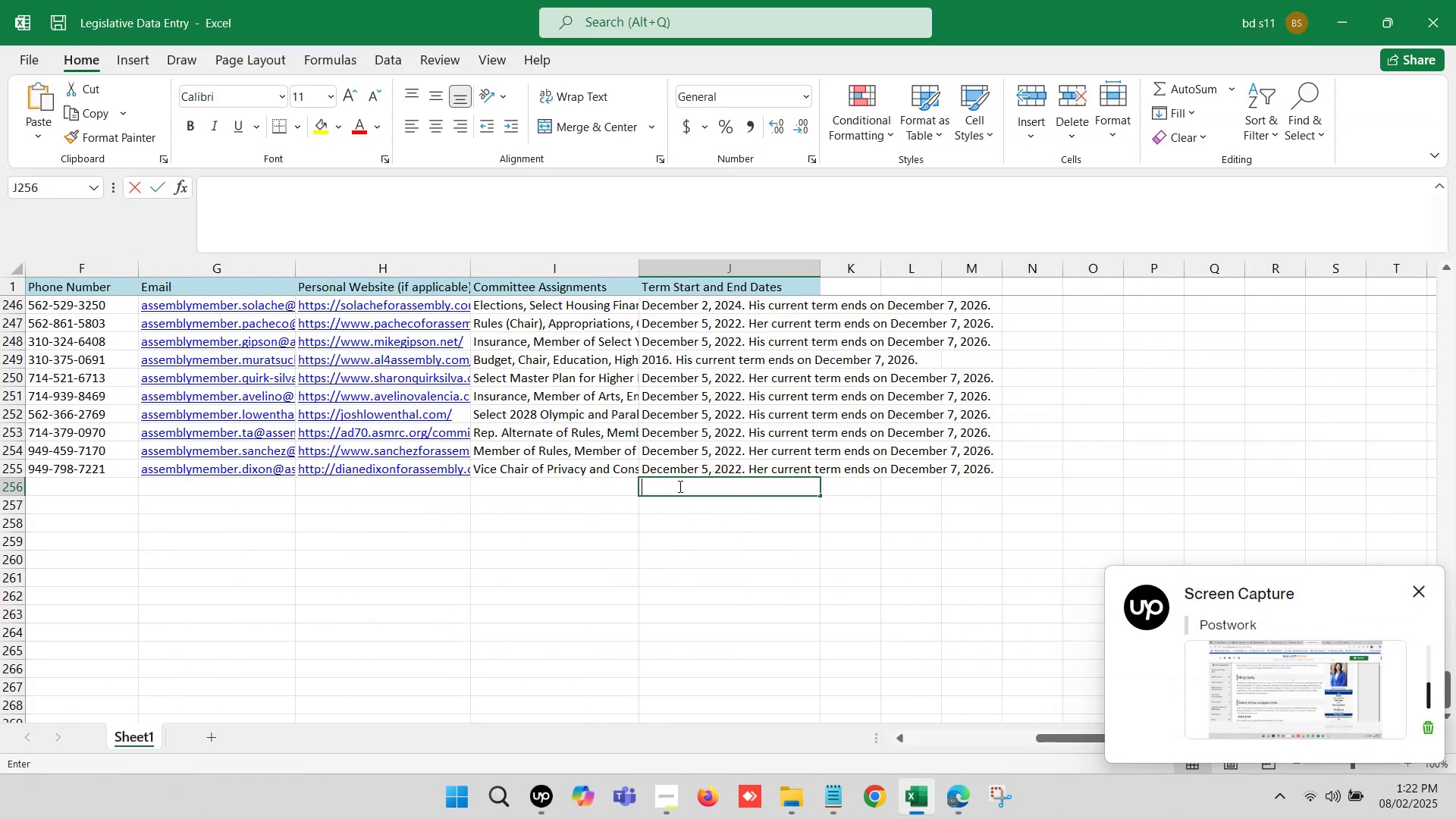 
key(Control+V)
 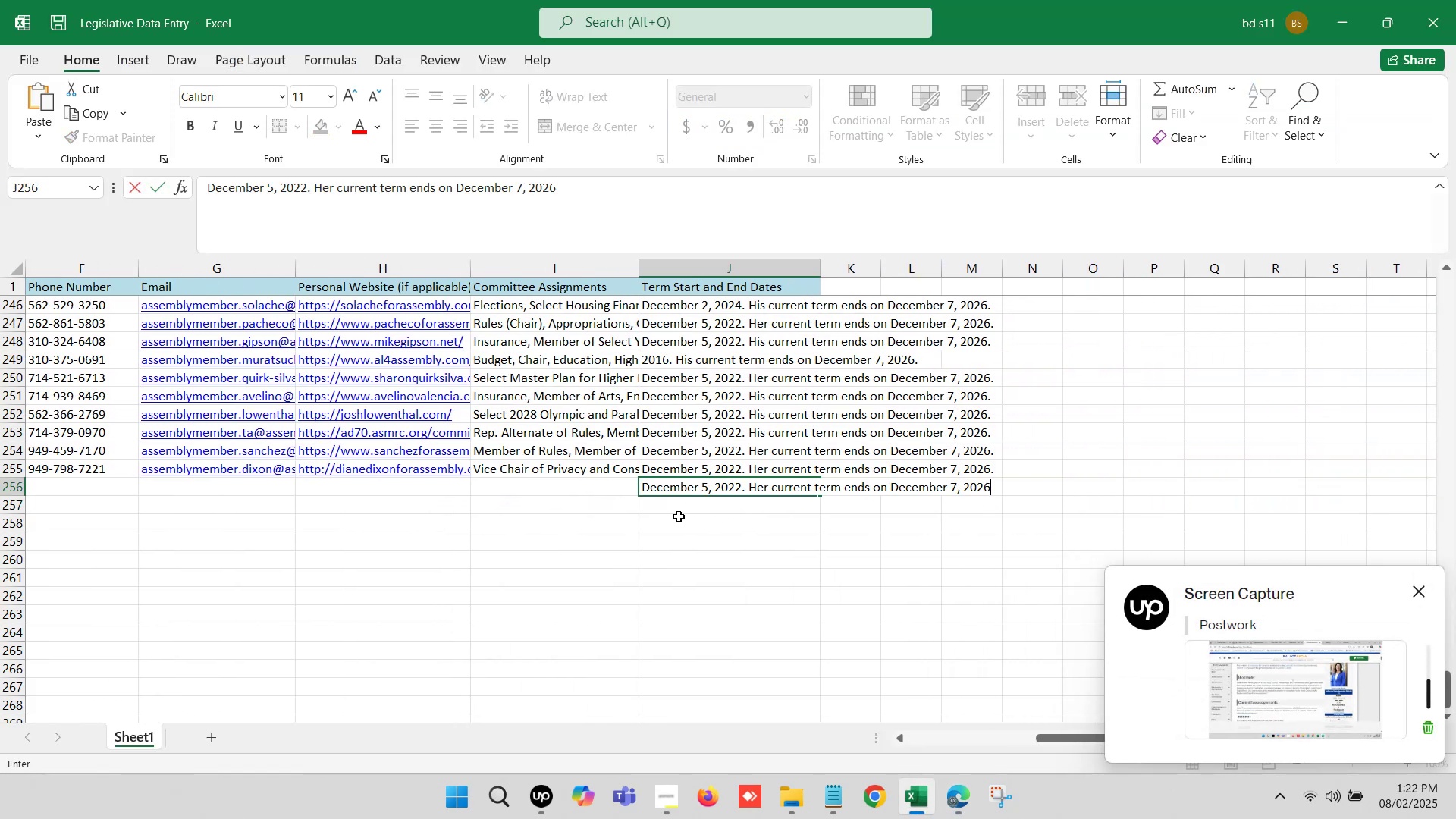 
left_click([679, 516])
 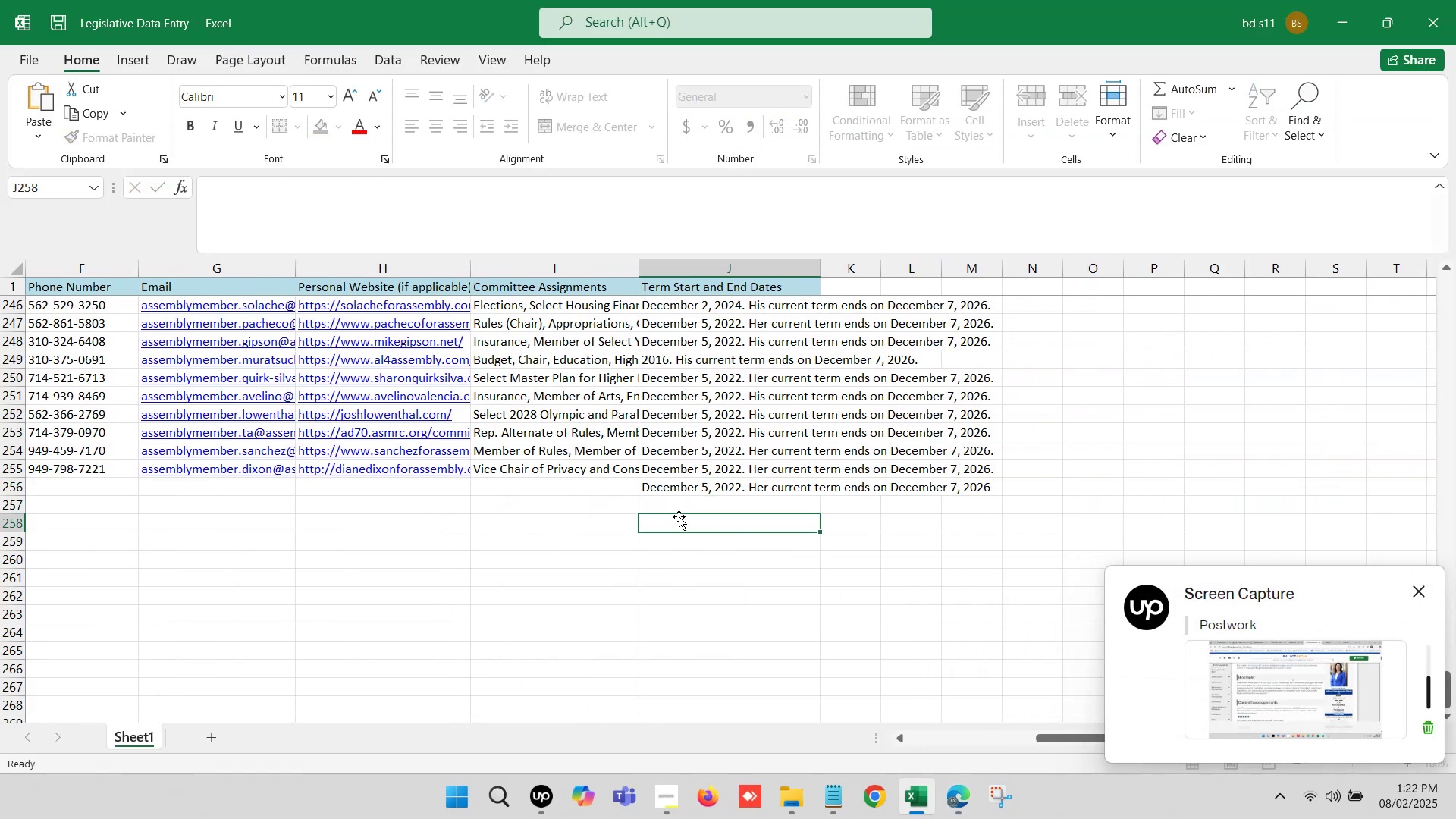 
key(Control+S)
 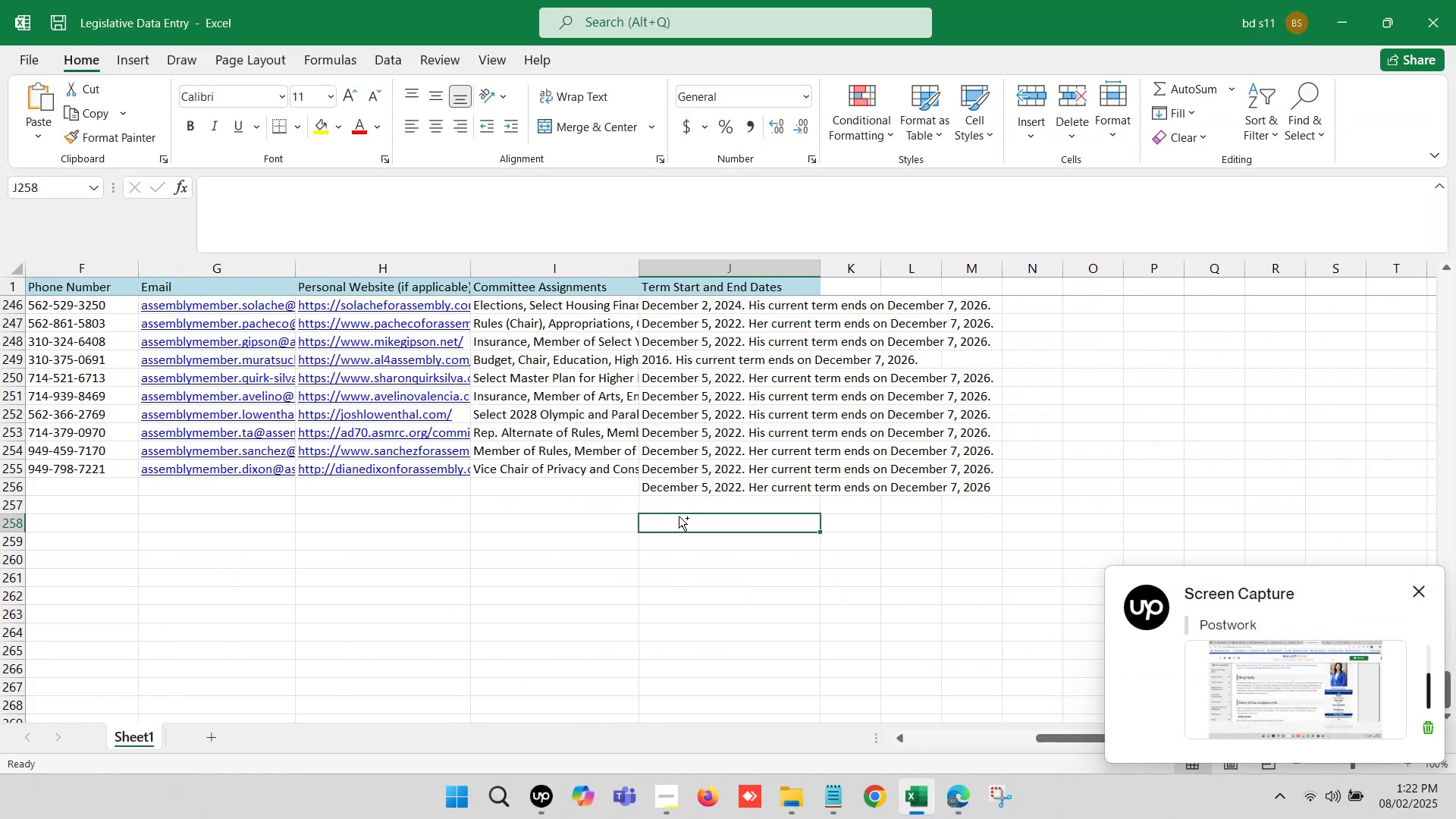 
key(Control+S)
 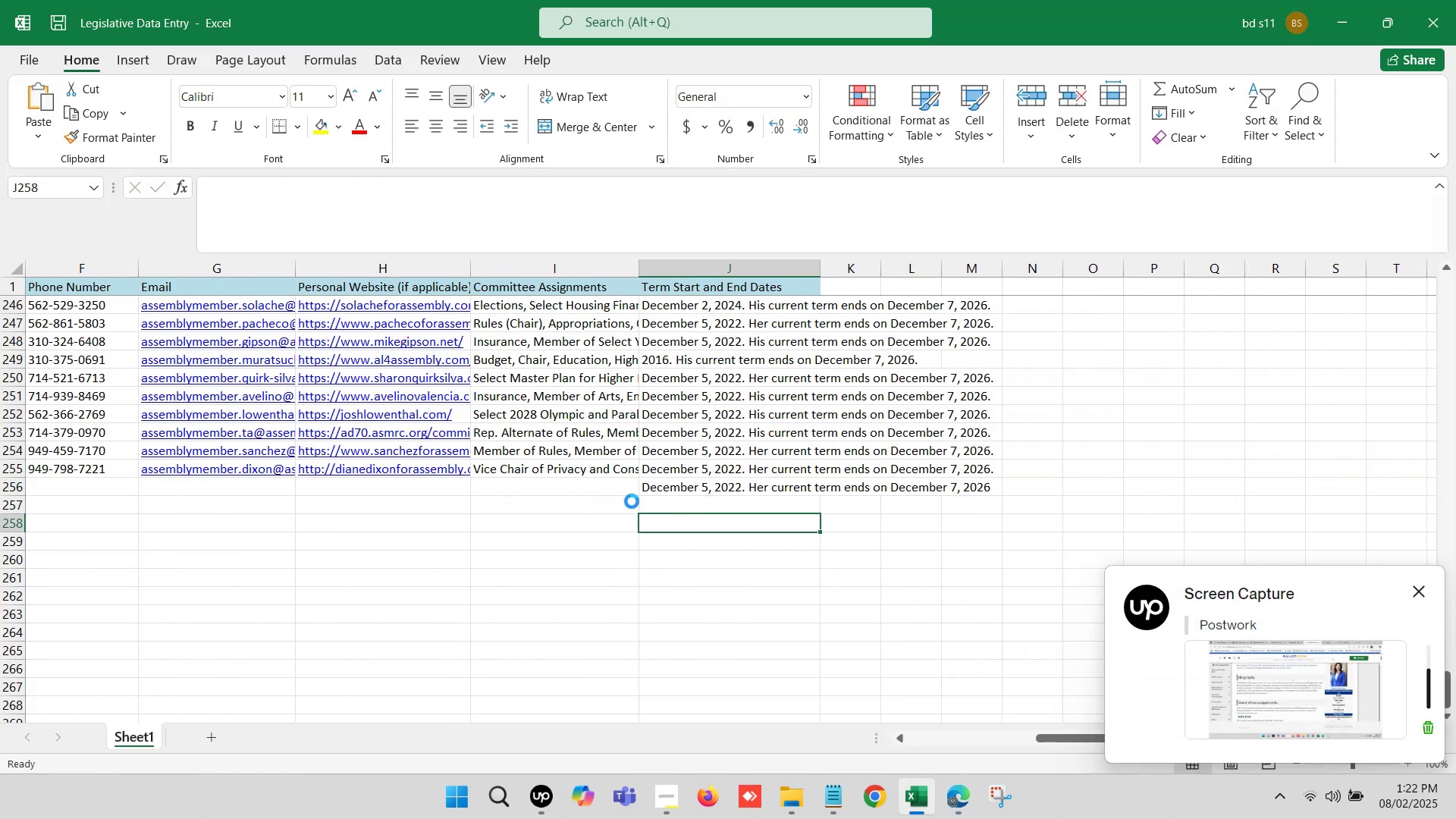 
left_click([582, 486])
 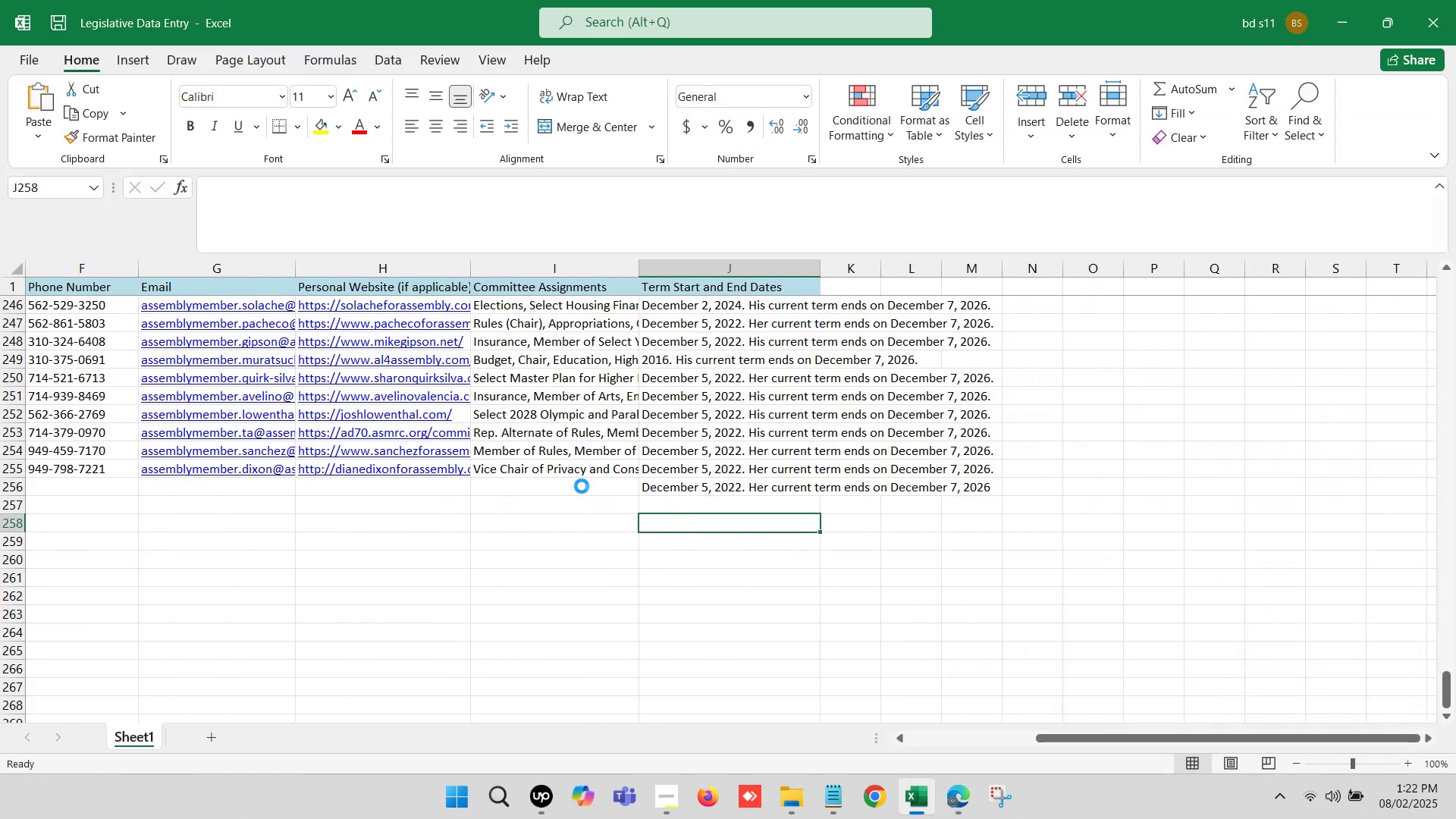 
hold_key(key=ArrowLeft, duration=0.32)
 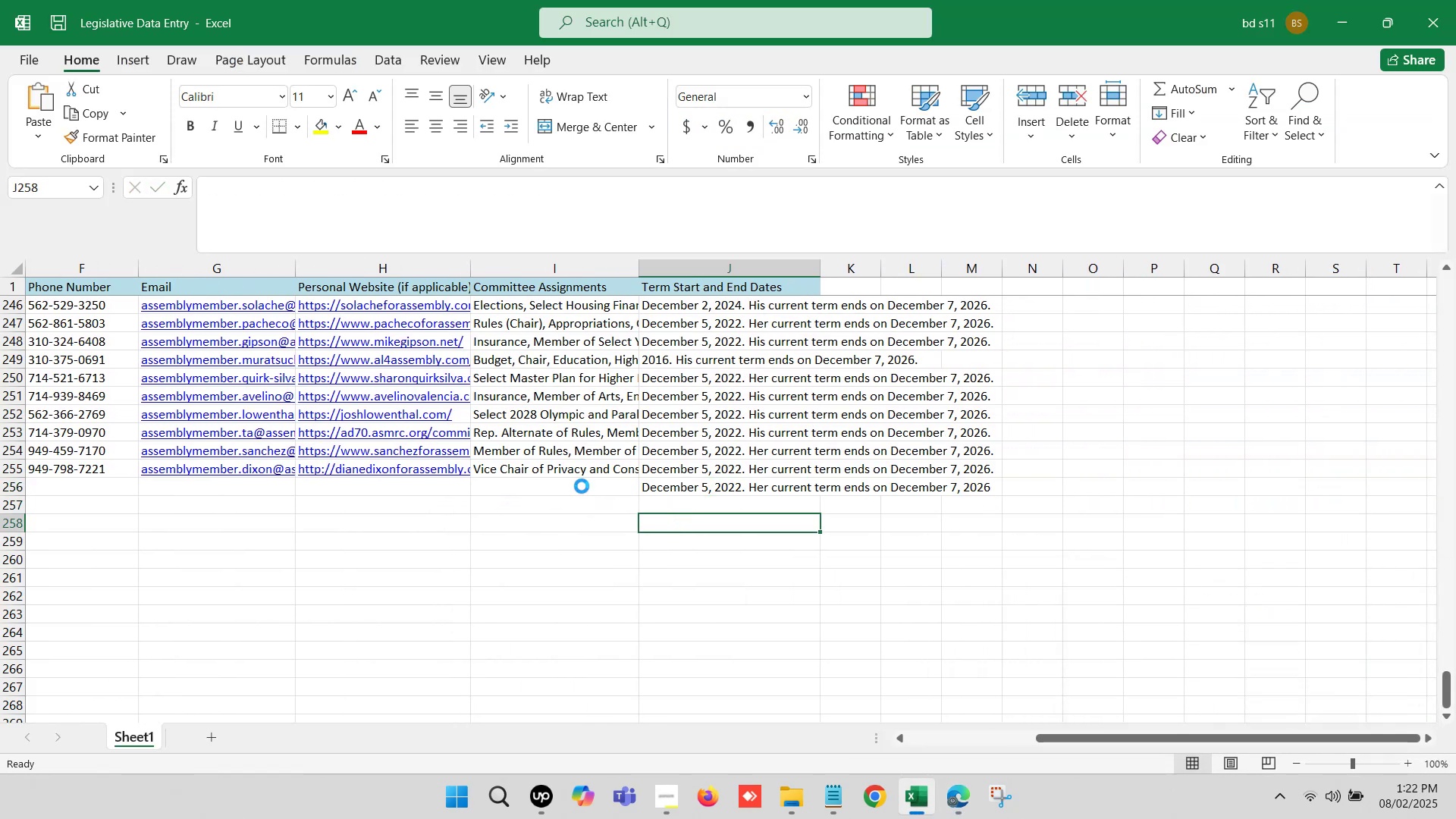 
left_click([582, 486])
 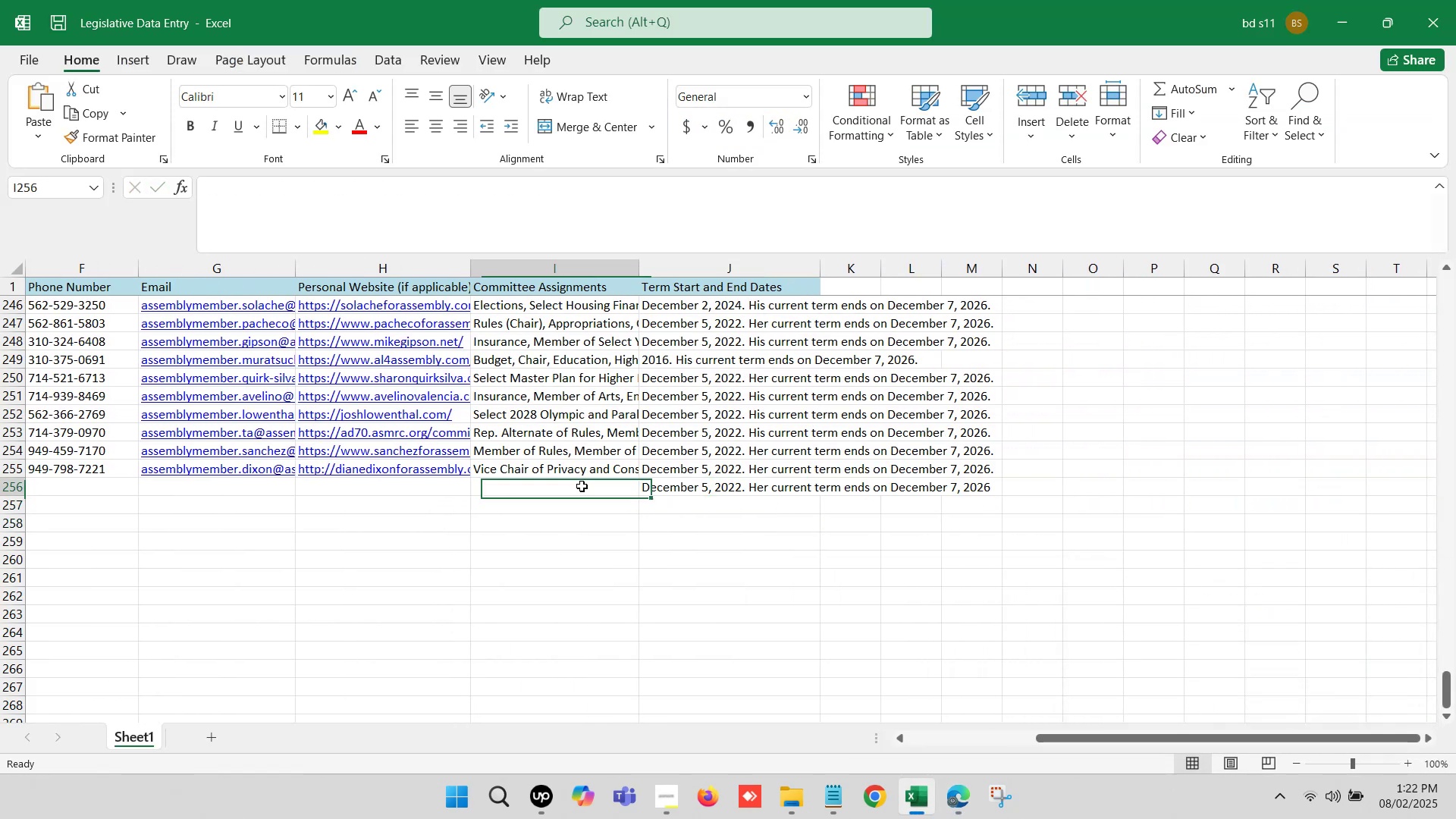 
hold_key(key=ArrowLeft, duration=0.81)
 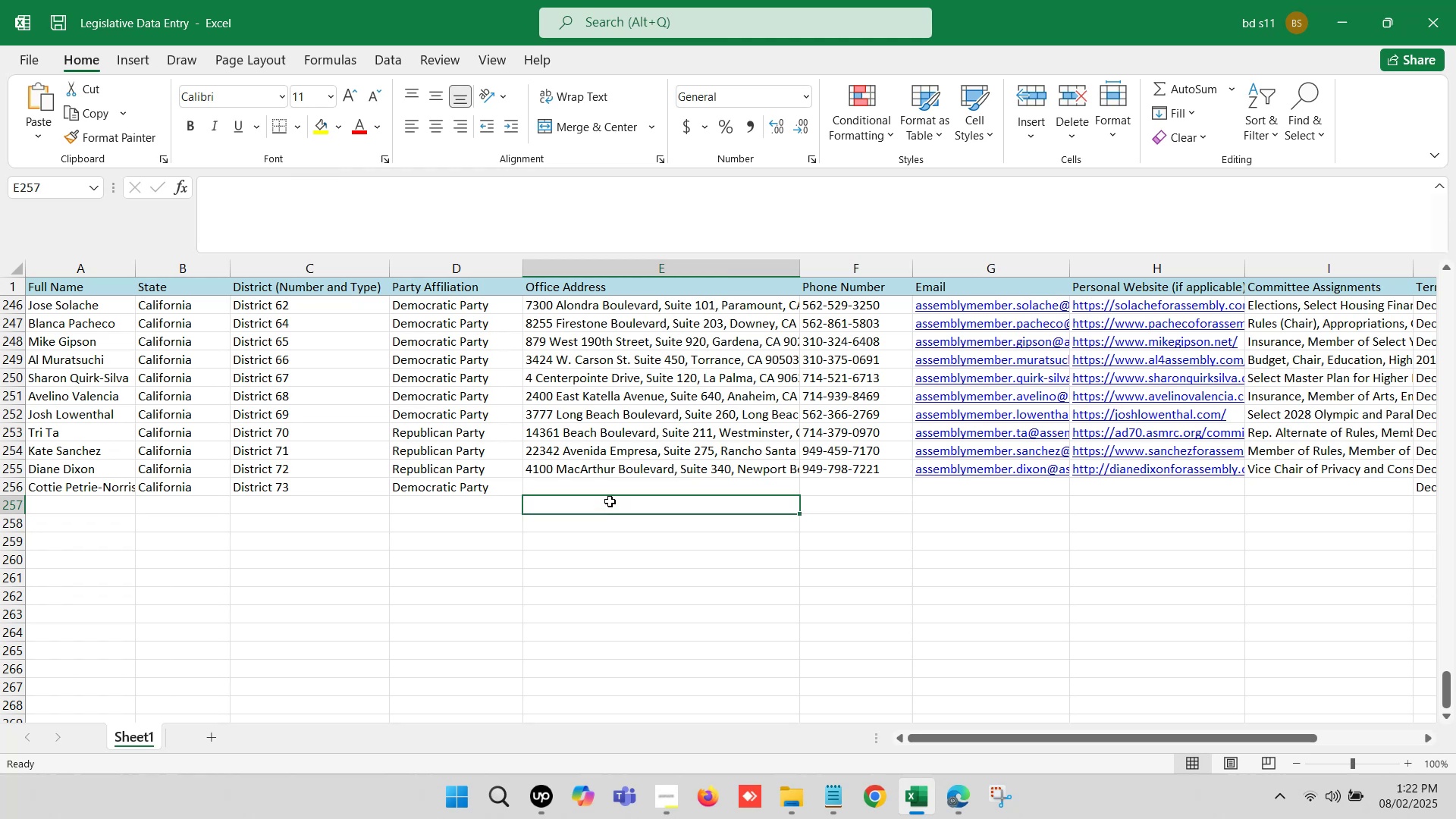 
double_click([610, 494])
 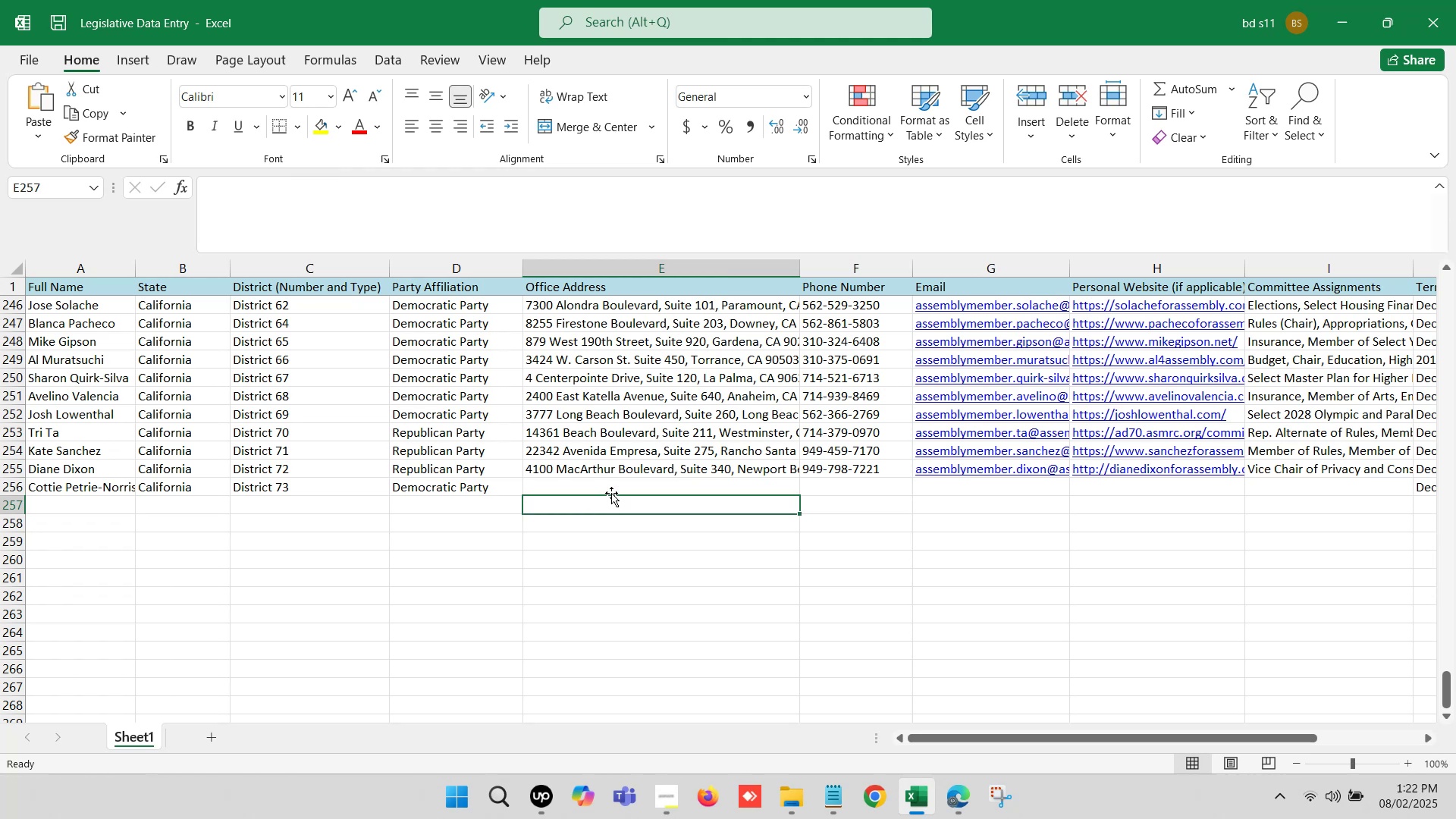 
left_click([614, 491])
 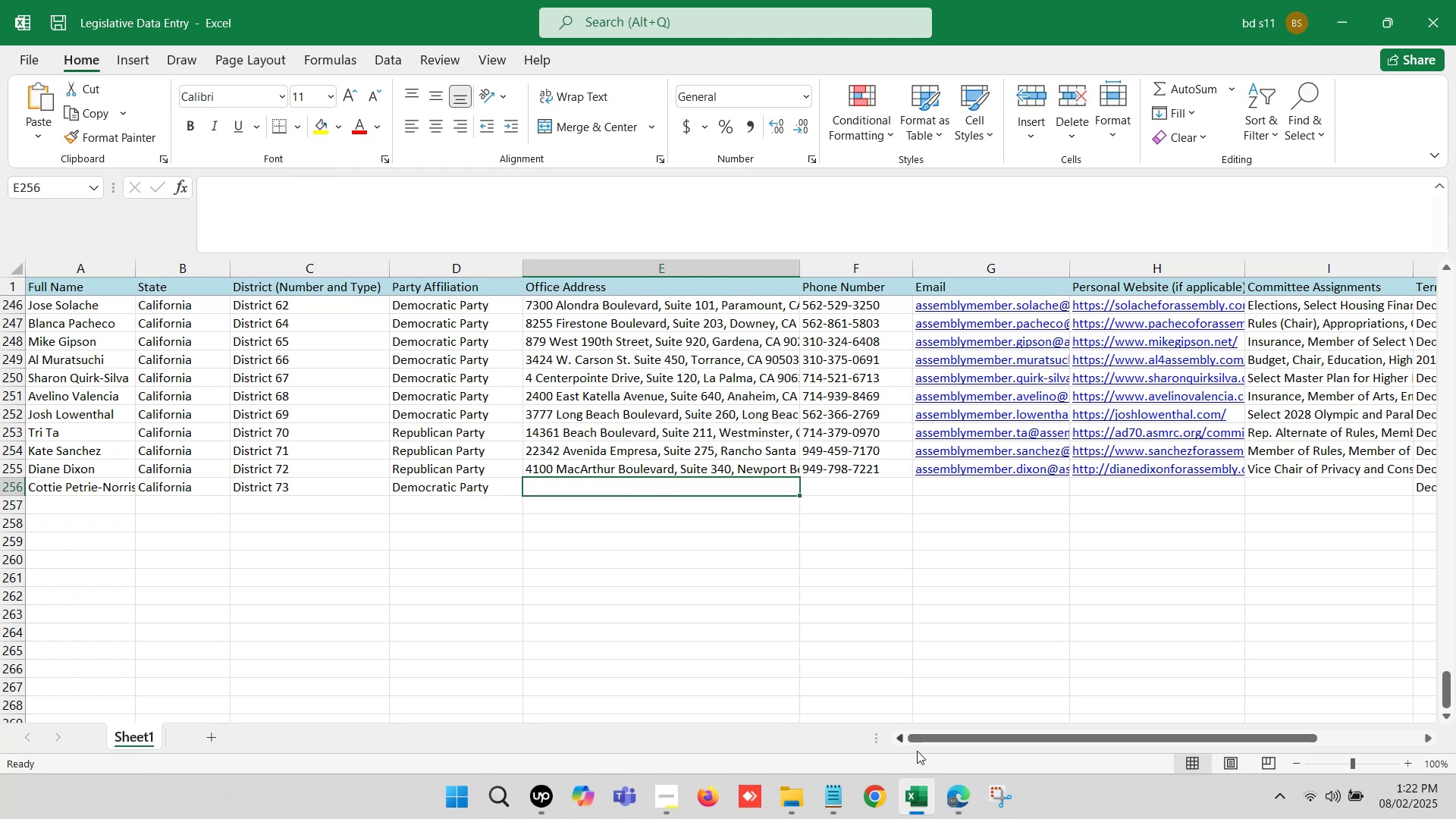 
left_click([968, 811])
 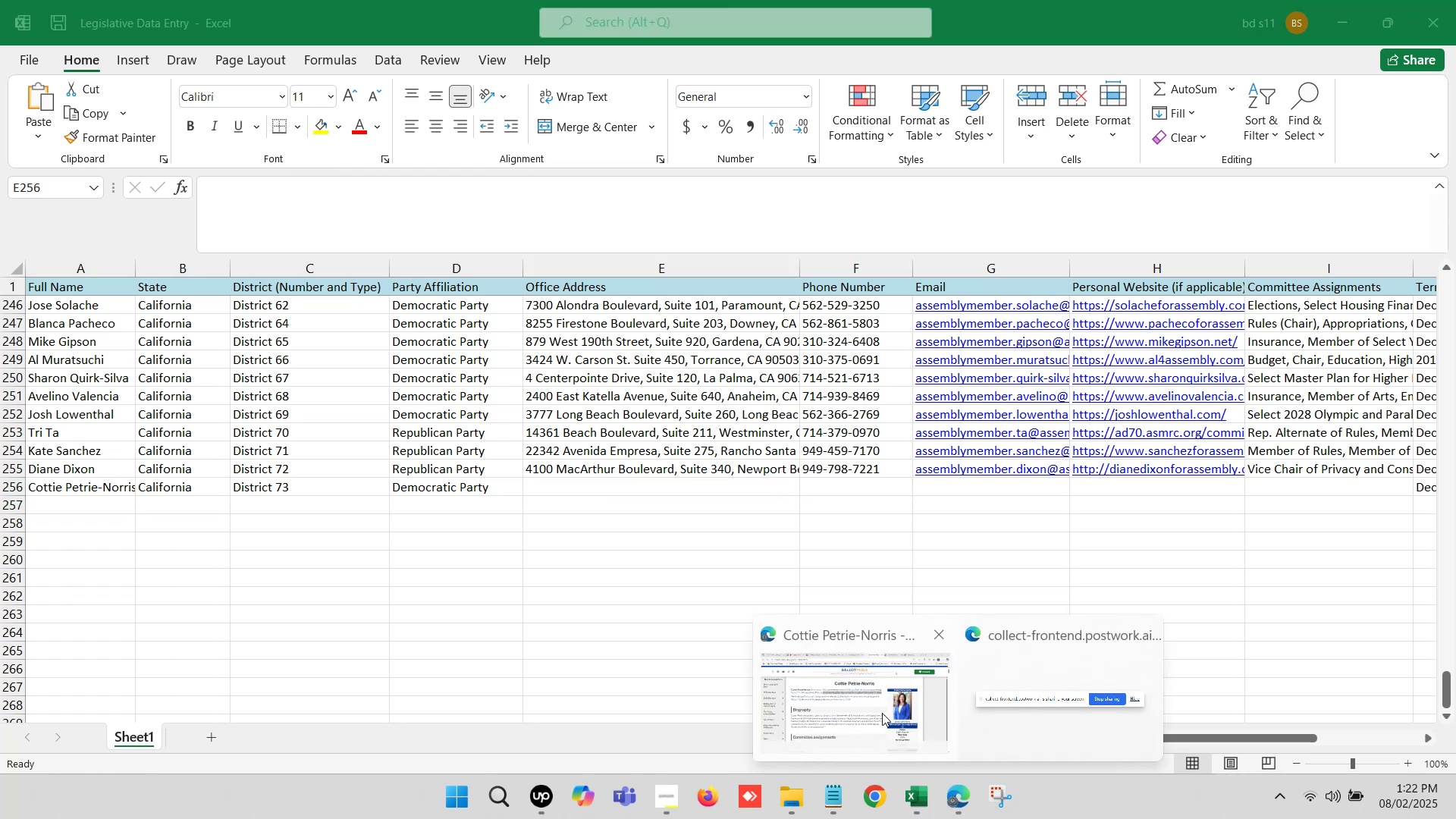 
left_click([874, 701])
 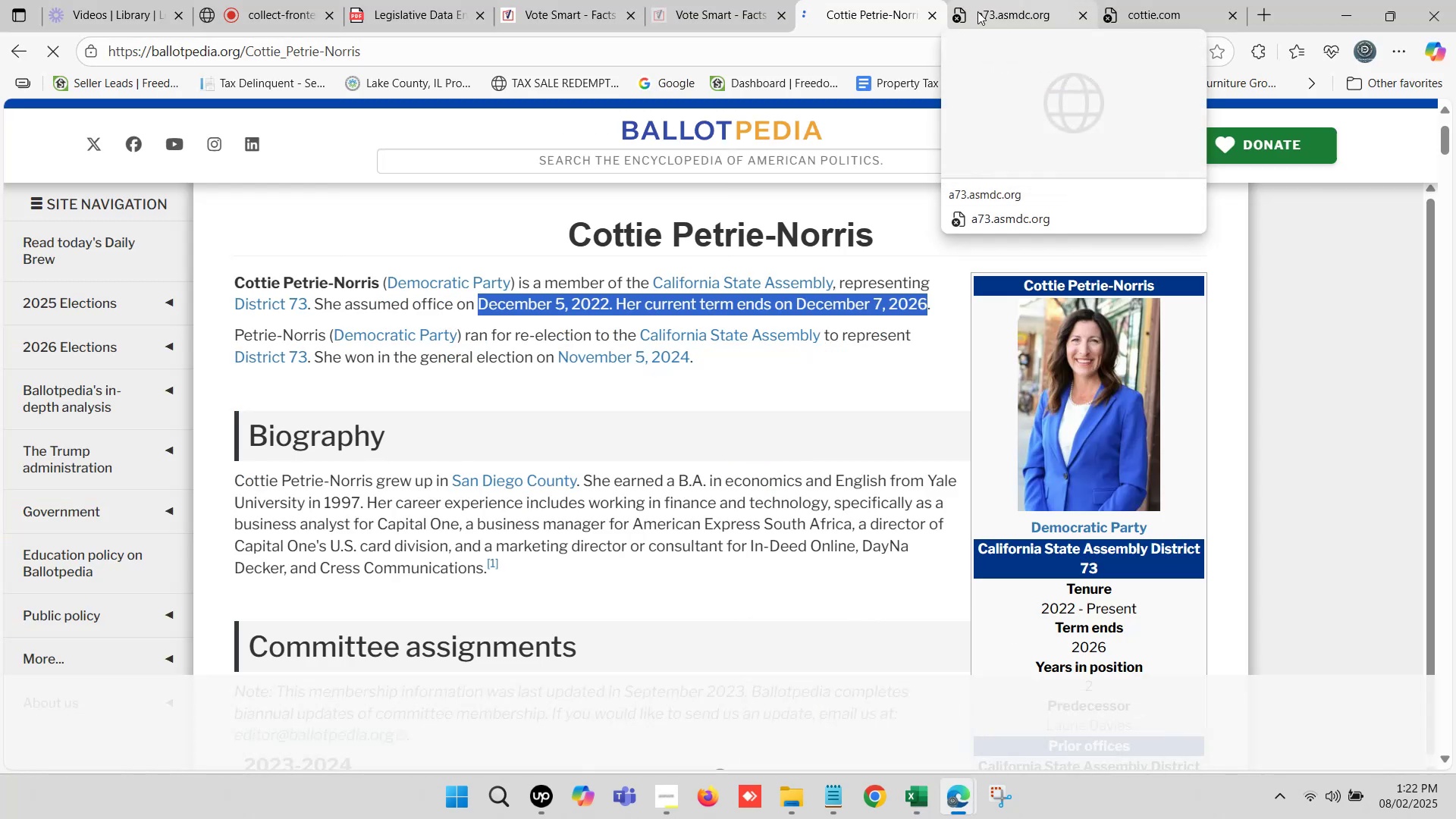 
left_click([1004, 0])
 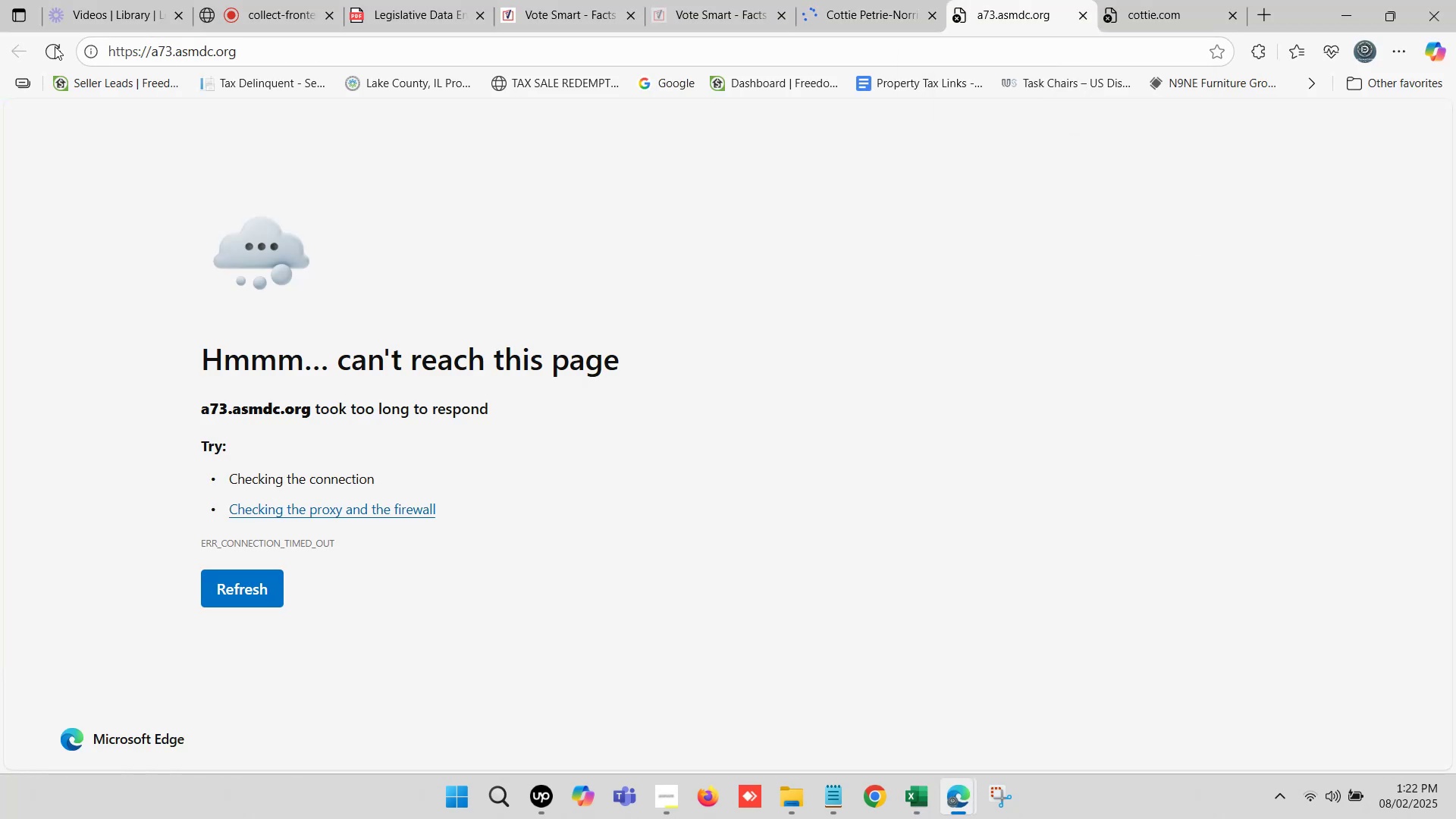 
left_click([47, 50])
 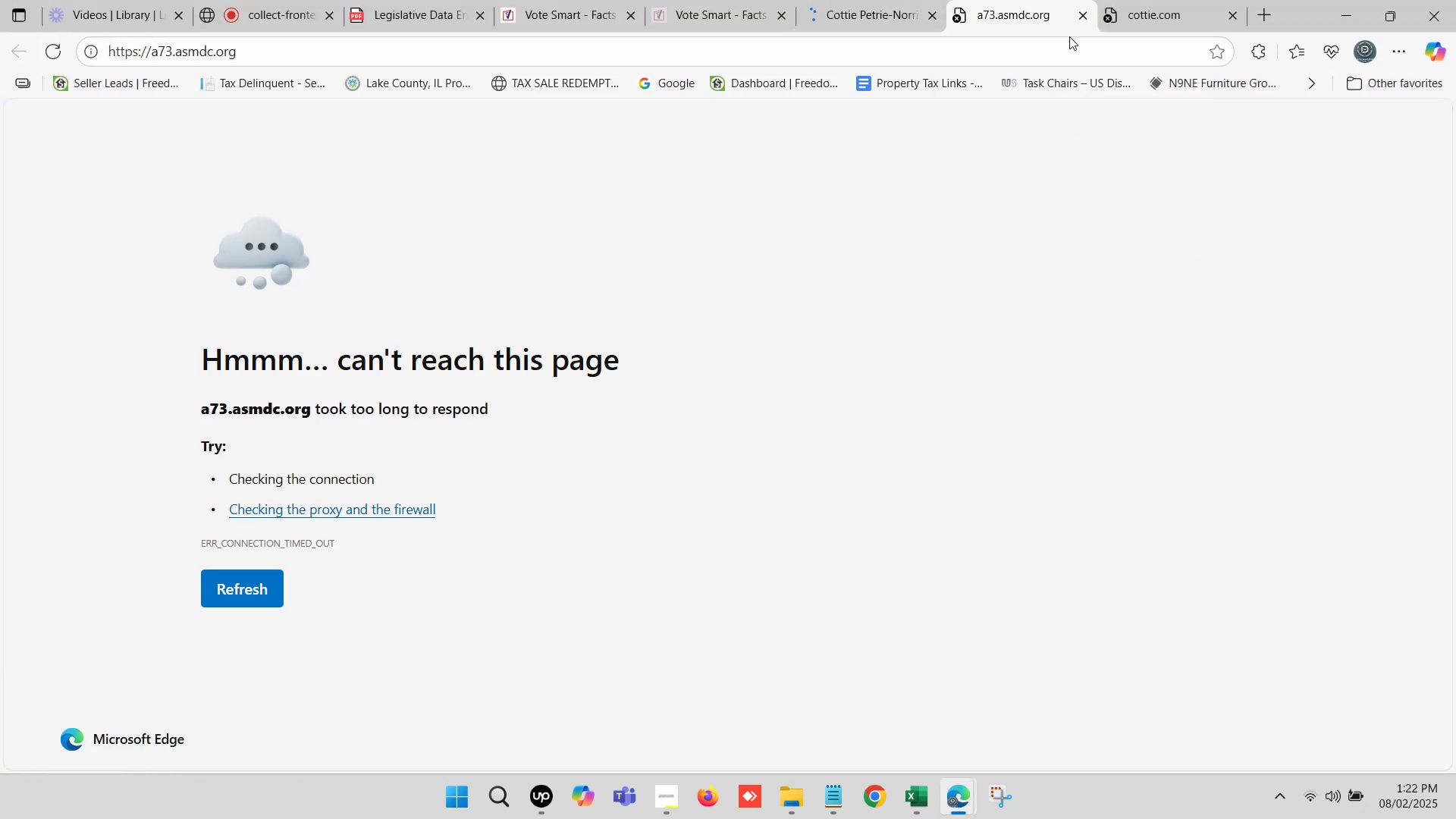 
left_click([1080, 19])
 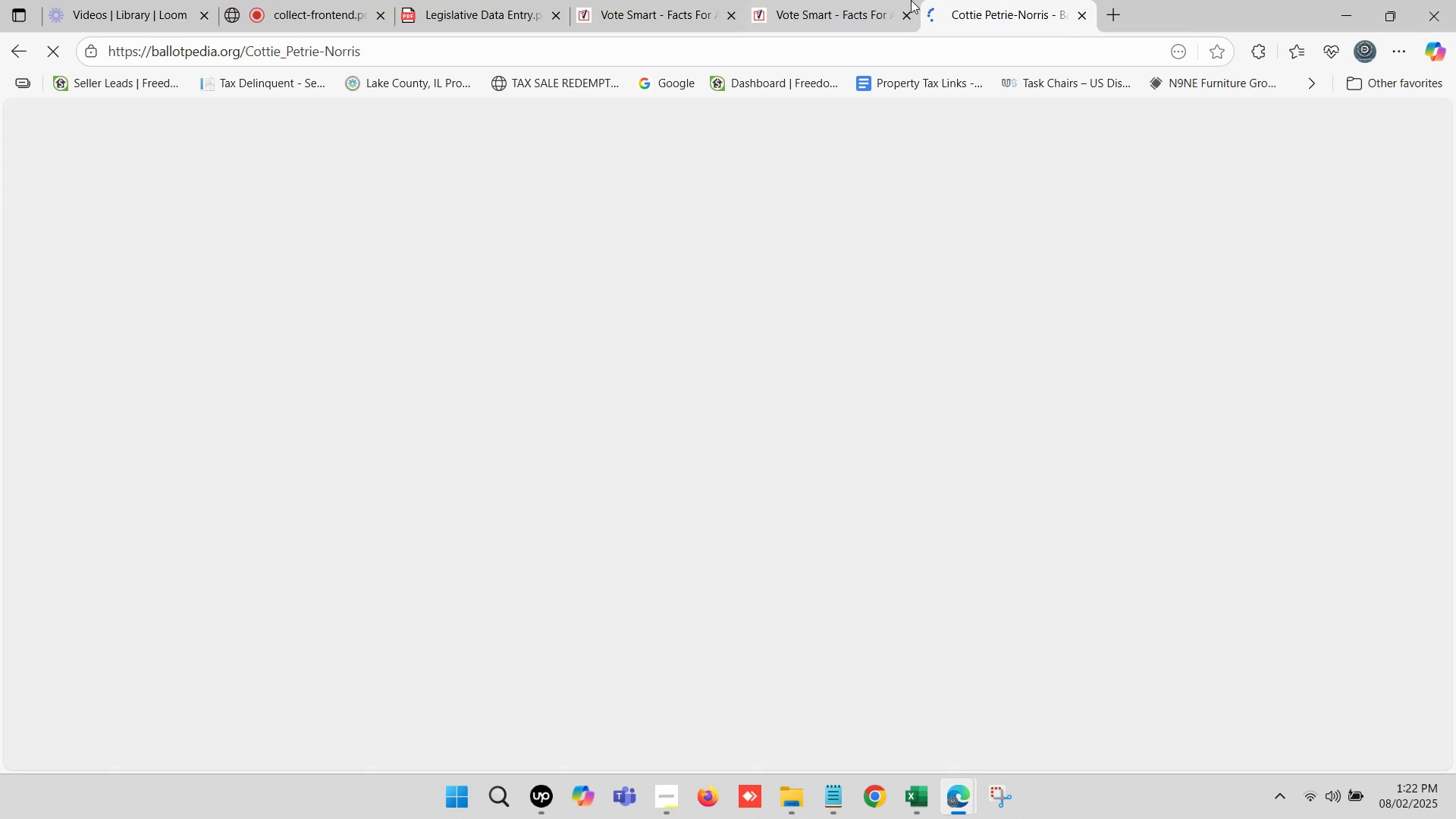 
scroll: coordinate [1101, 535], scroll_direction: down, amount: 6.0
 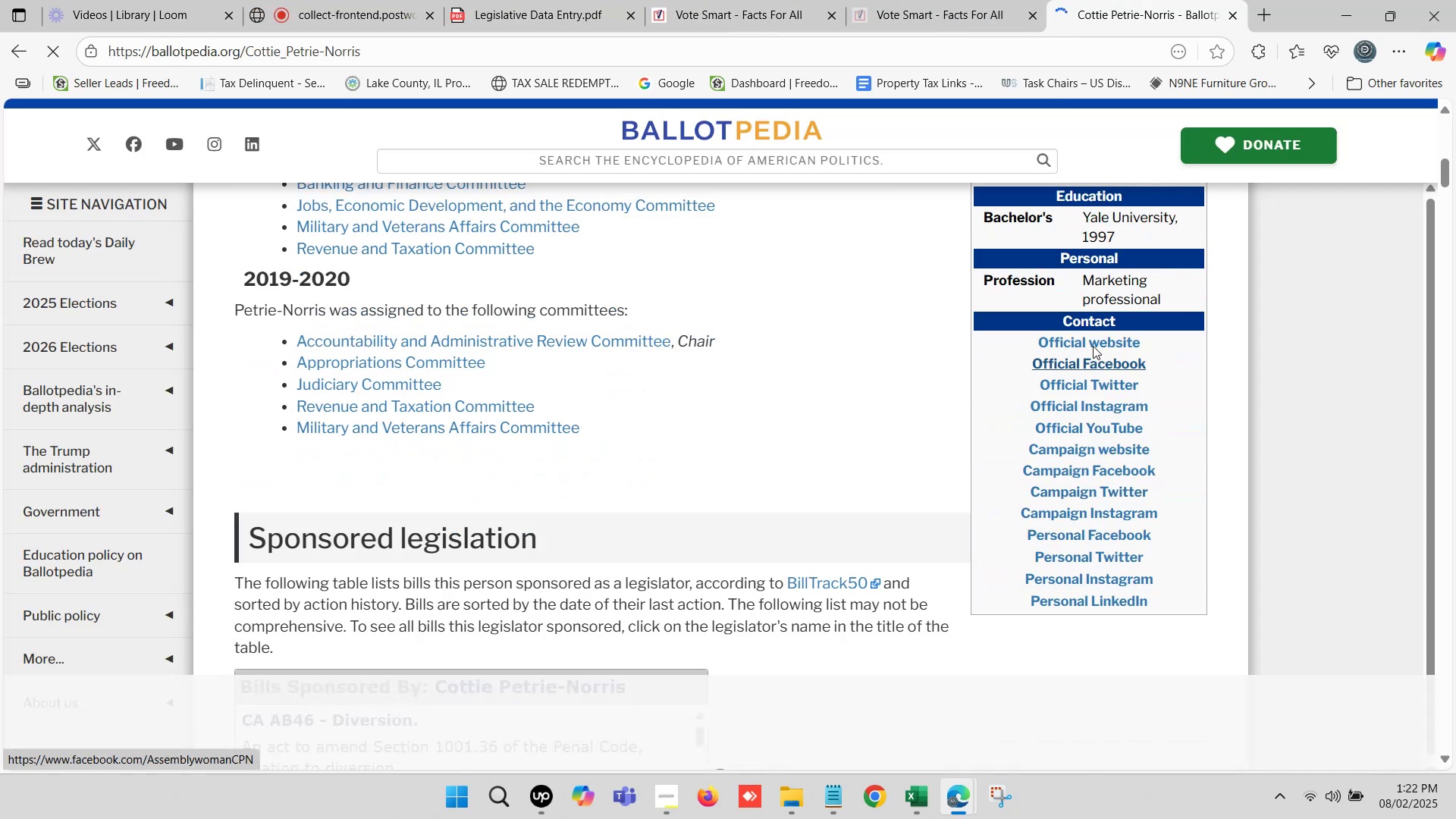 
hold_key(key=ControlLeft, duration=0.94)
left_click([1084, 343])
 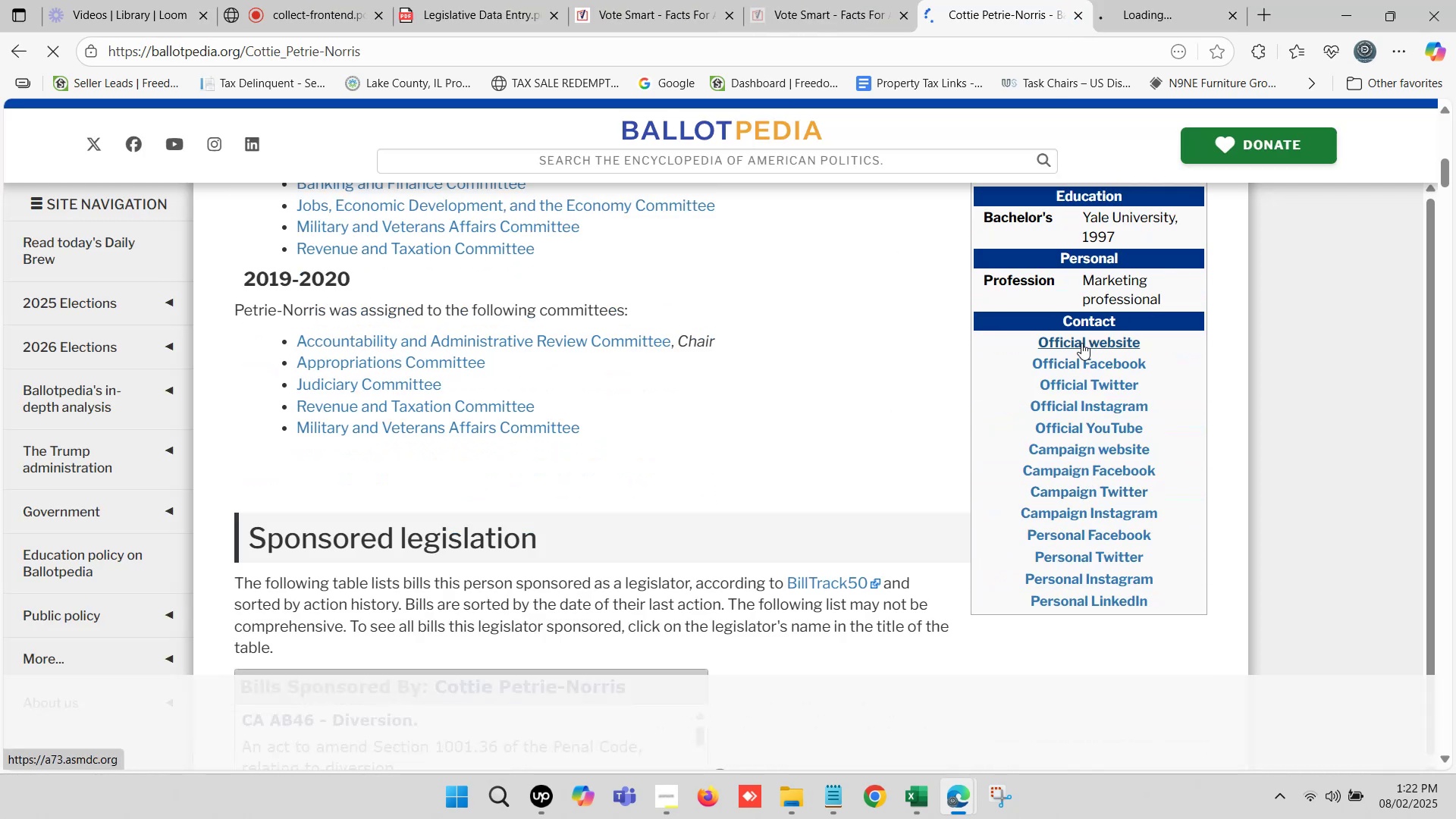 
wait(7.61)
 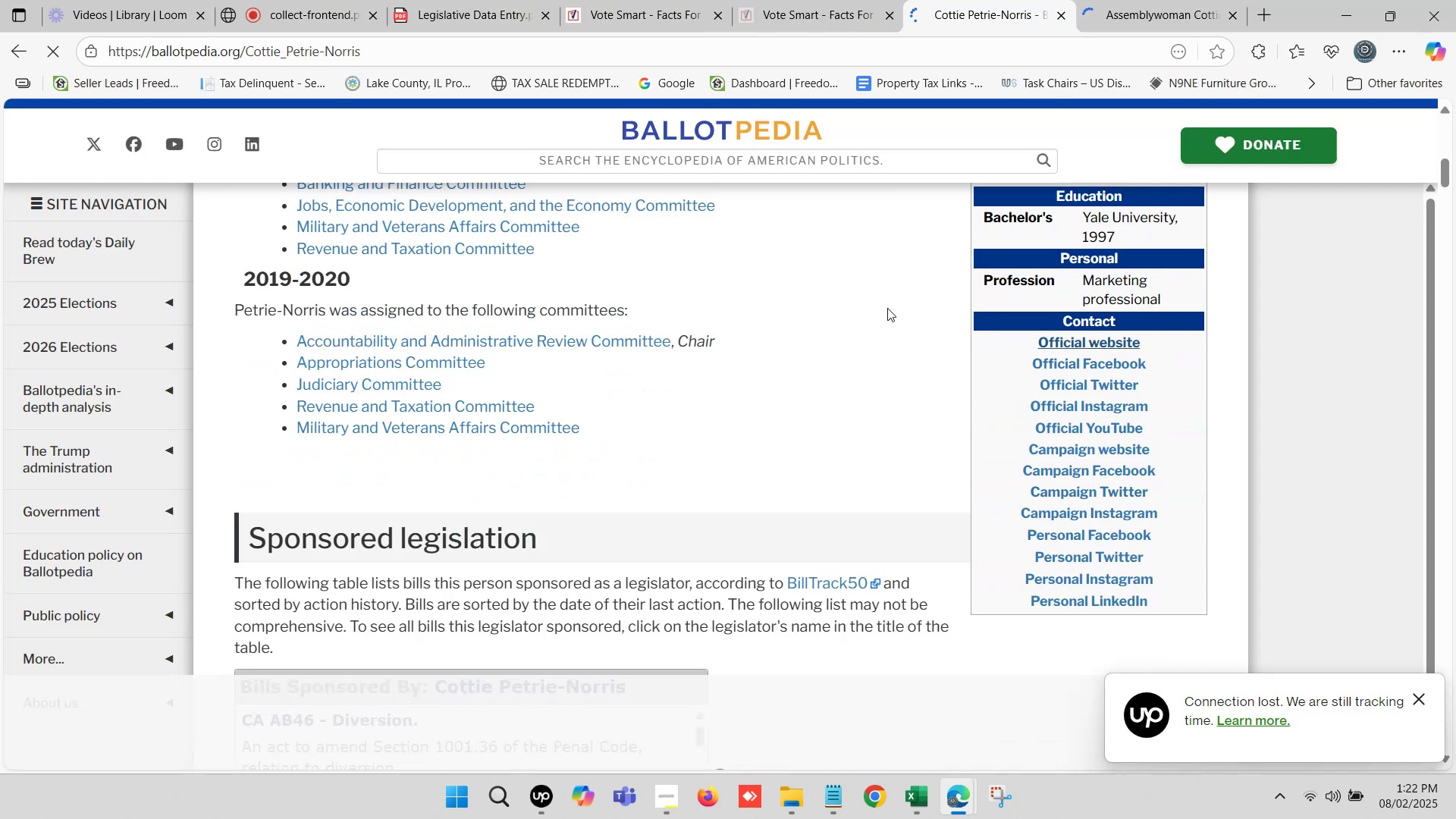 
left_click([1418, 698])
 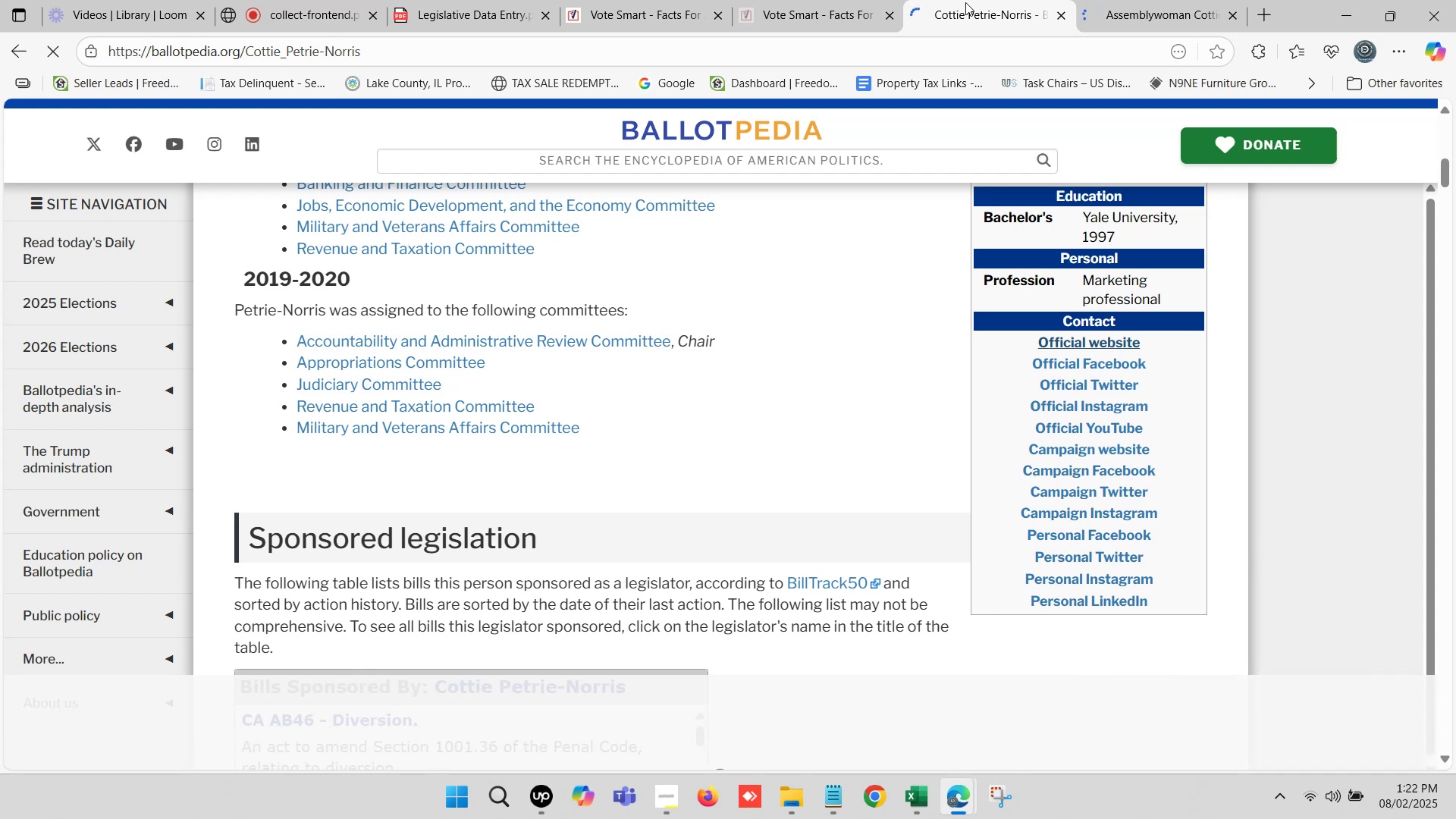 
left_click([963, 0])
 